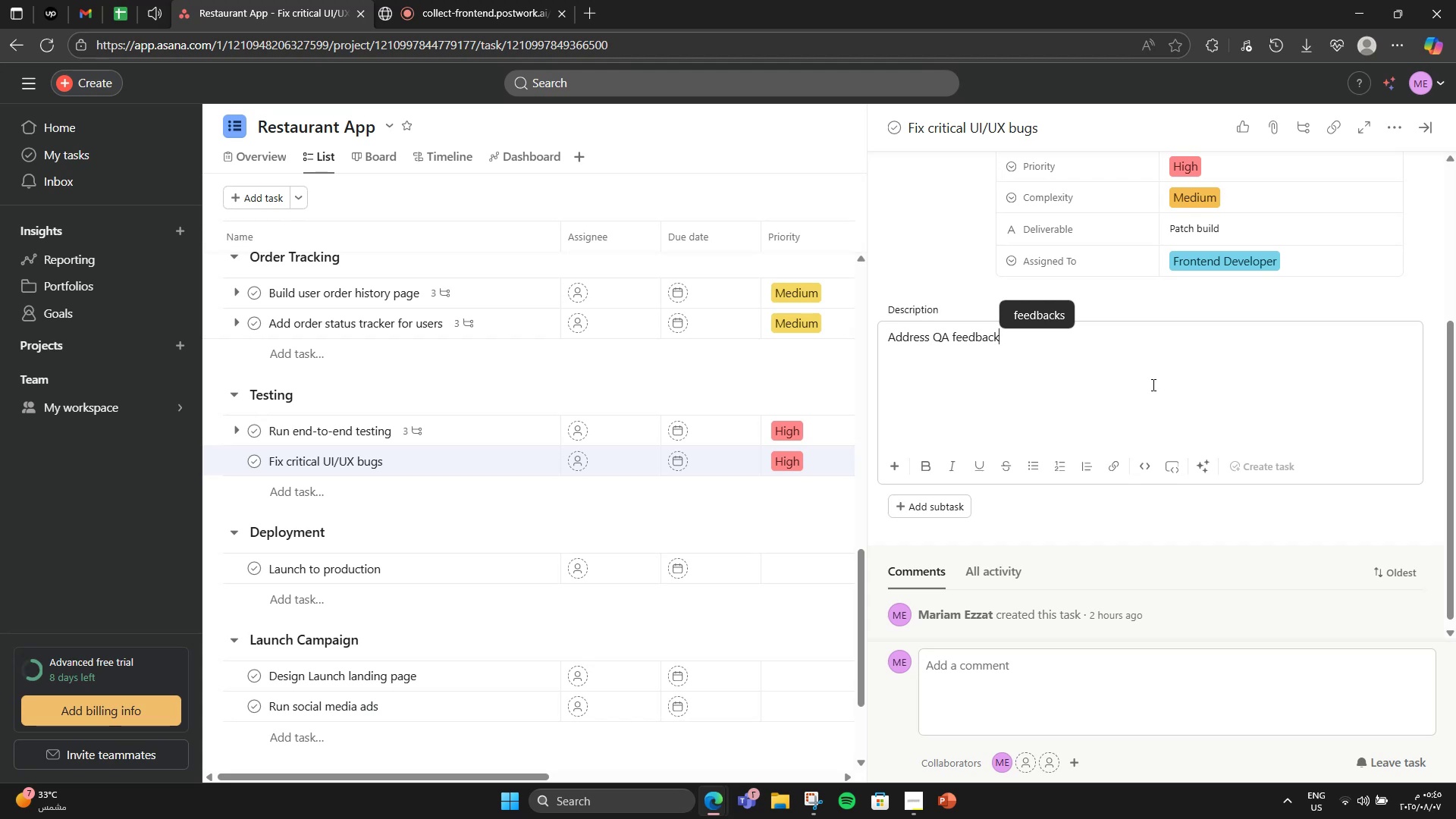 
key(Enter)
 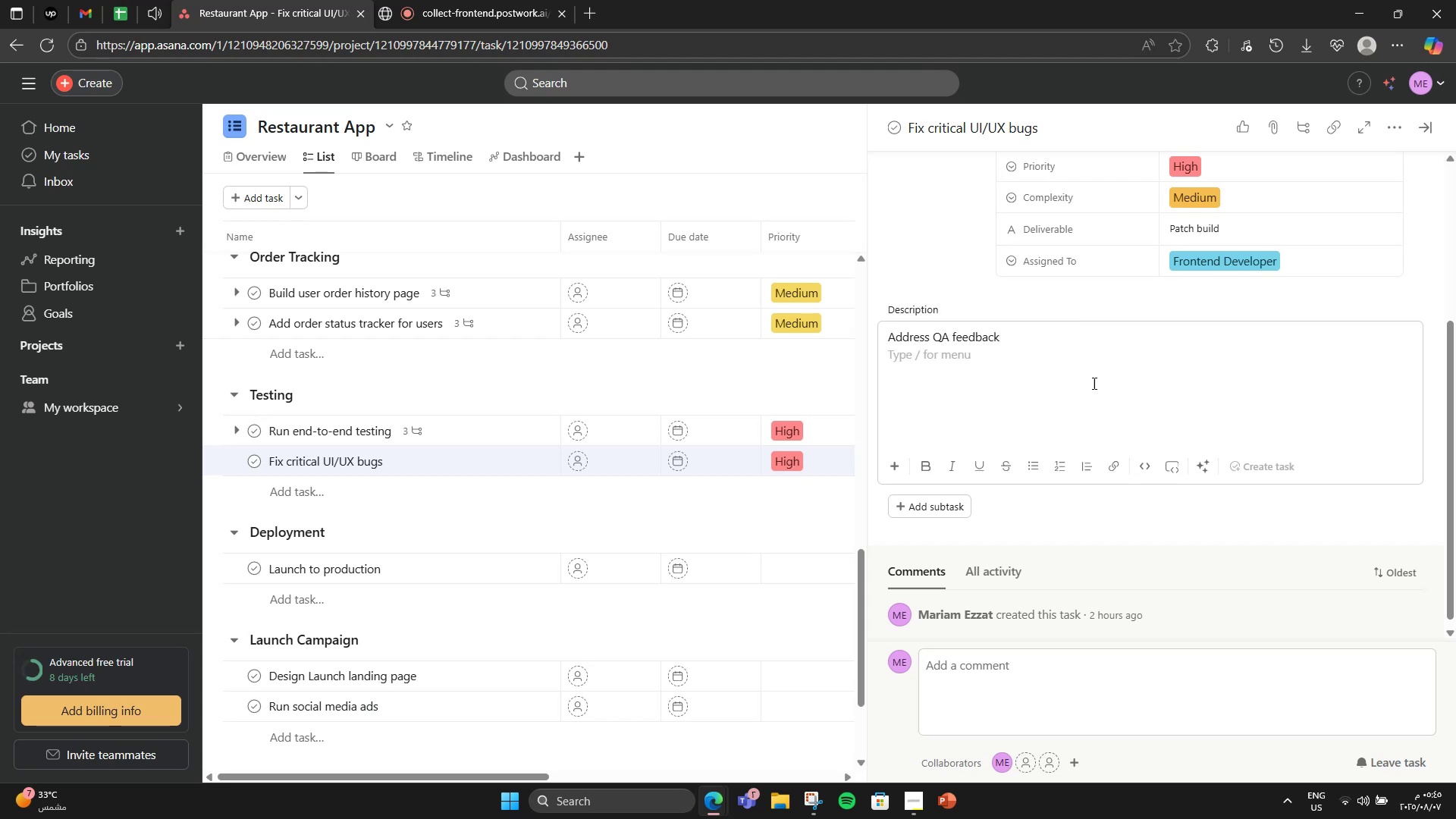 
double_click([986, 344])
 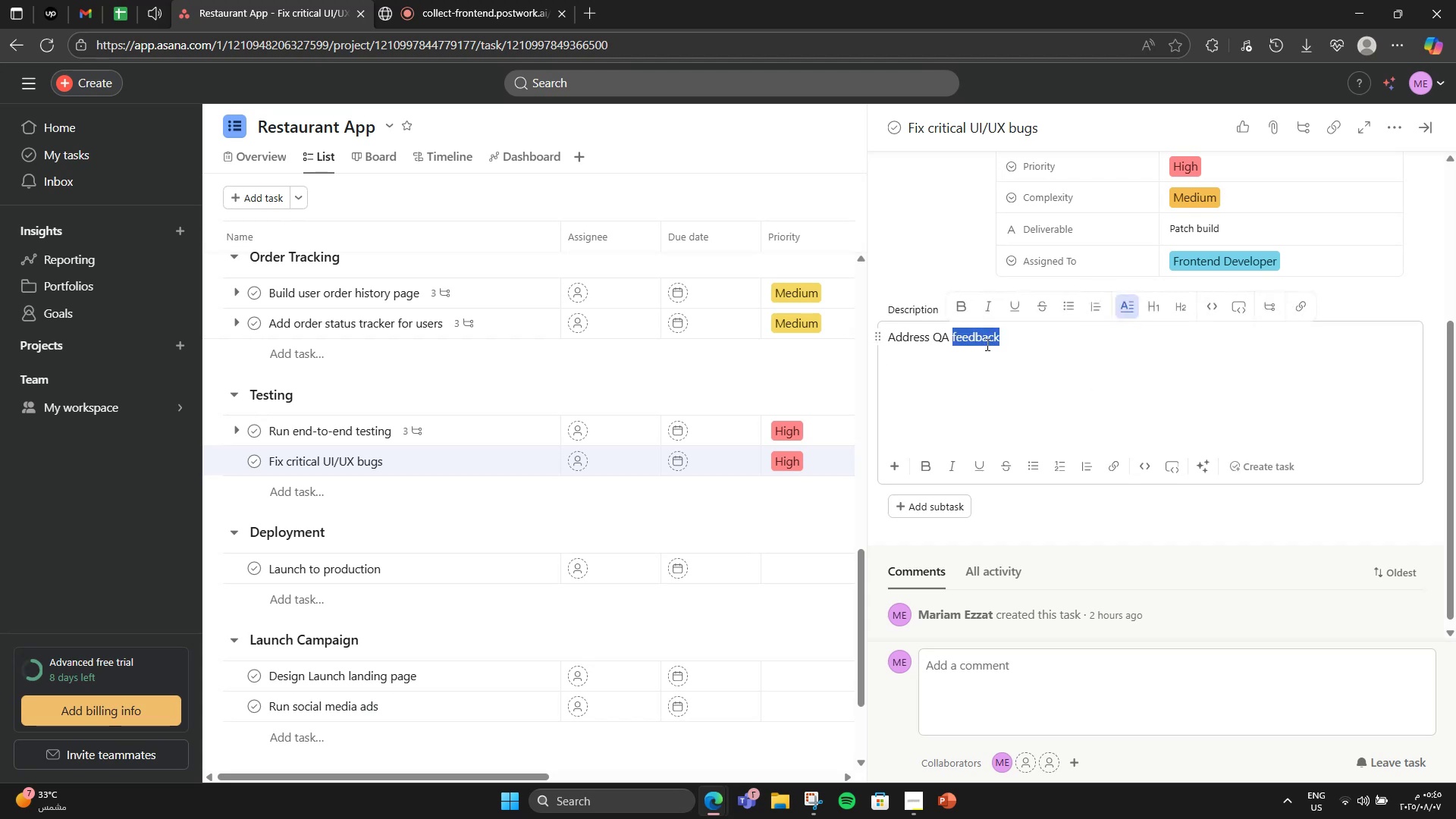 
triple_click([986, 344])
 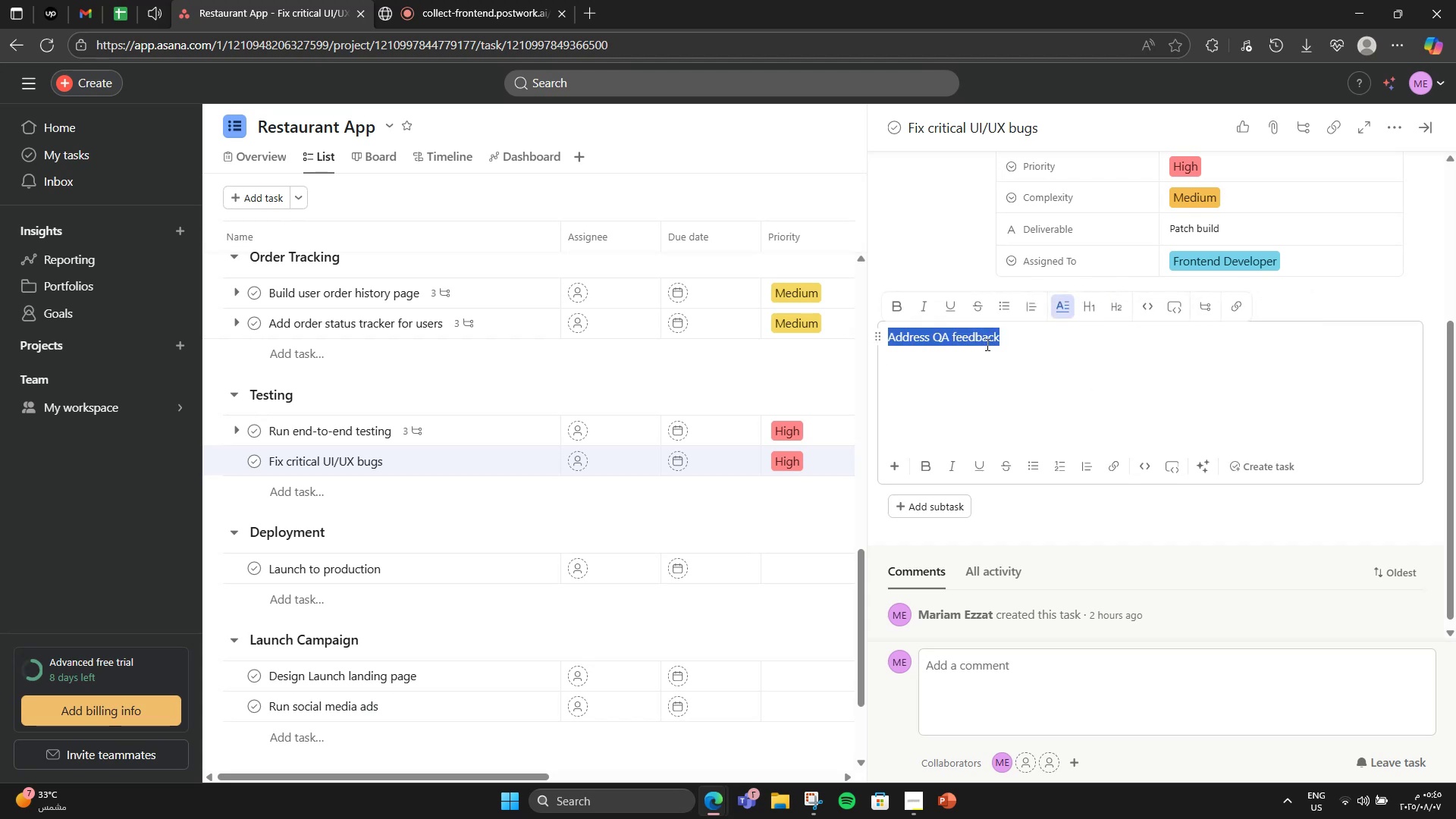 
key(Control+X)
 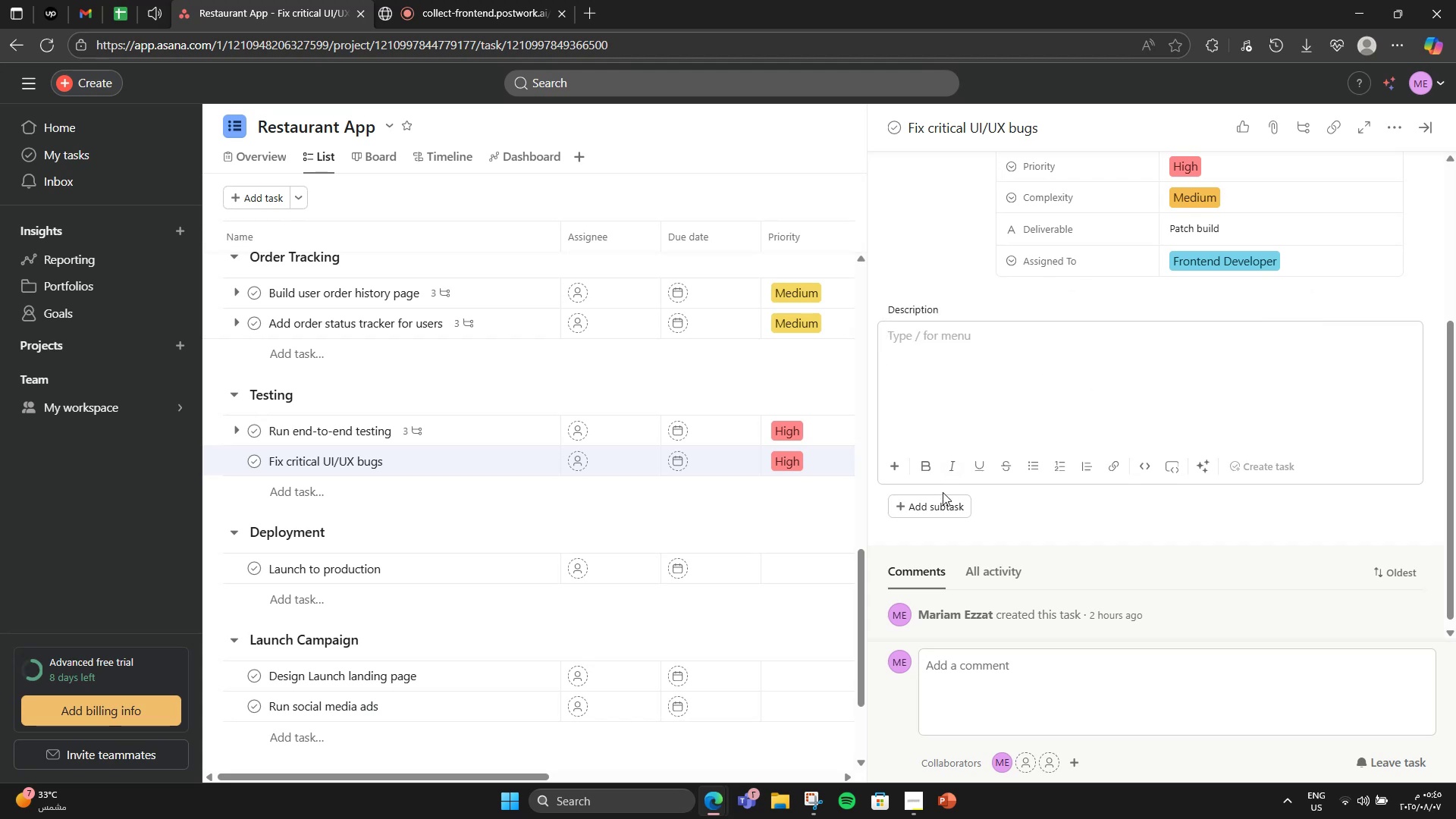 
left_click([943, 506])
 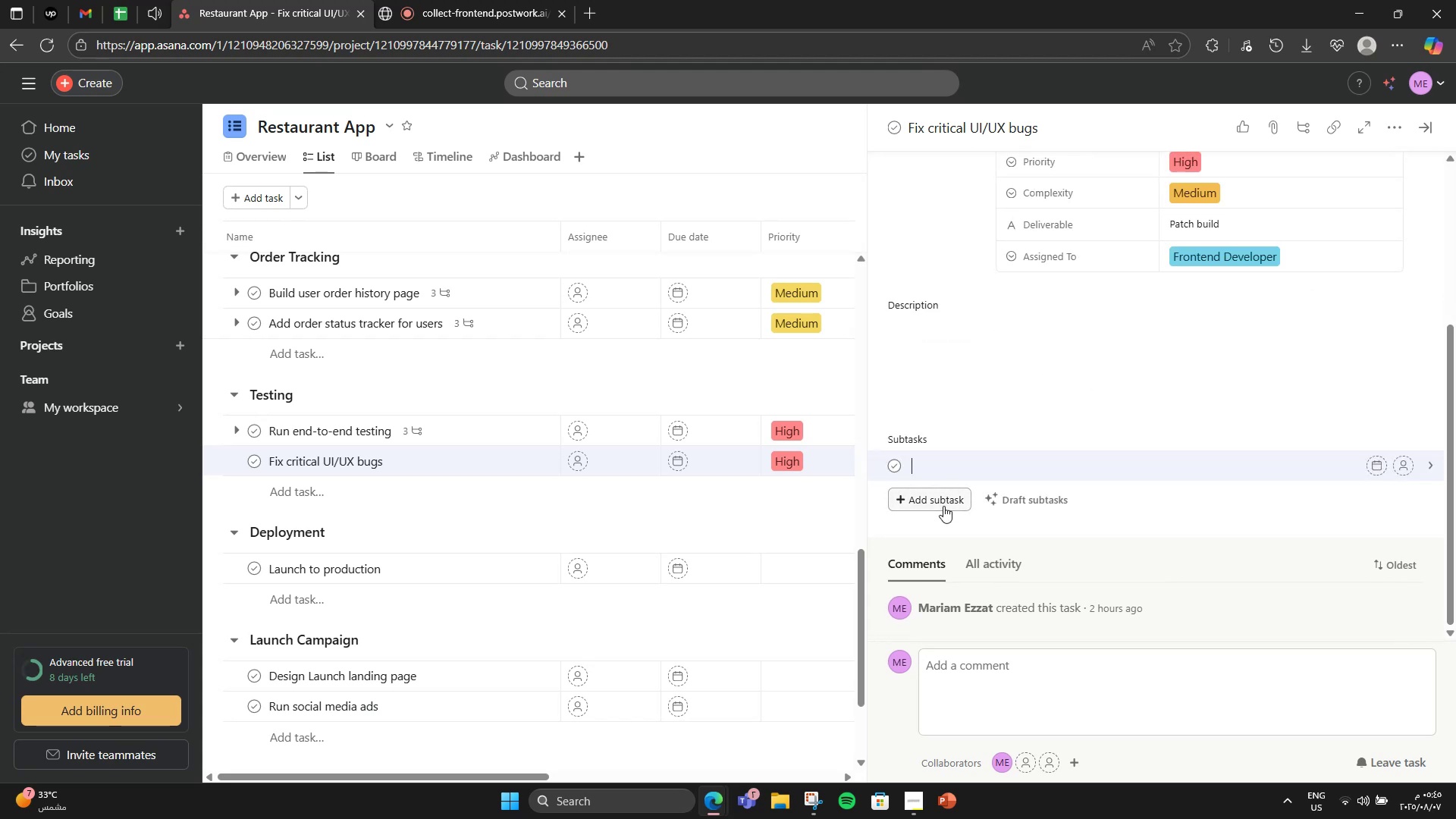 
key(Control+V)
 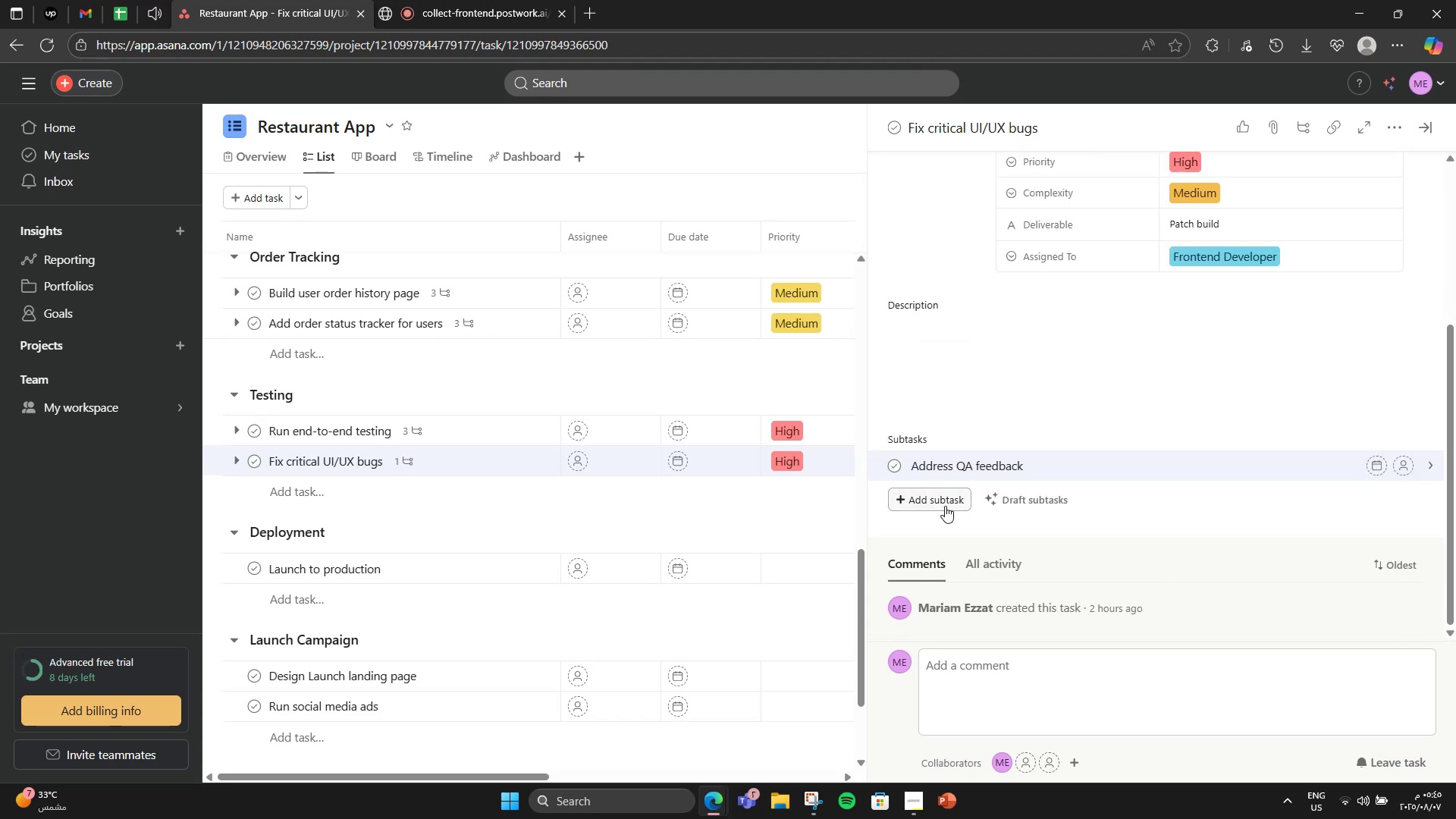 
key(NumpadEnter)
 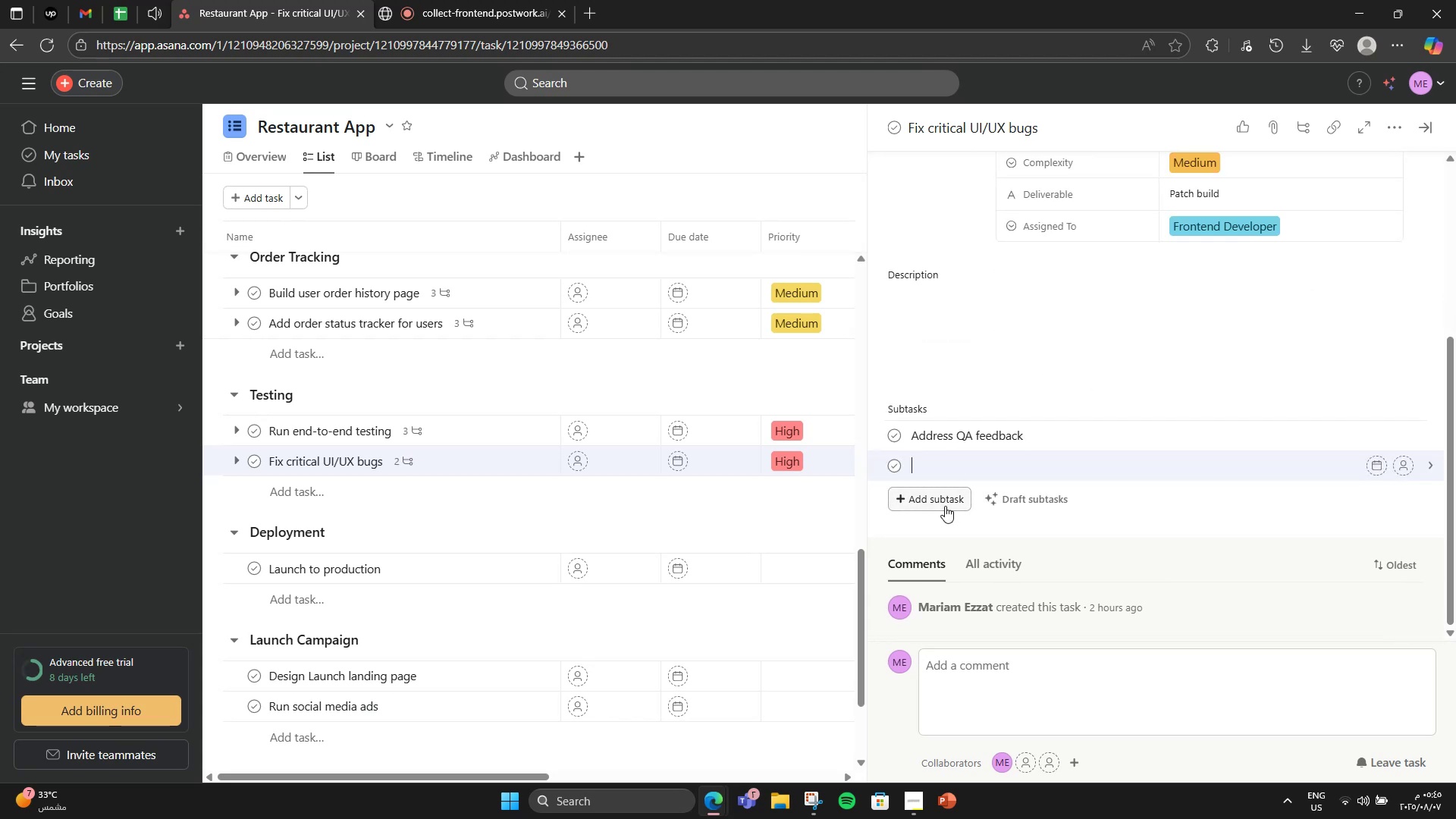 
type(RA\)
key(Backspace)
key(Backspace)
type(esolve mobile bugs)
 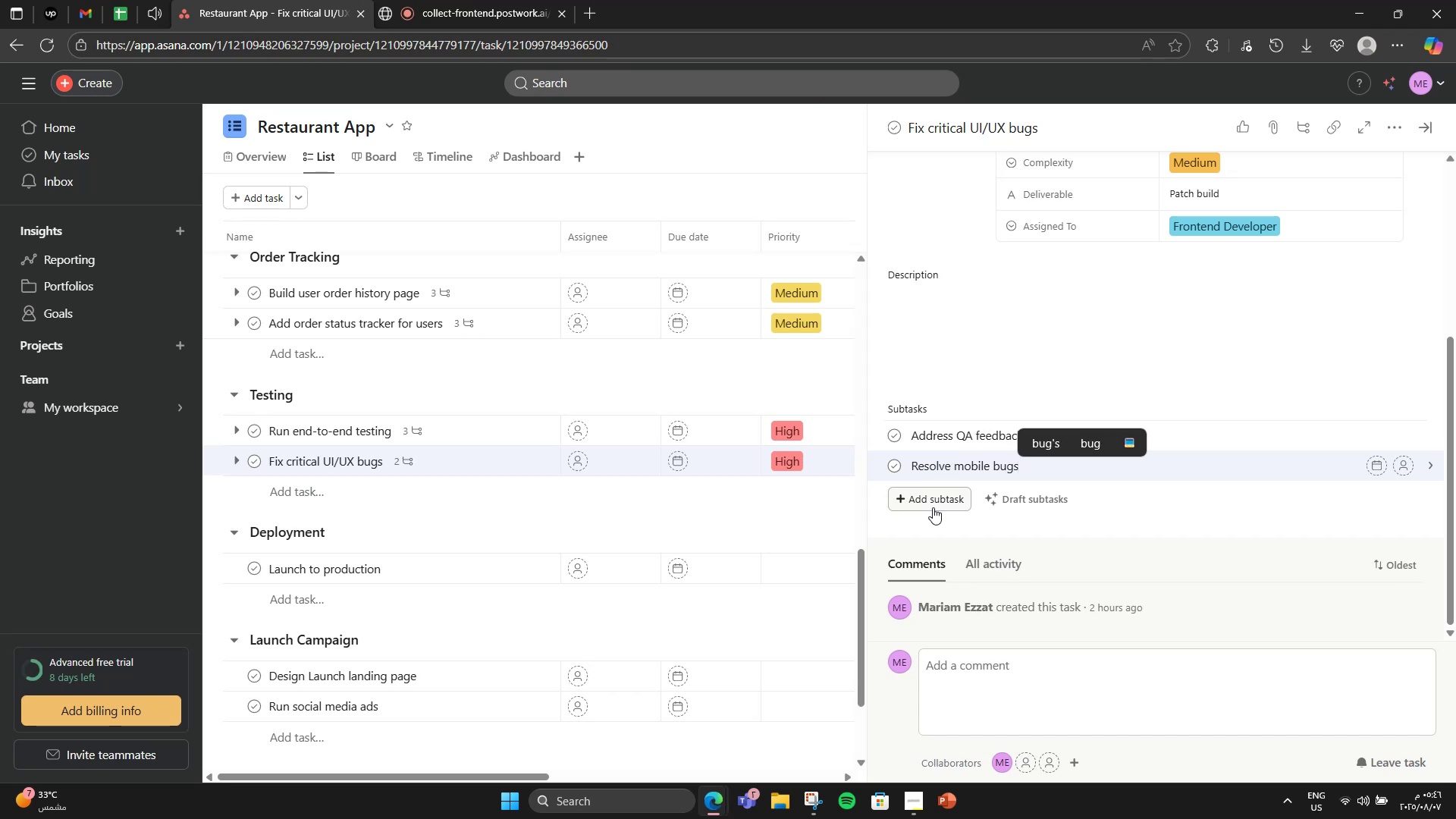 
key(Enter)
 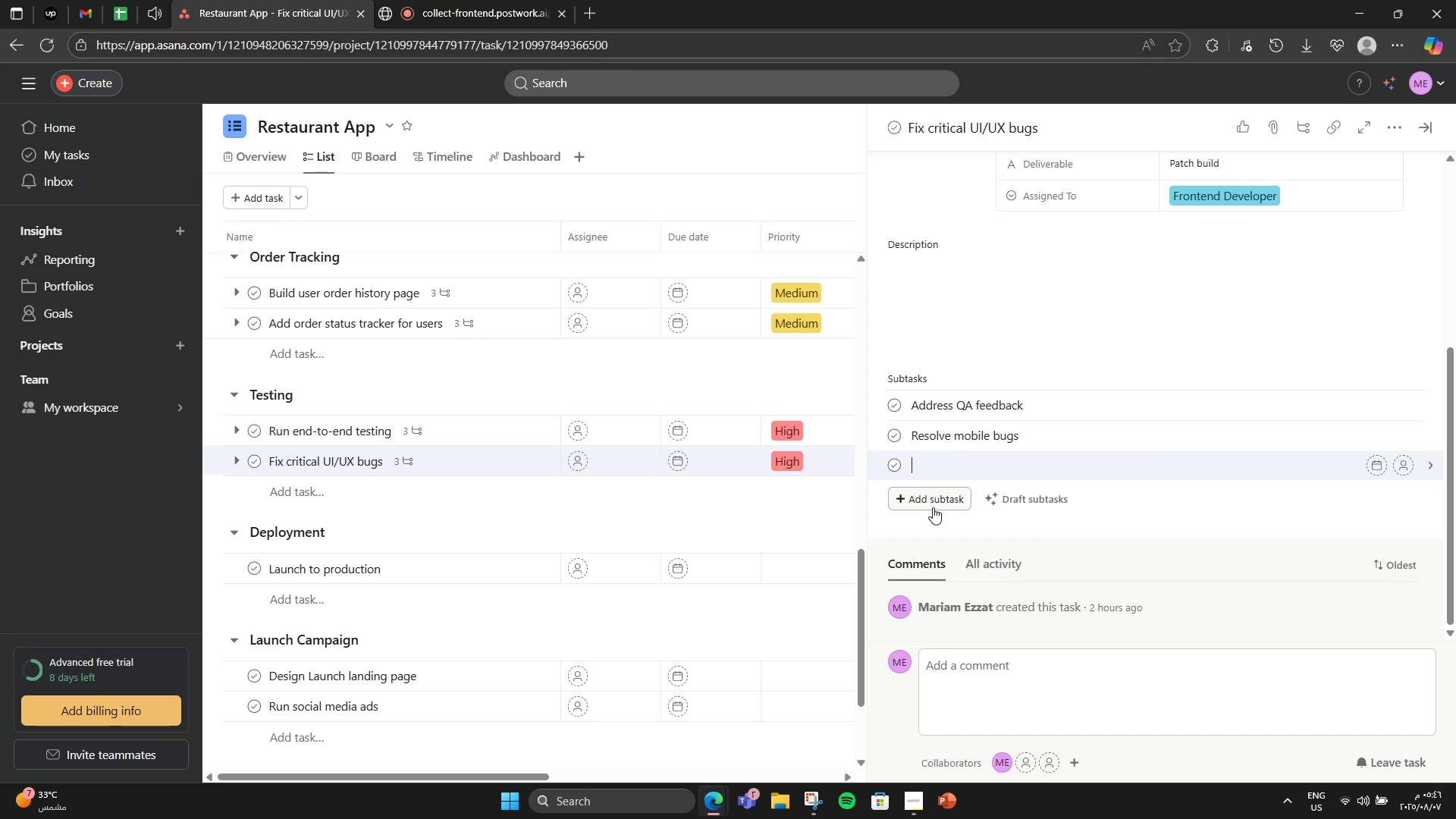 
type(Update animations)
 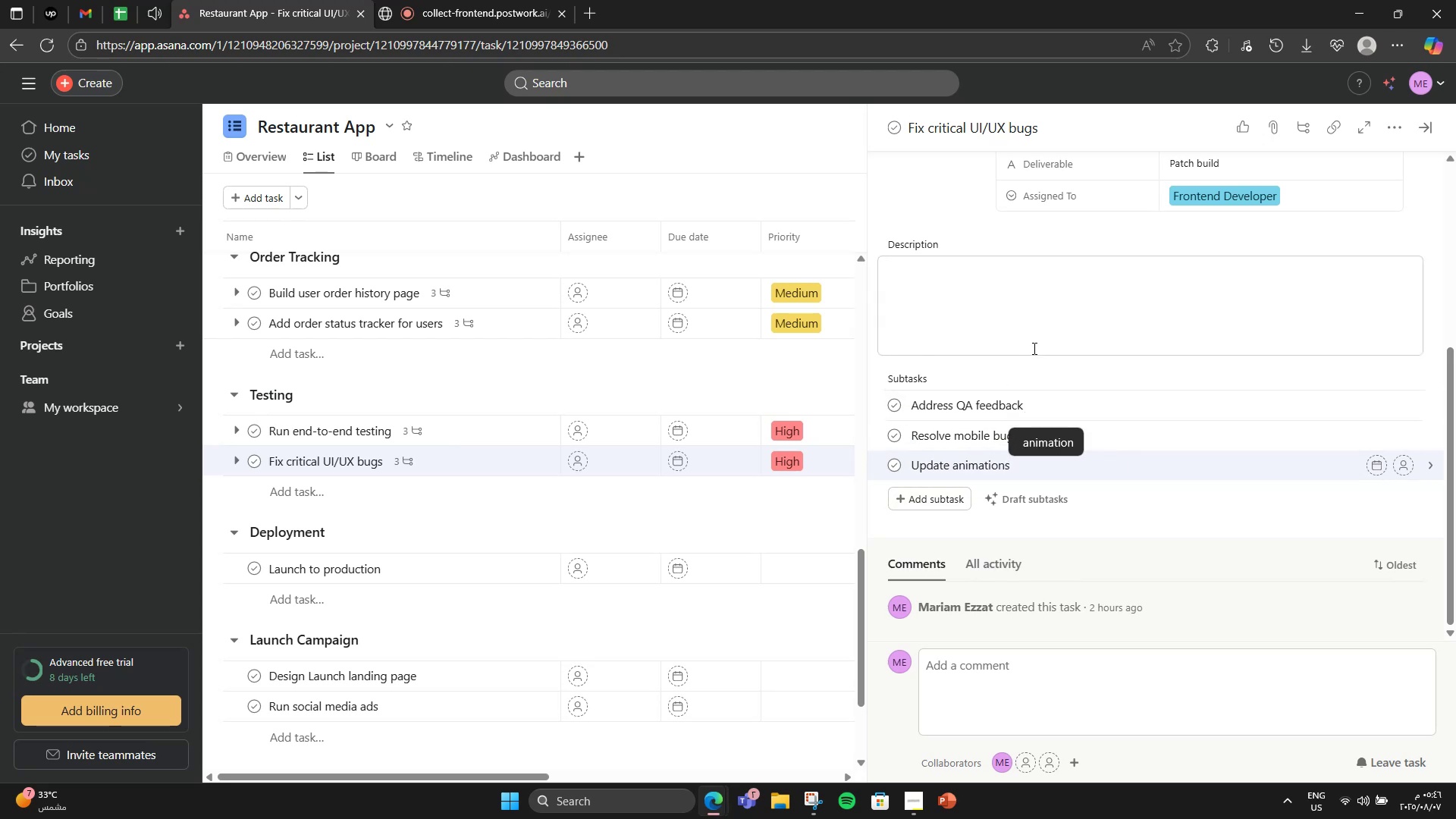 
wait(6.47)
 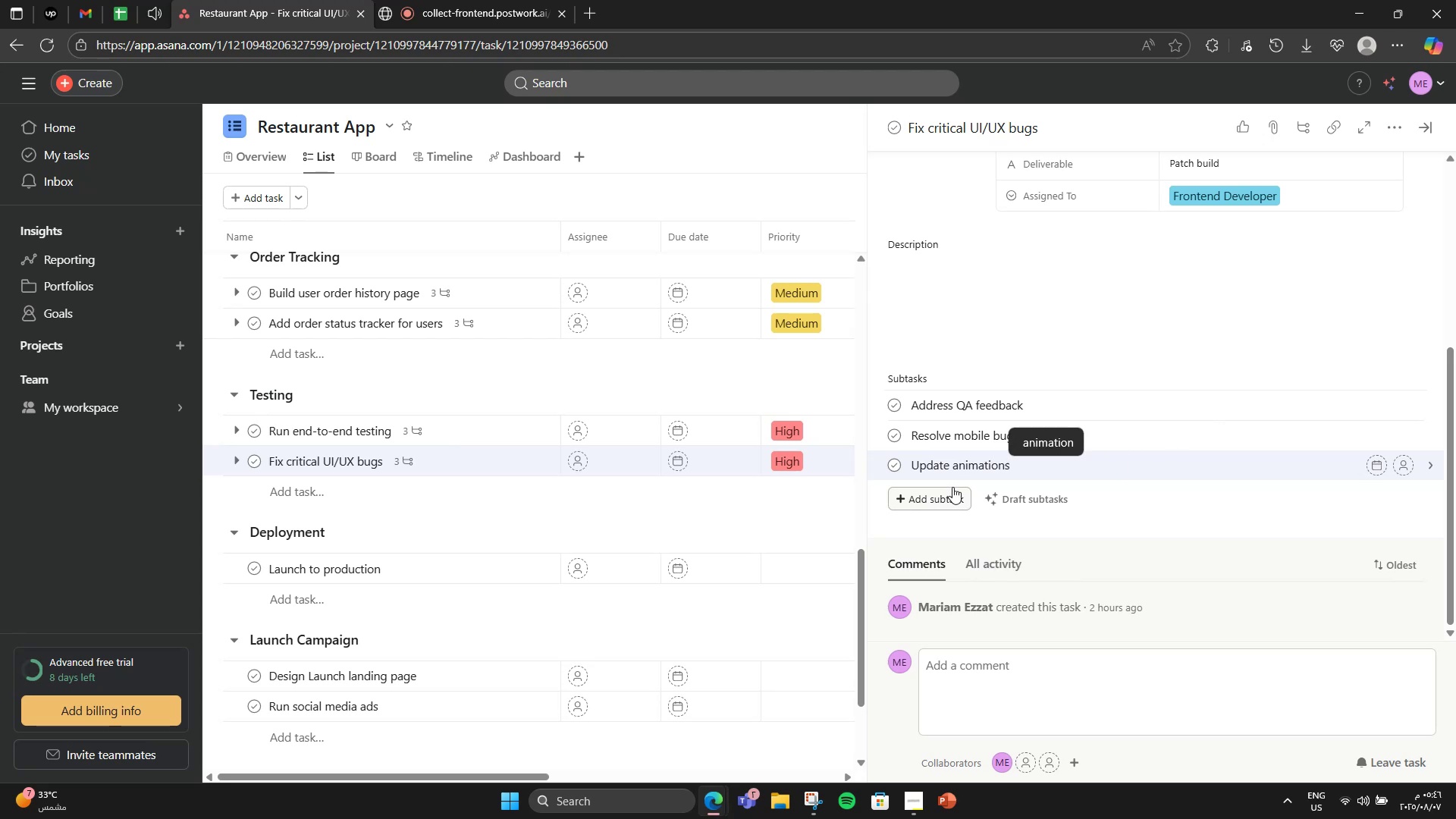 
left_click([1033, 344])
 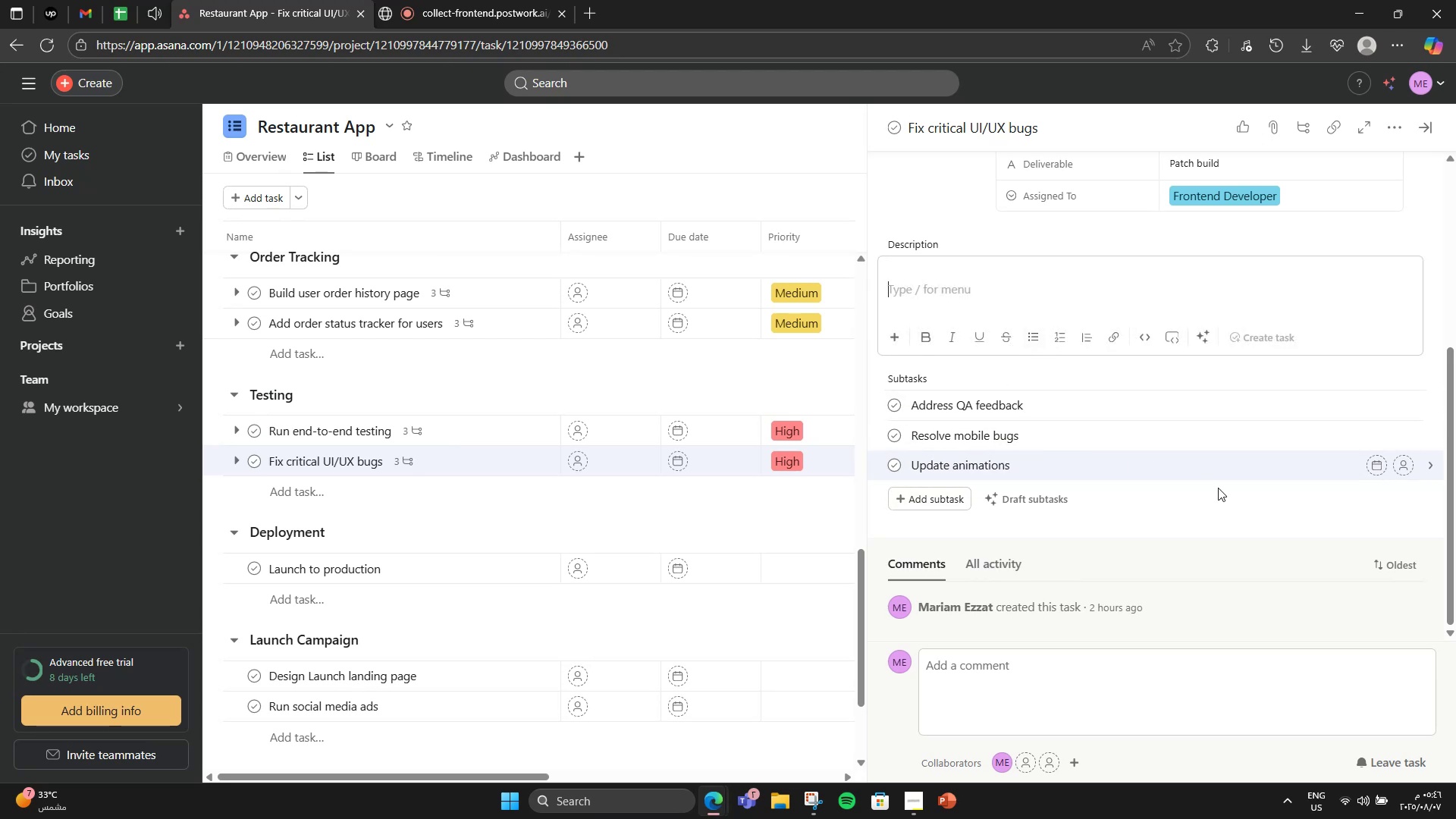 
scroll: coordinate [1065, 502], scroll_direction: down, amount: 3.0
 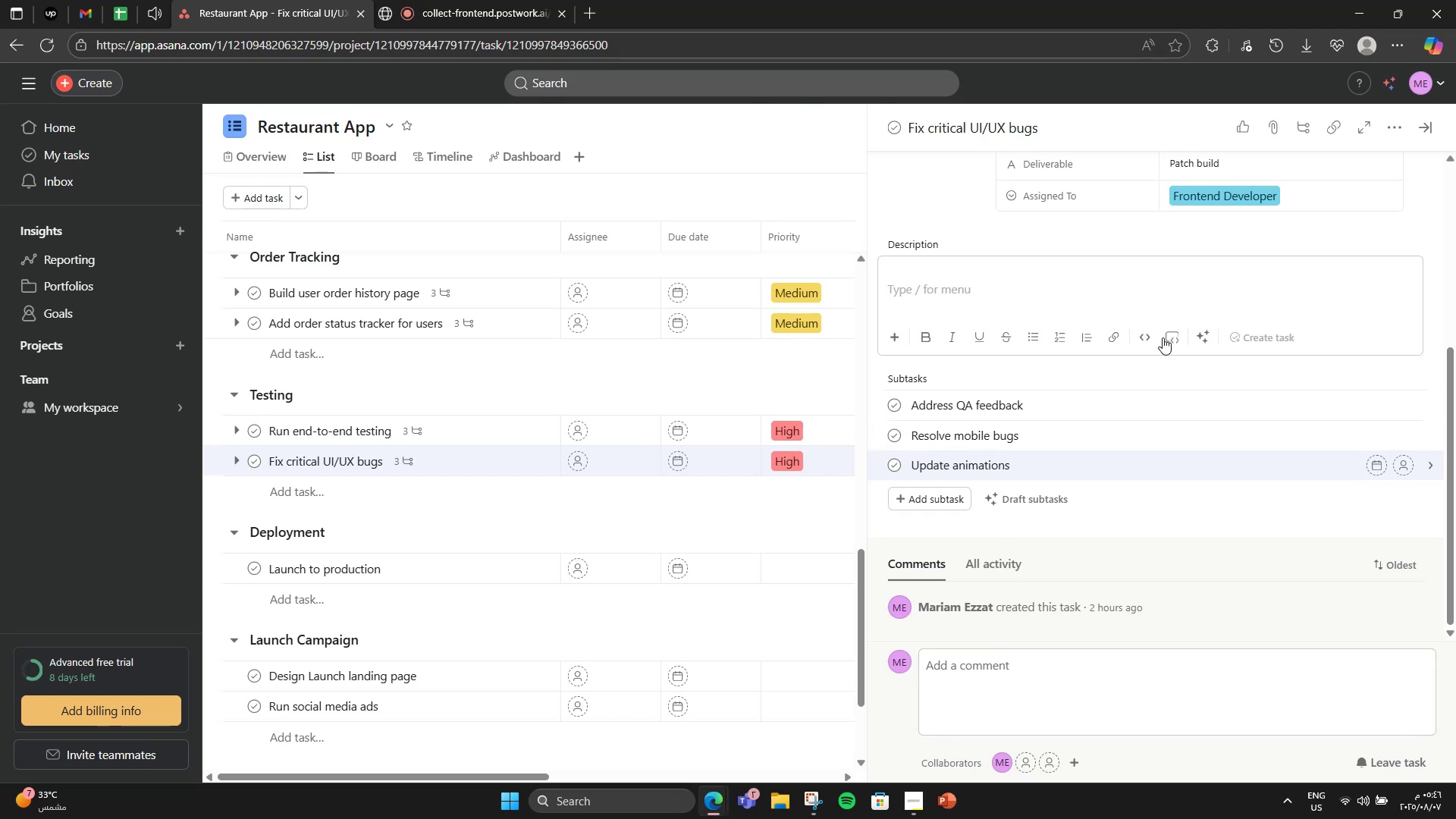 
left_click([1193, 337])
 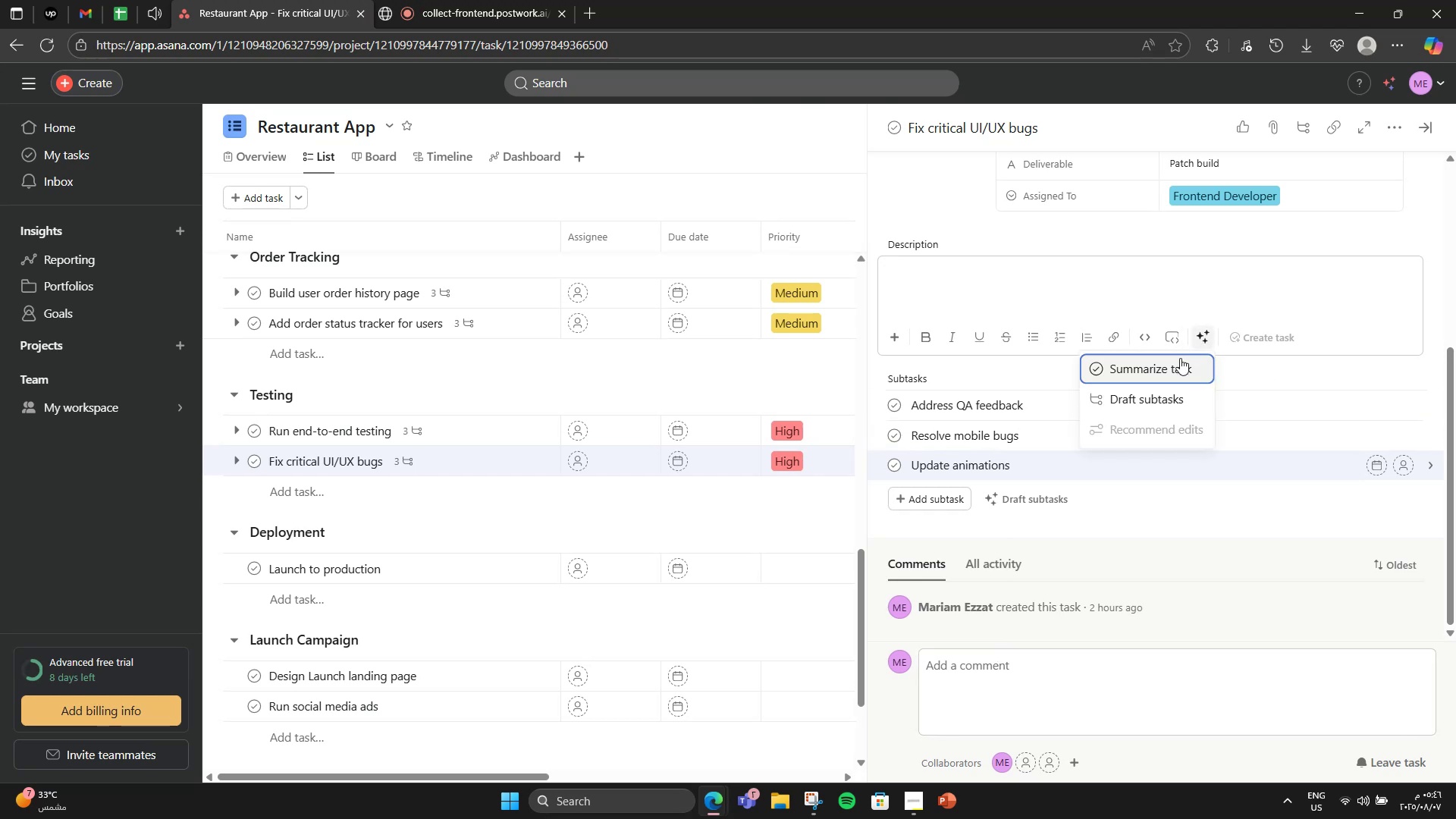 
left_click([1180, 358])
 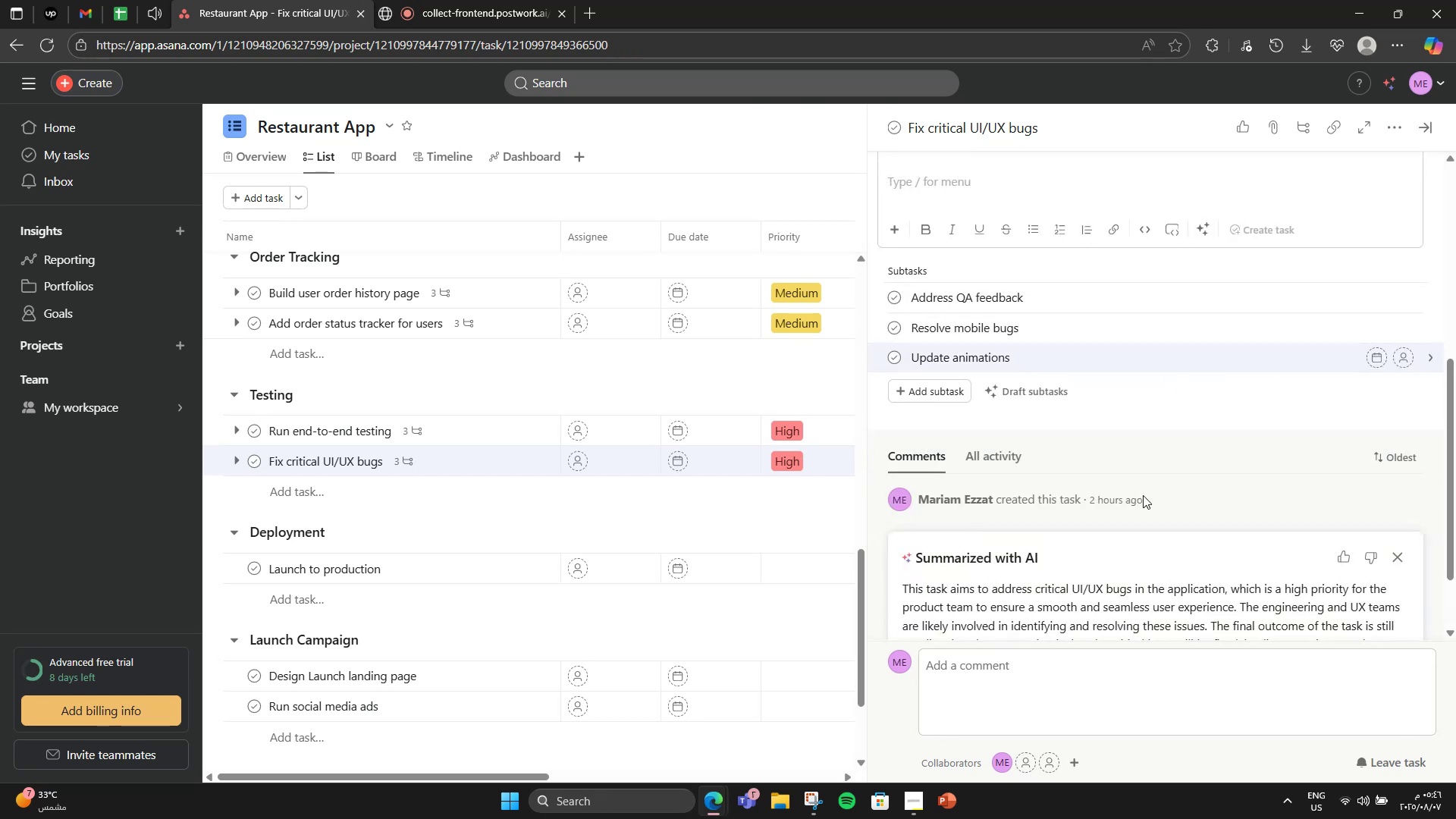 
wait(5.7)
 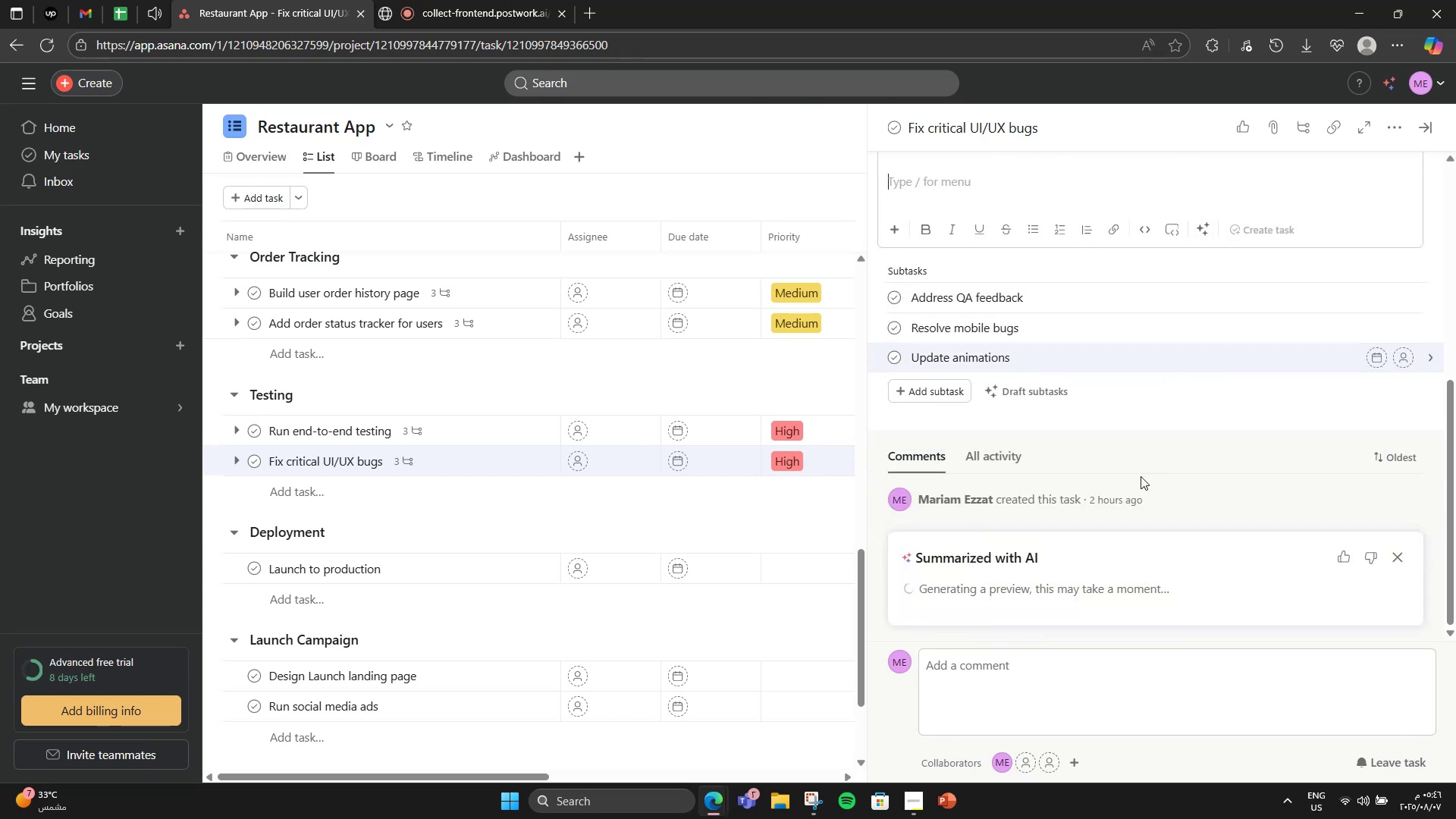 
scroll: coordinate [576, 428], scroll_direction: up, amount: 1.0
 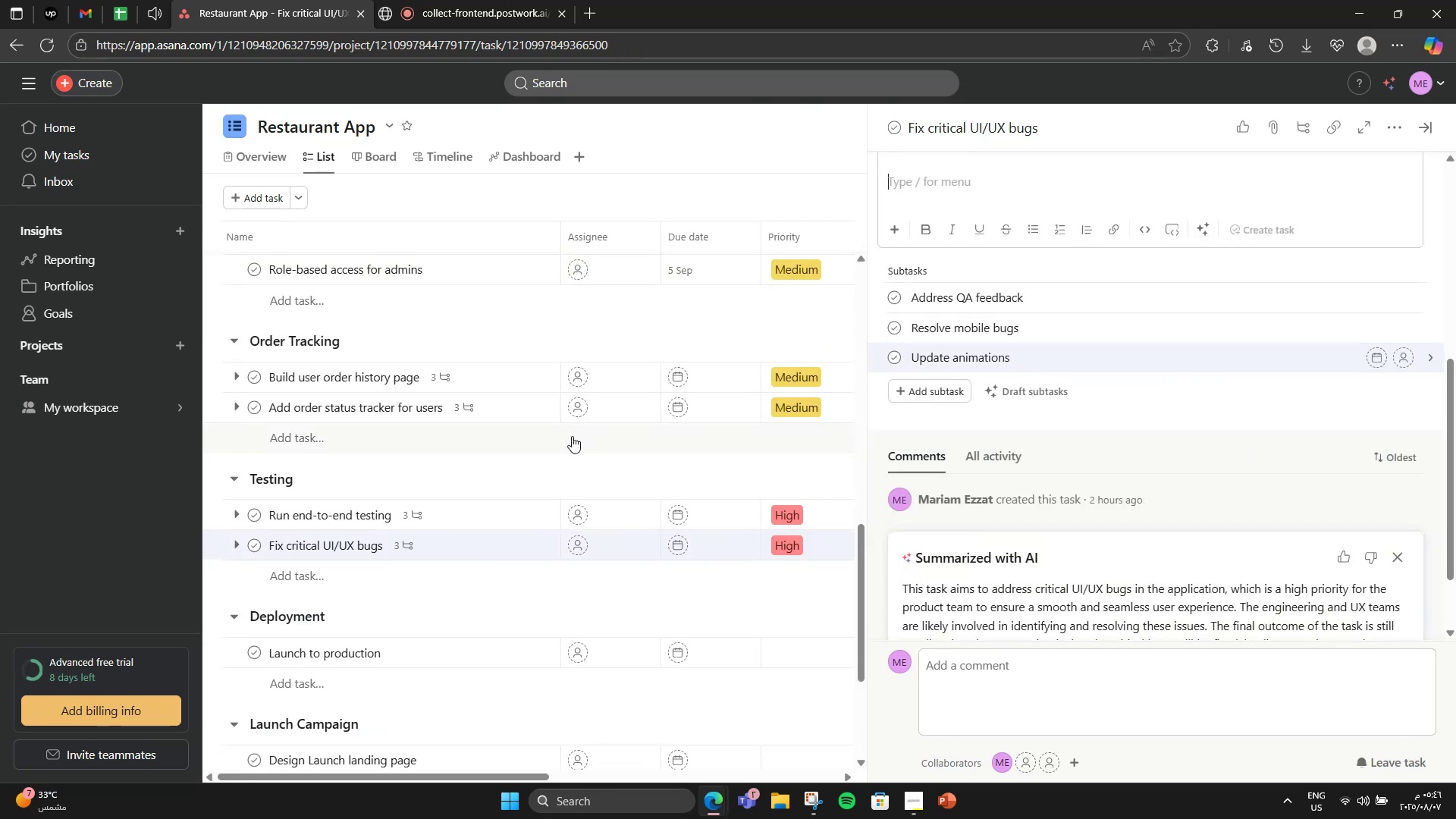 
scroll: coordinate [1185, 505], scroll_direction: down, amount: 2.0
 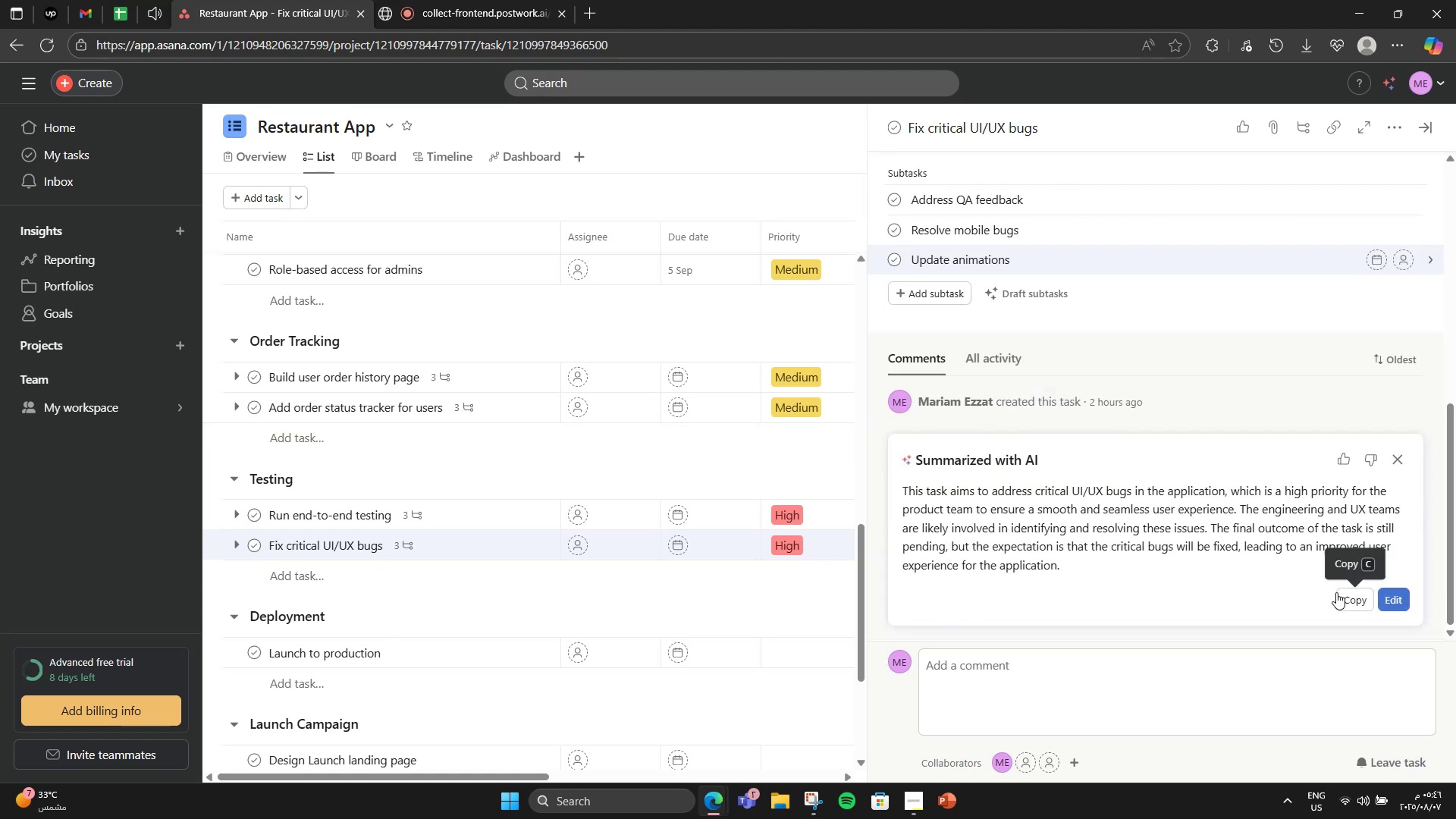 
left_click([1354, 601])
 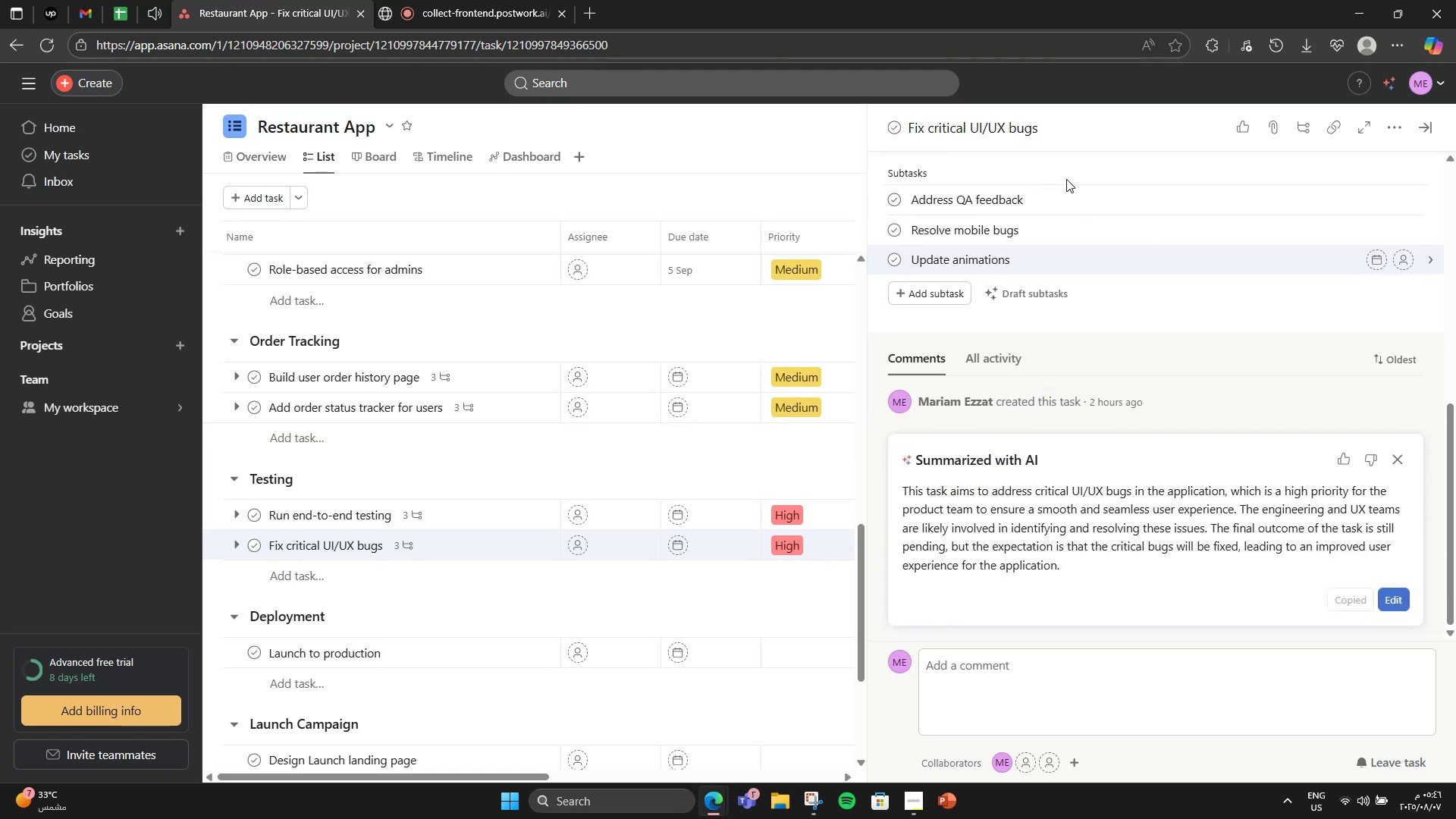 
scroll: coordinate [1099, 318], scroll_direction: up, amount: 4.0
 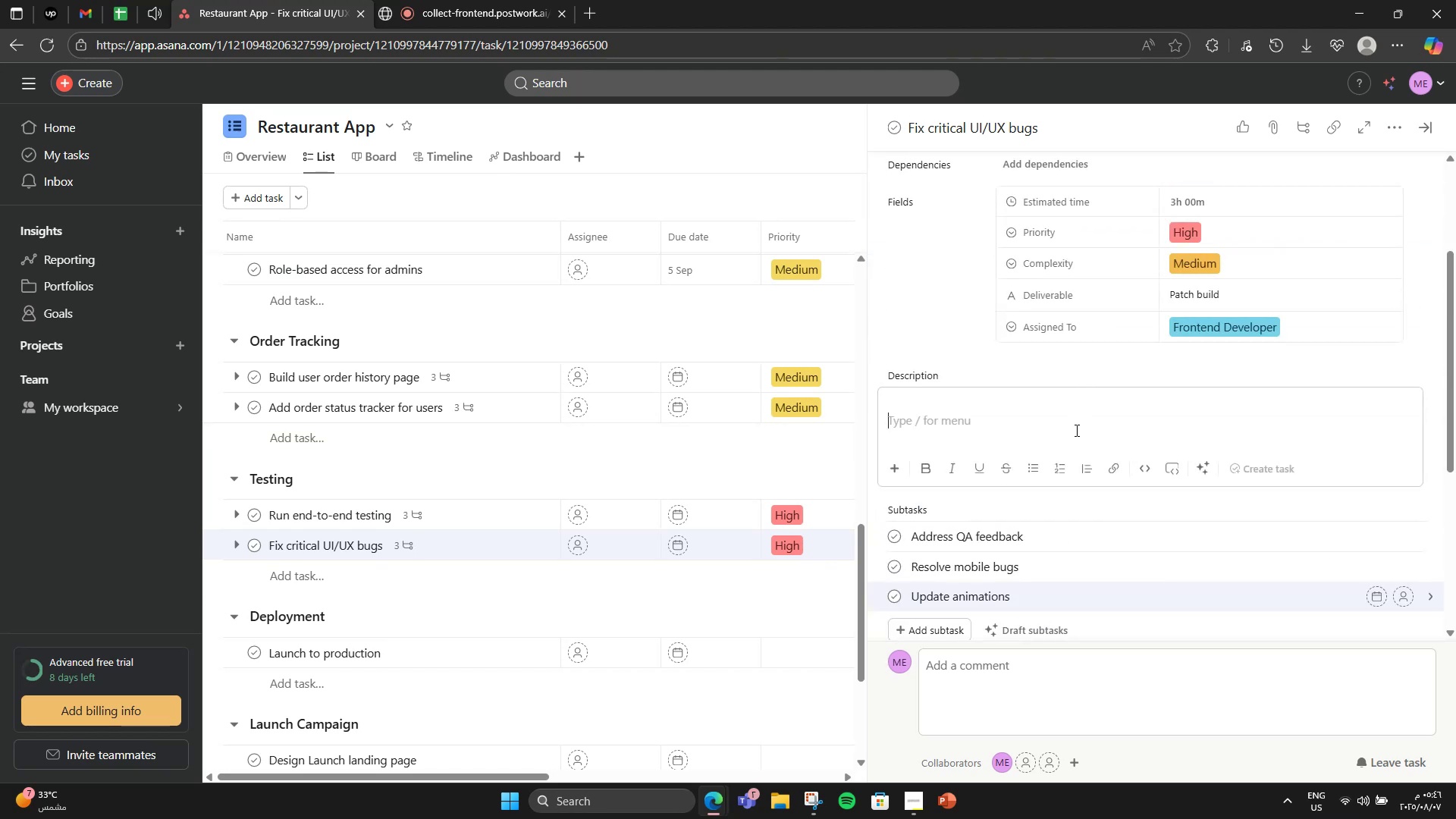 
key(Control+V)
 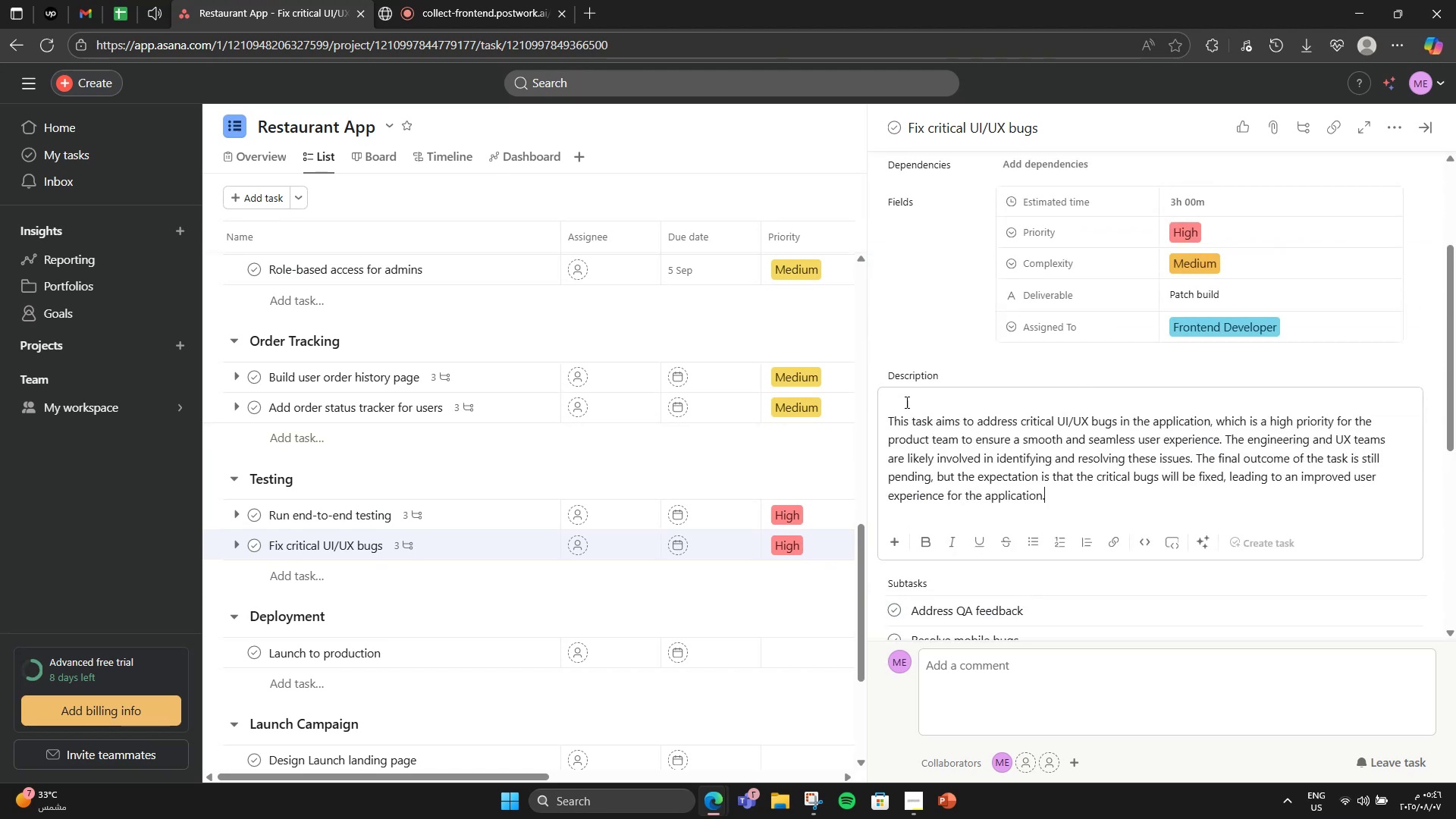 
left_click([892, 413])
 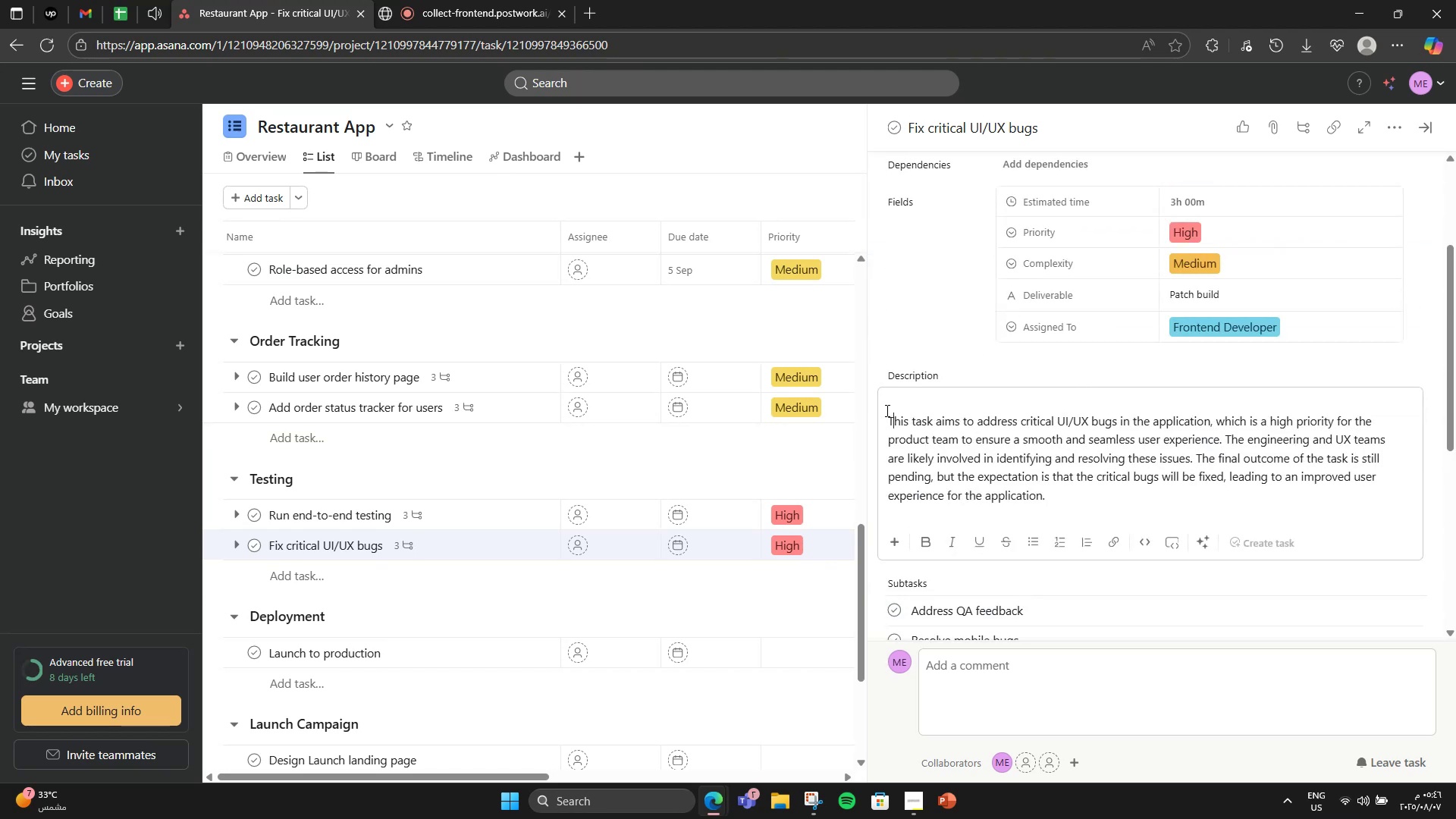 
left_click([886, 410])
 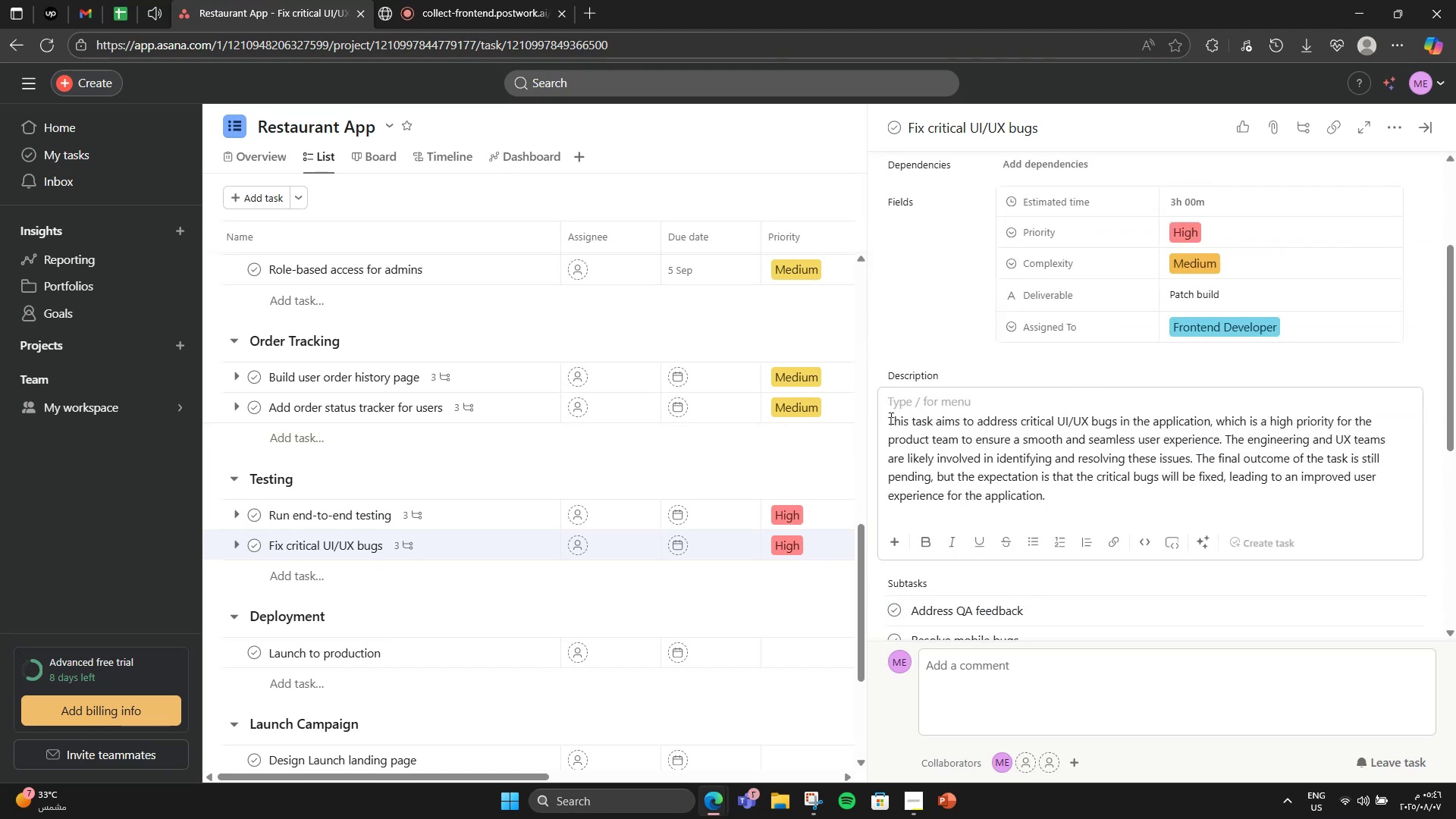 
left_click([890, 418])
 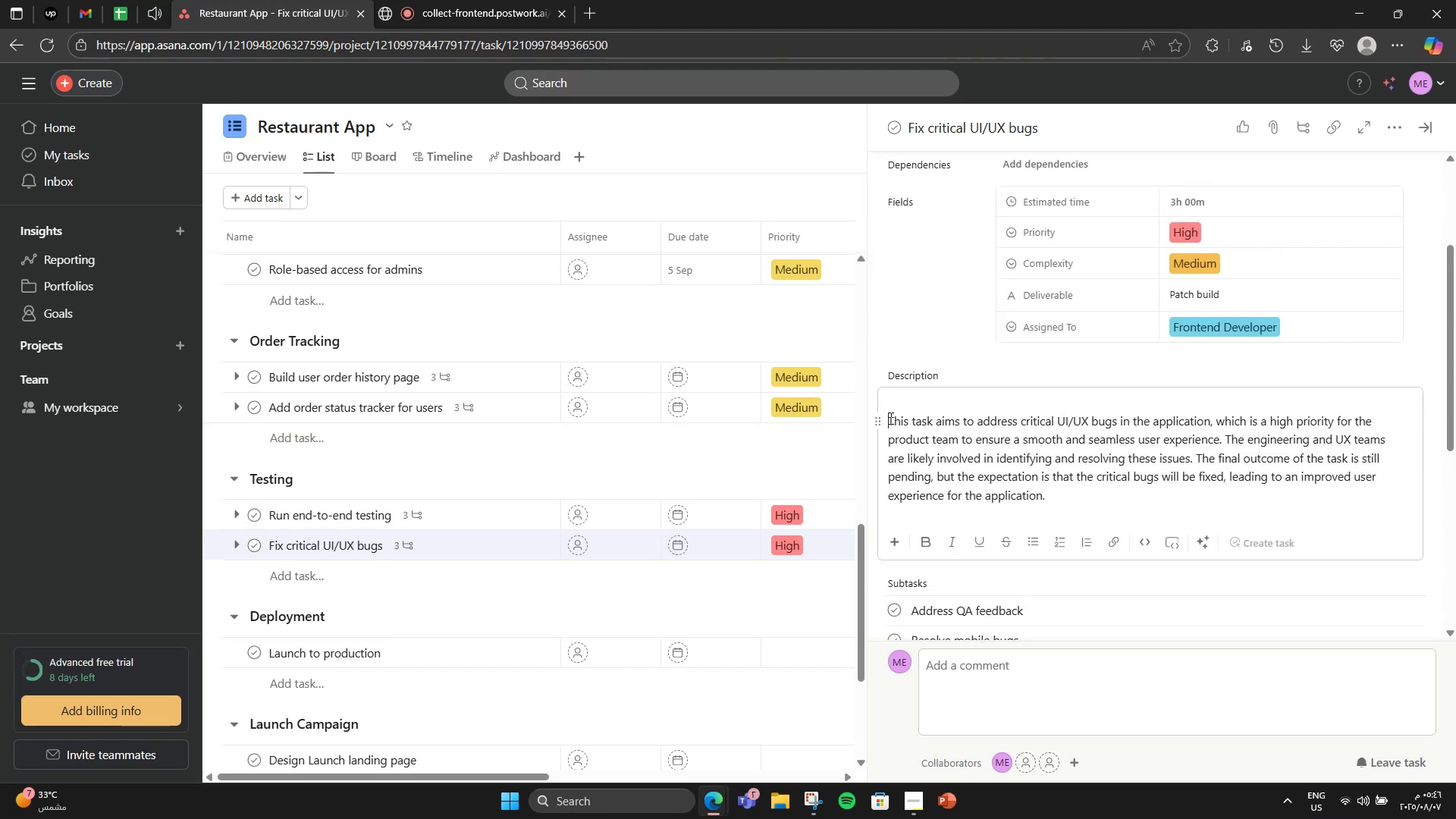 
key(Backspace)
 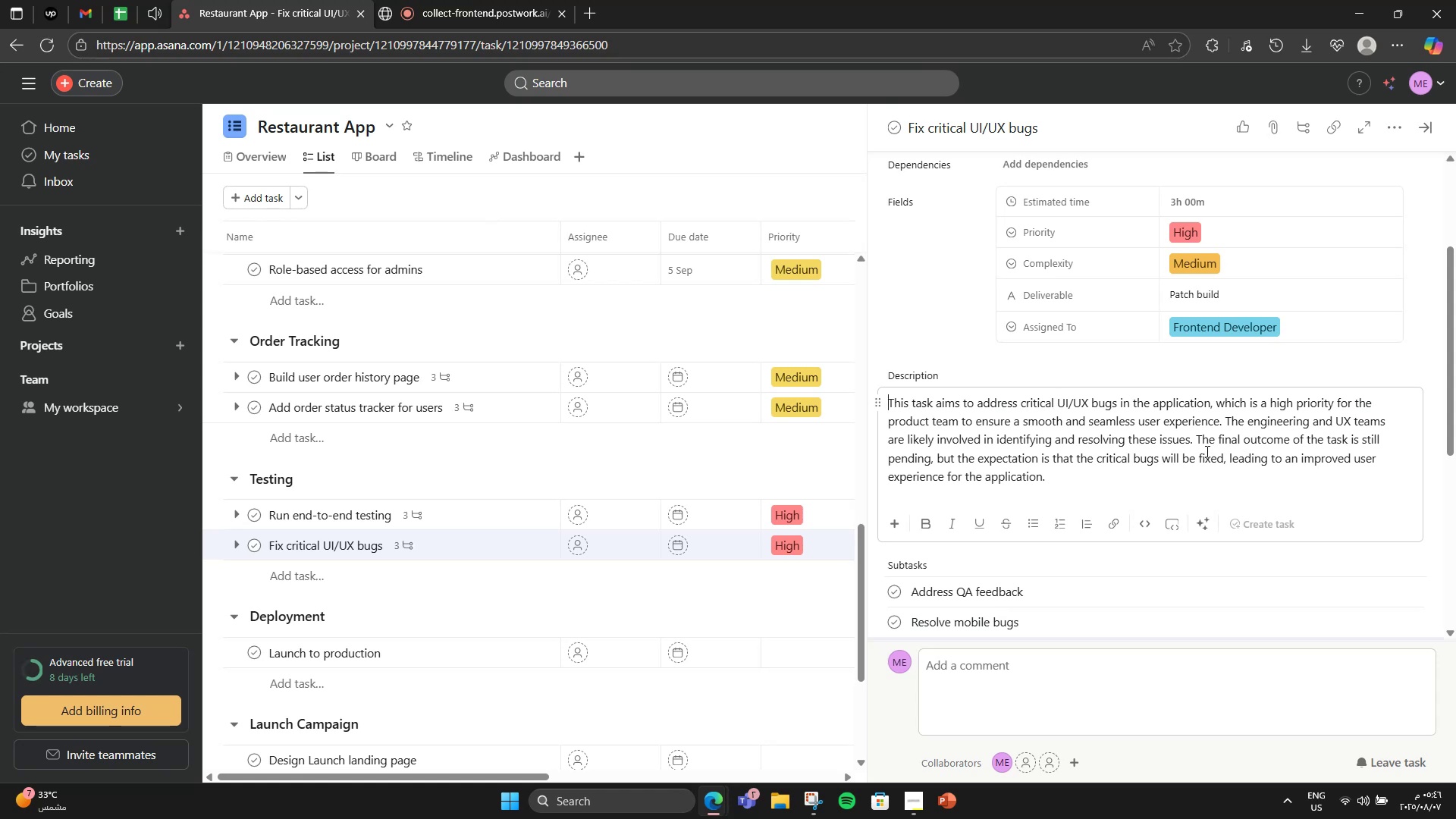 
wait(18.5)
 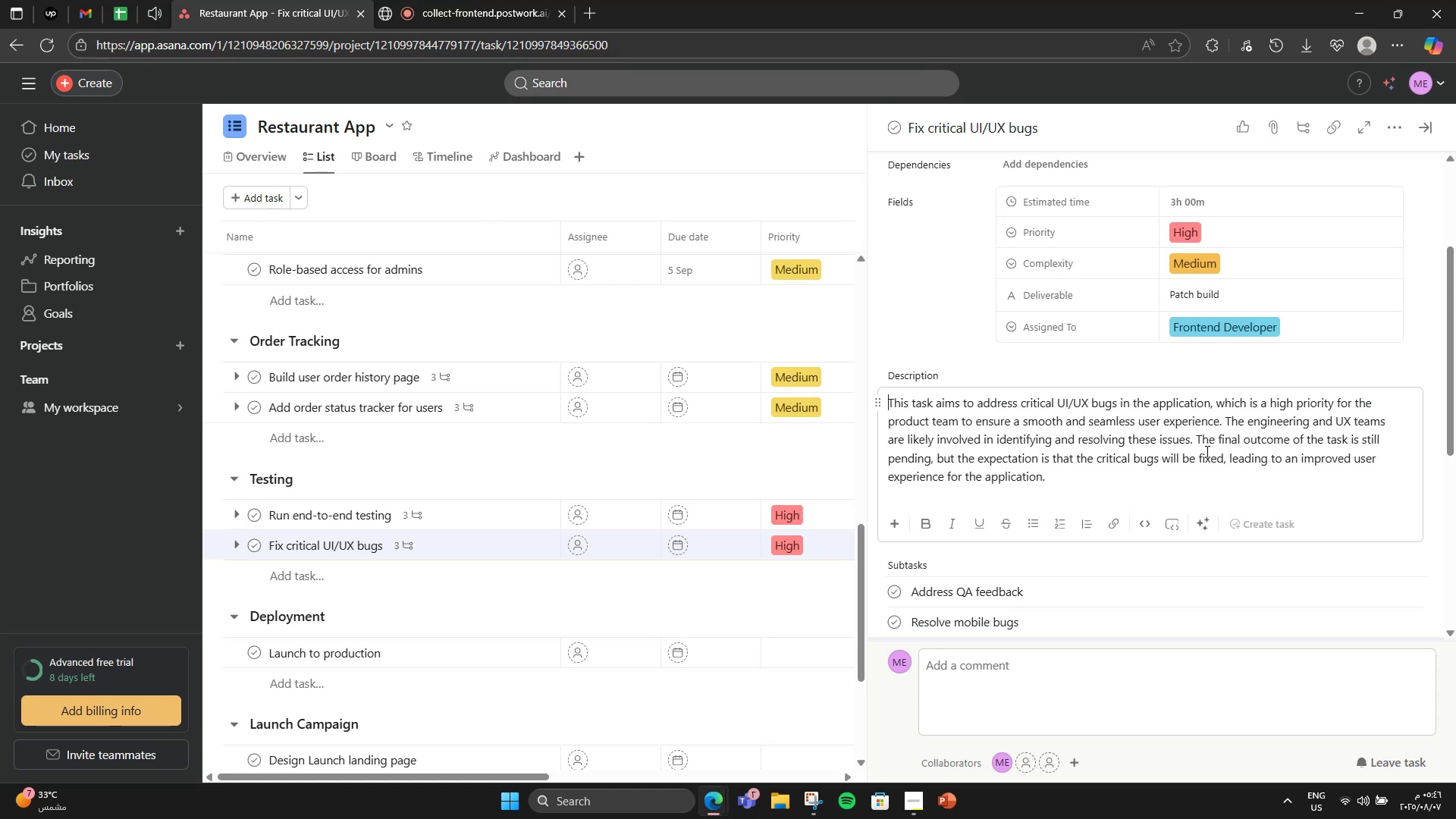 
double_click([1436, 135])
 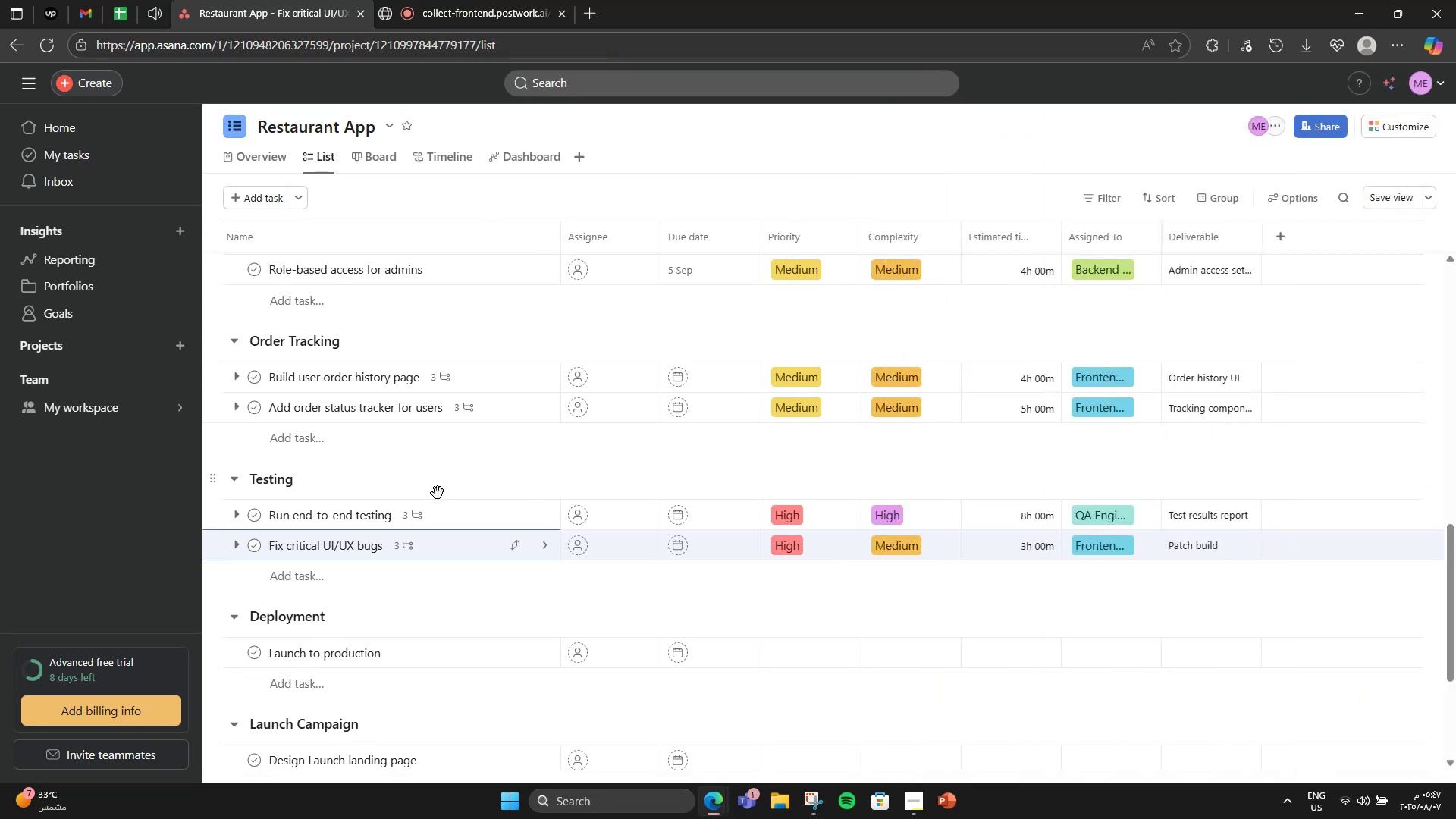 
scroll: coordinate [438, 493], scroll_direction: down, amount: 2.0
 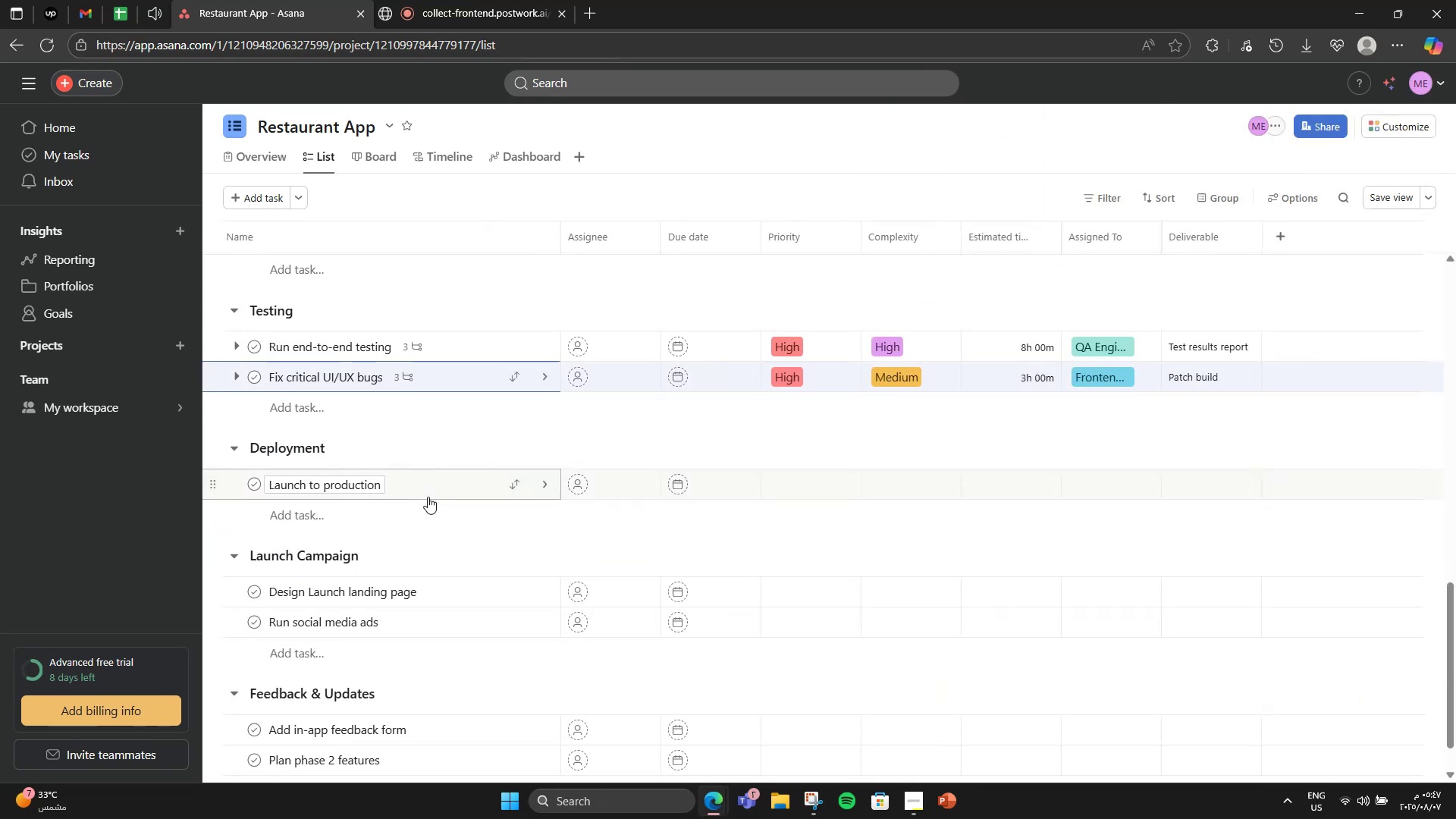 
left_click([428, 497])
 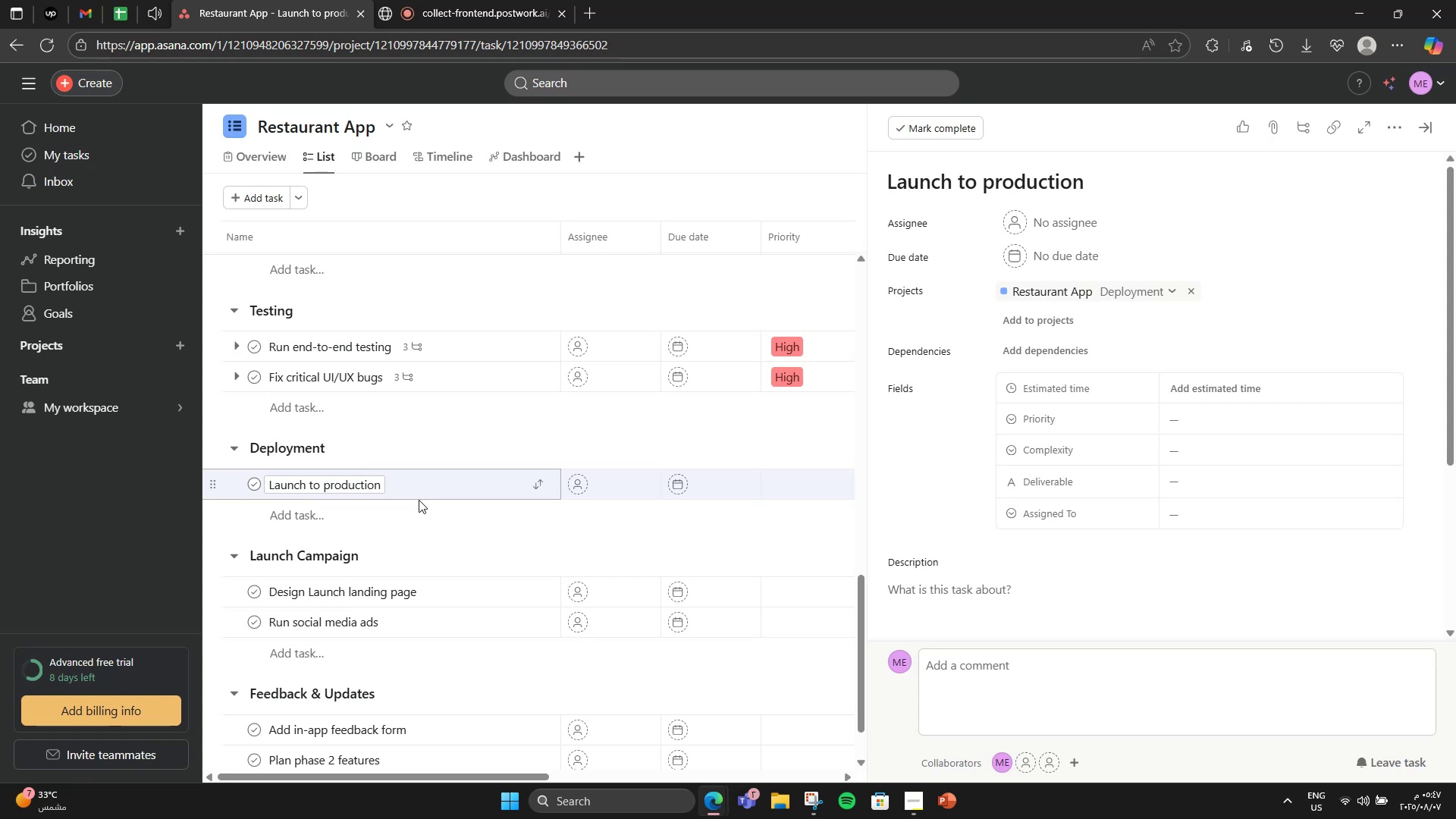 
wait(8.38)
 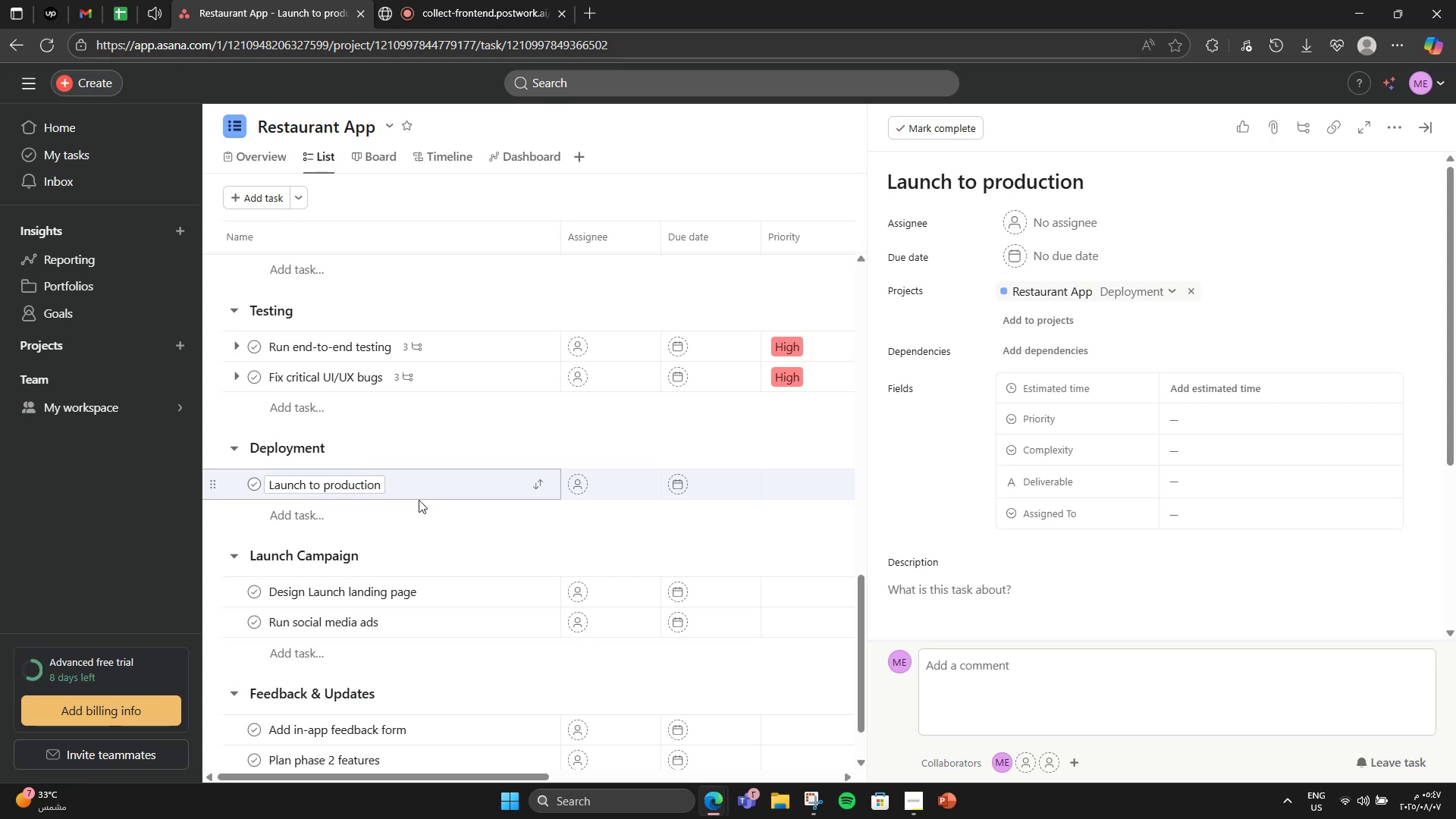 
left_click([1195, 419])
 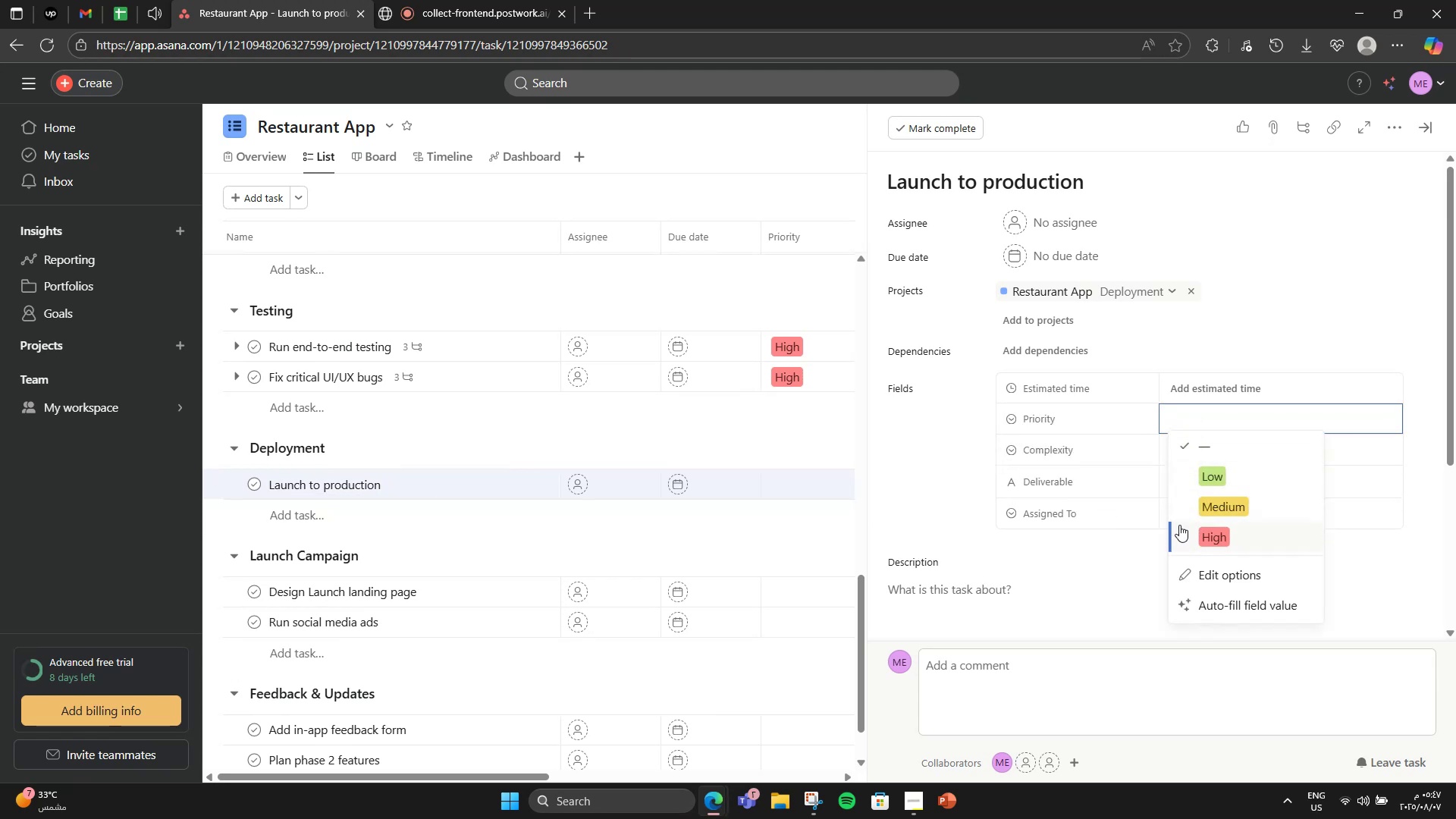 
left_click([1181, 530])
 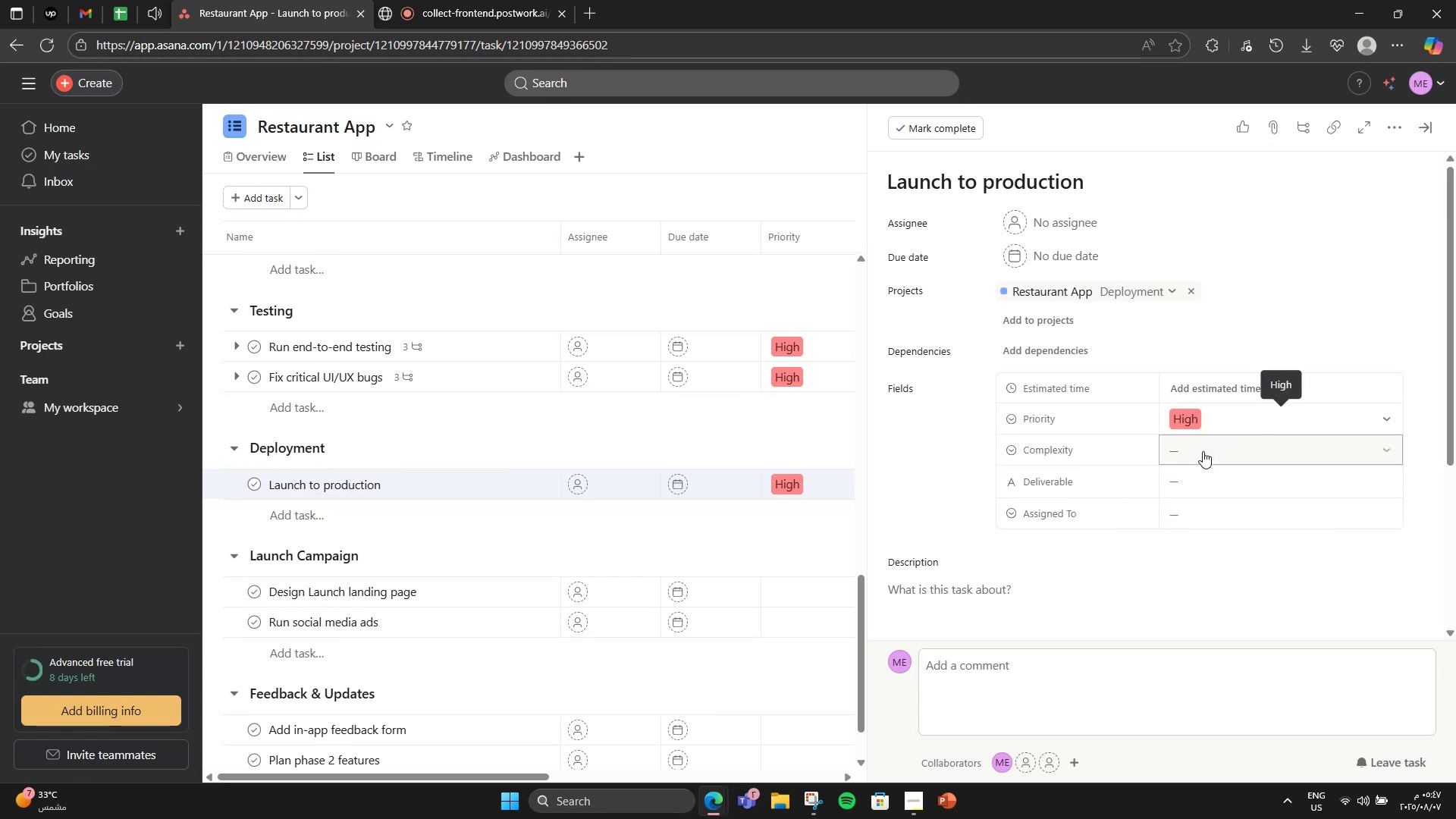 
left_click([1203, 453])
 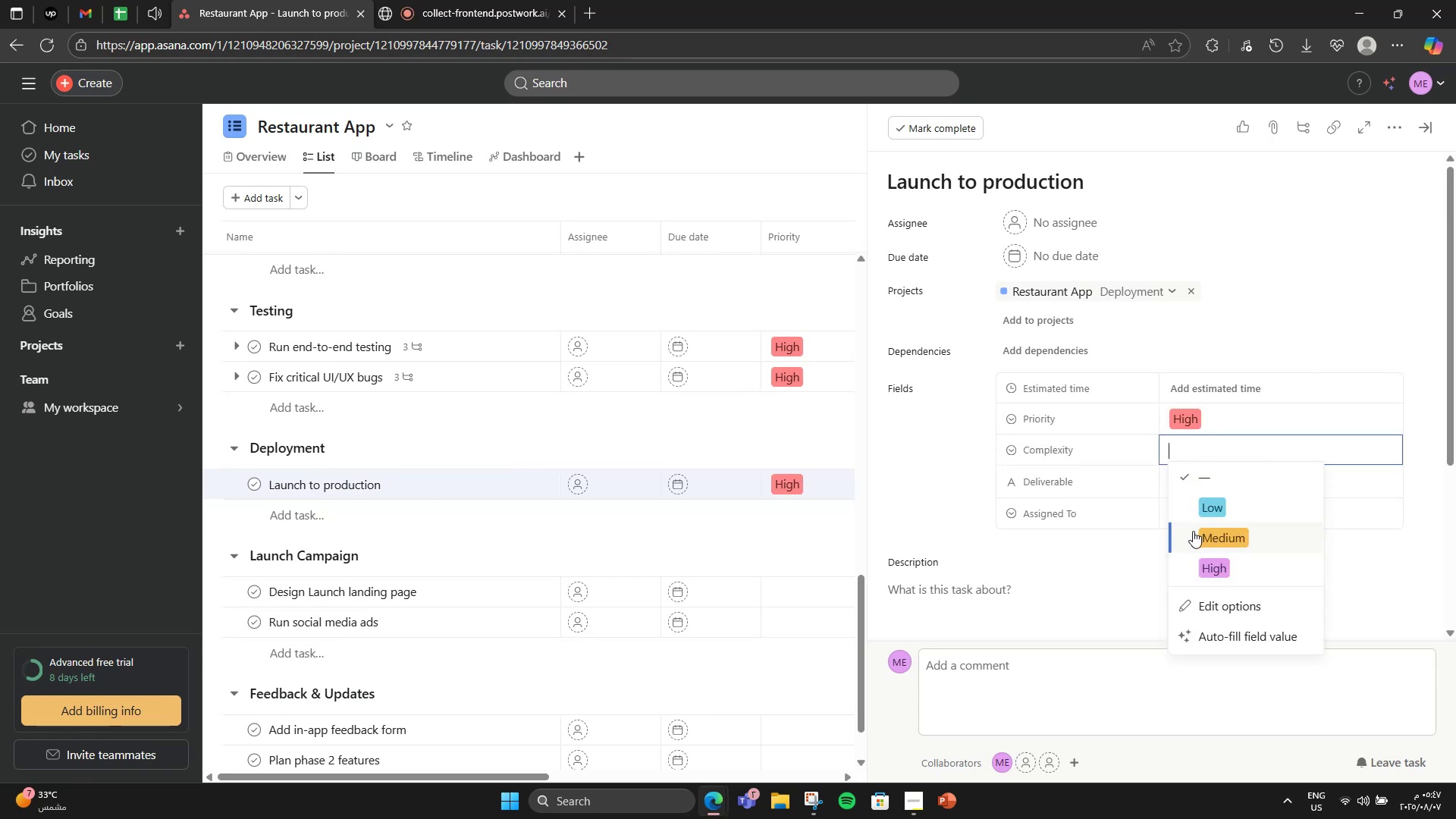 
left_click([1192, 532])
 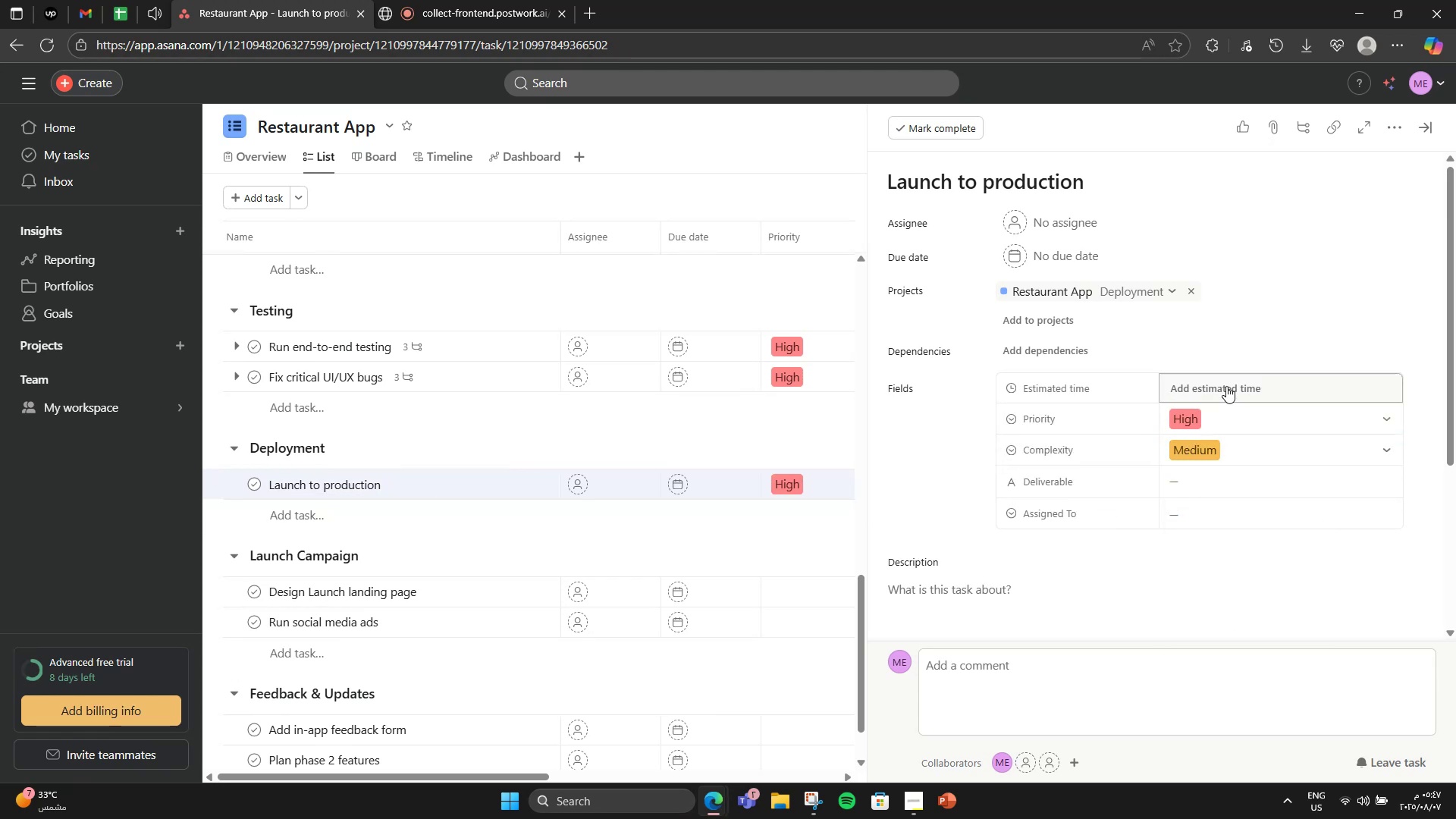 
left_click([1226, 386])
 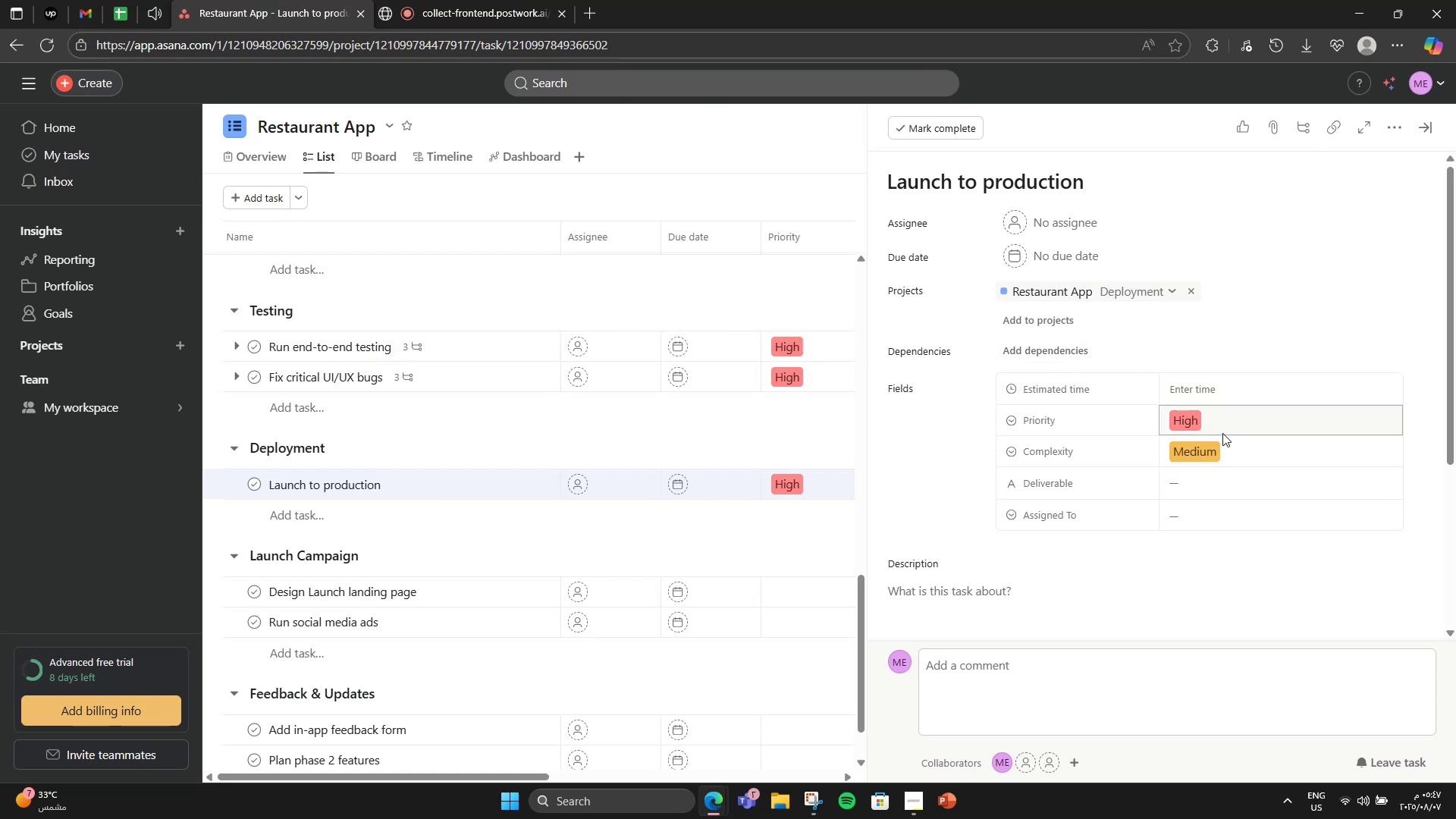 
key(Numpad3)
 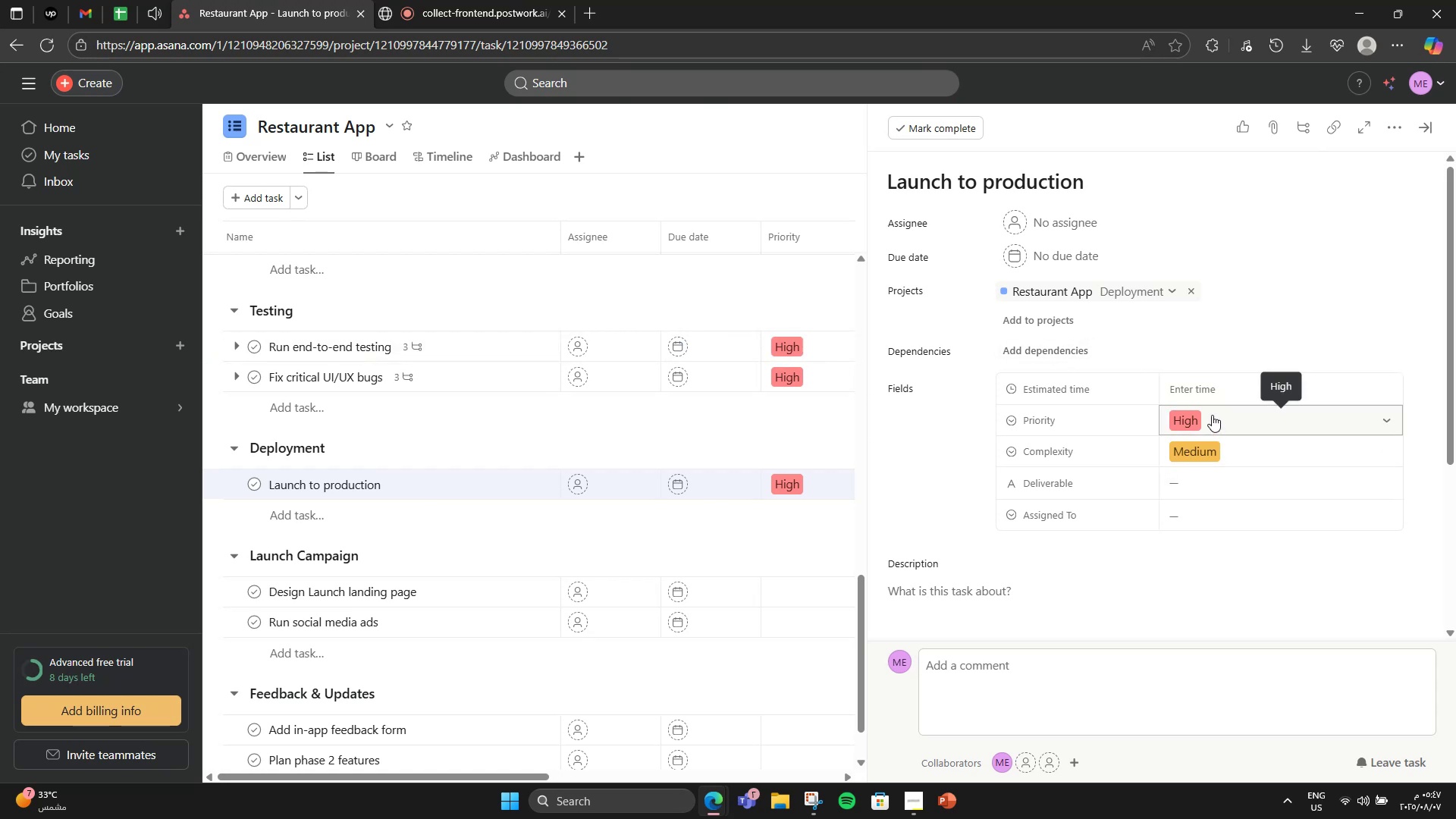 
key(Numpad0)
 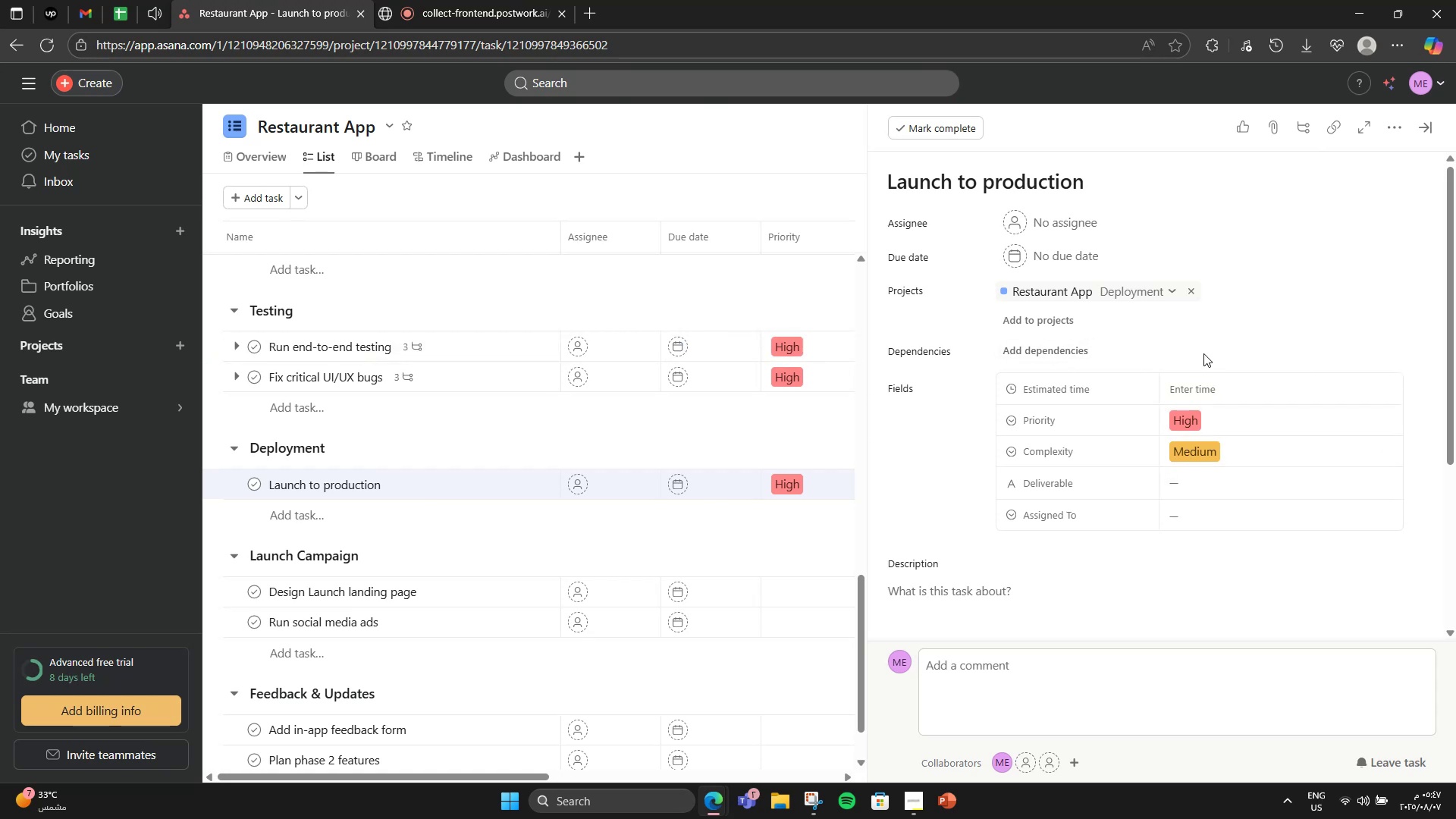 
left_click([1230, 381])
 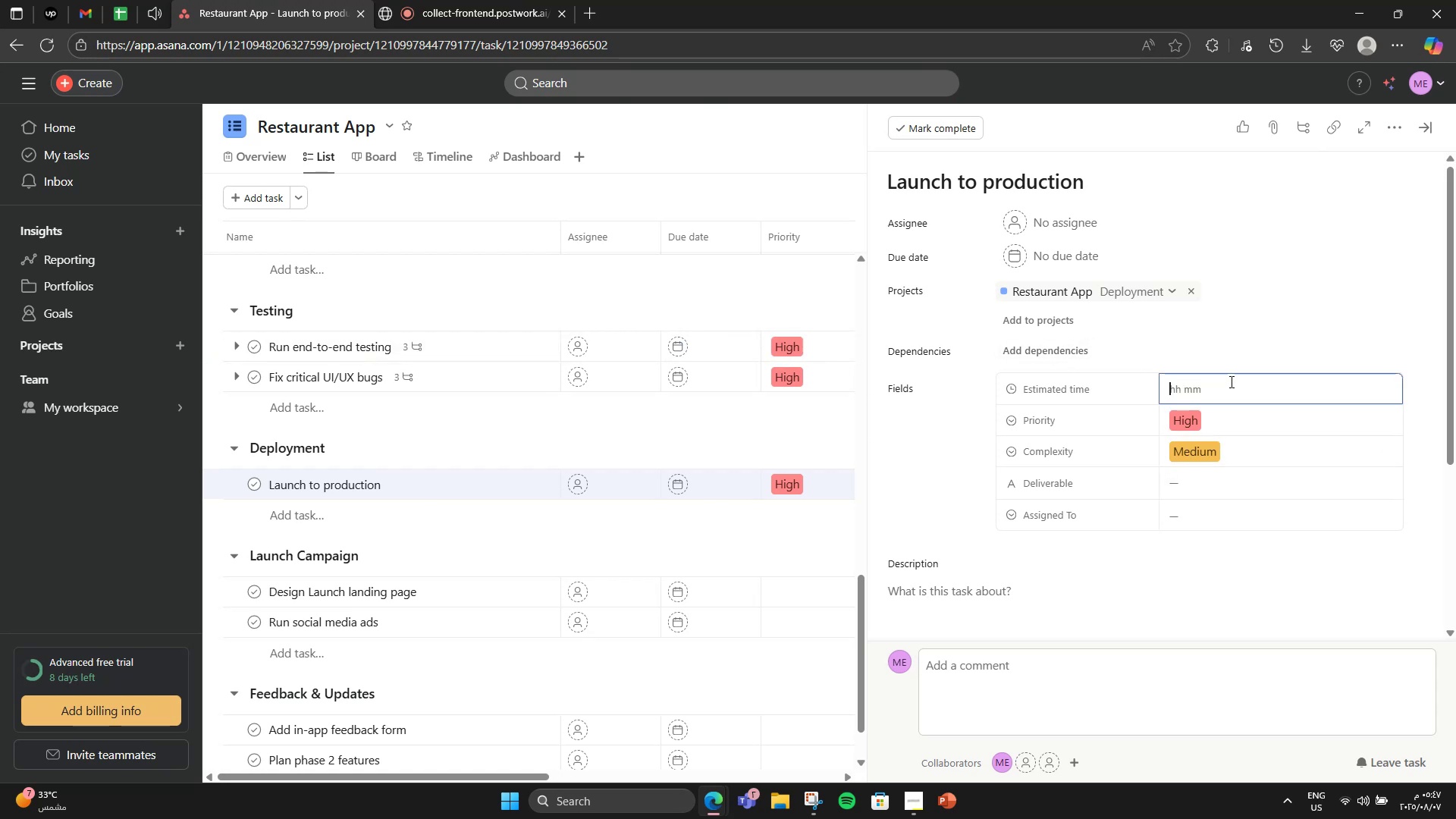 
key(Numpad3)
 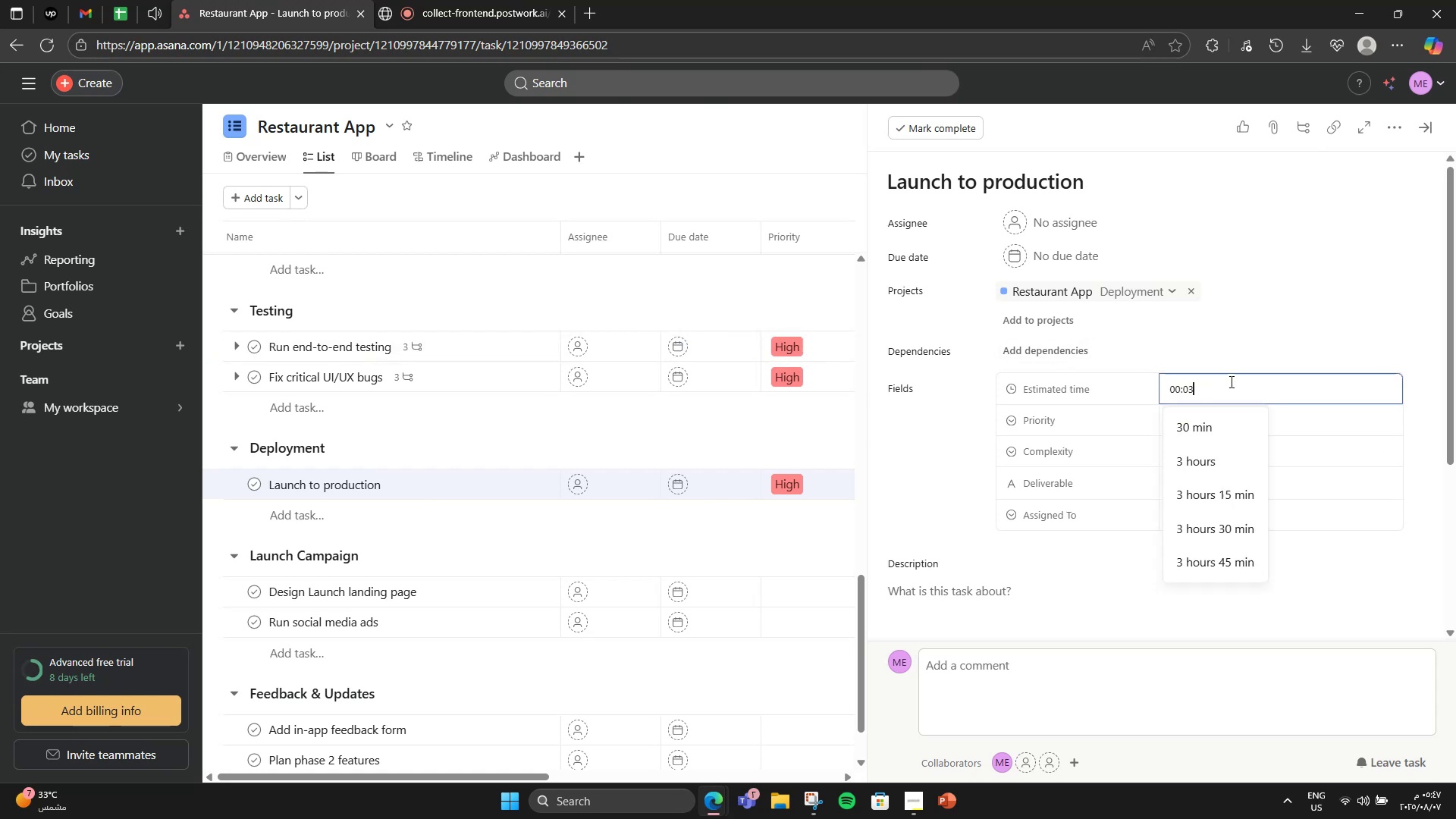 
key(Numpad0)
 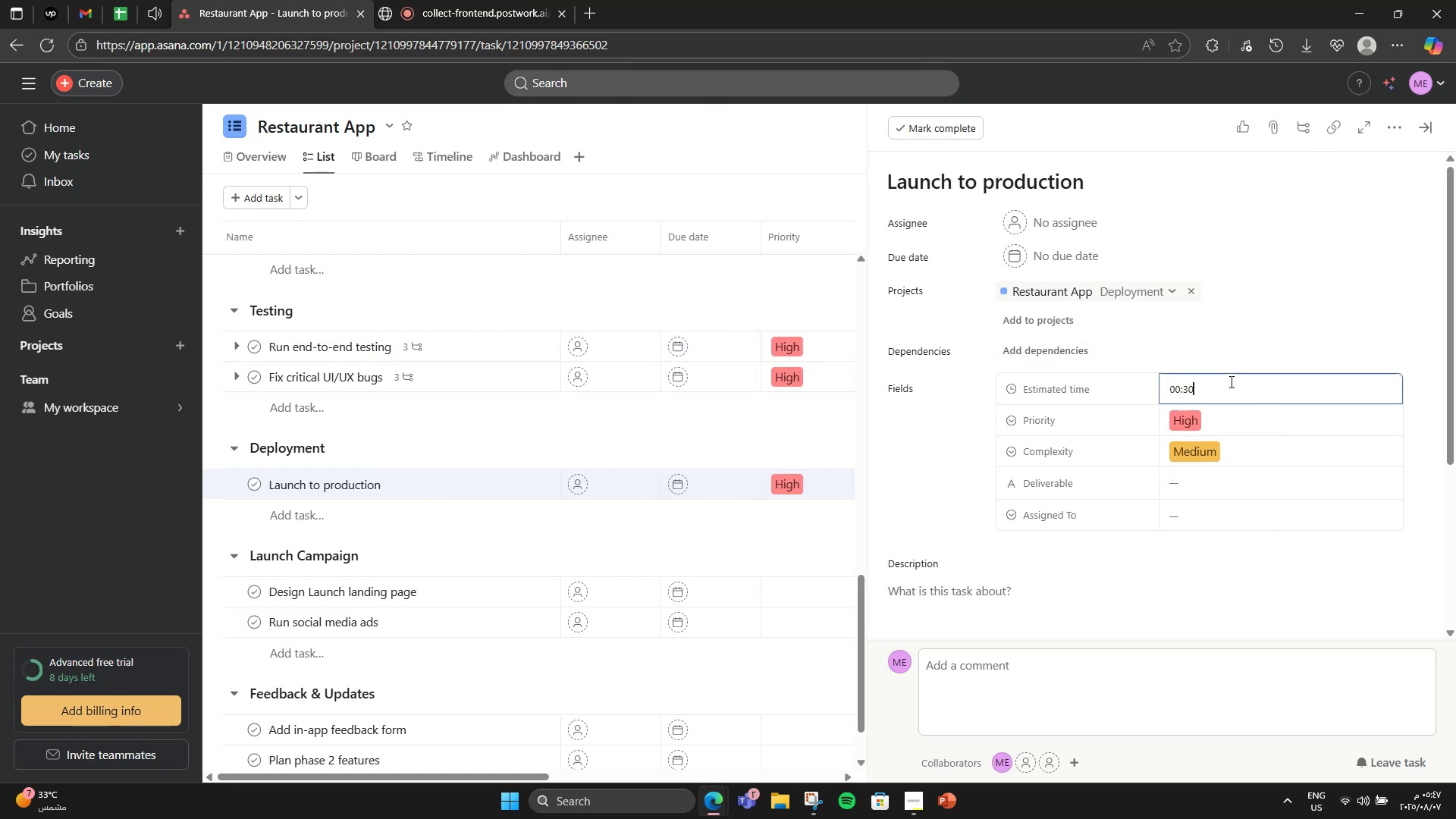 
key(Numpad0)
 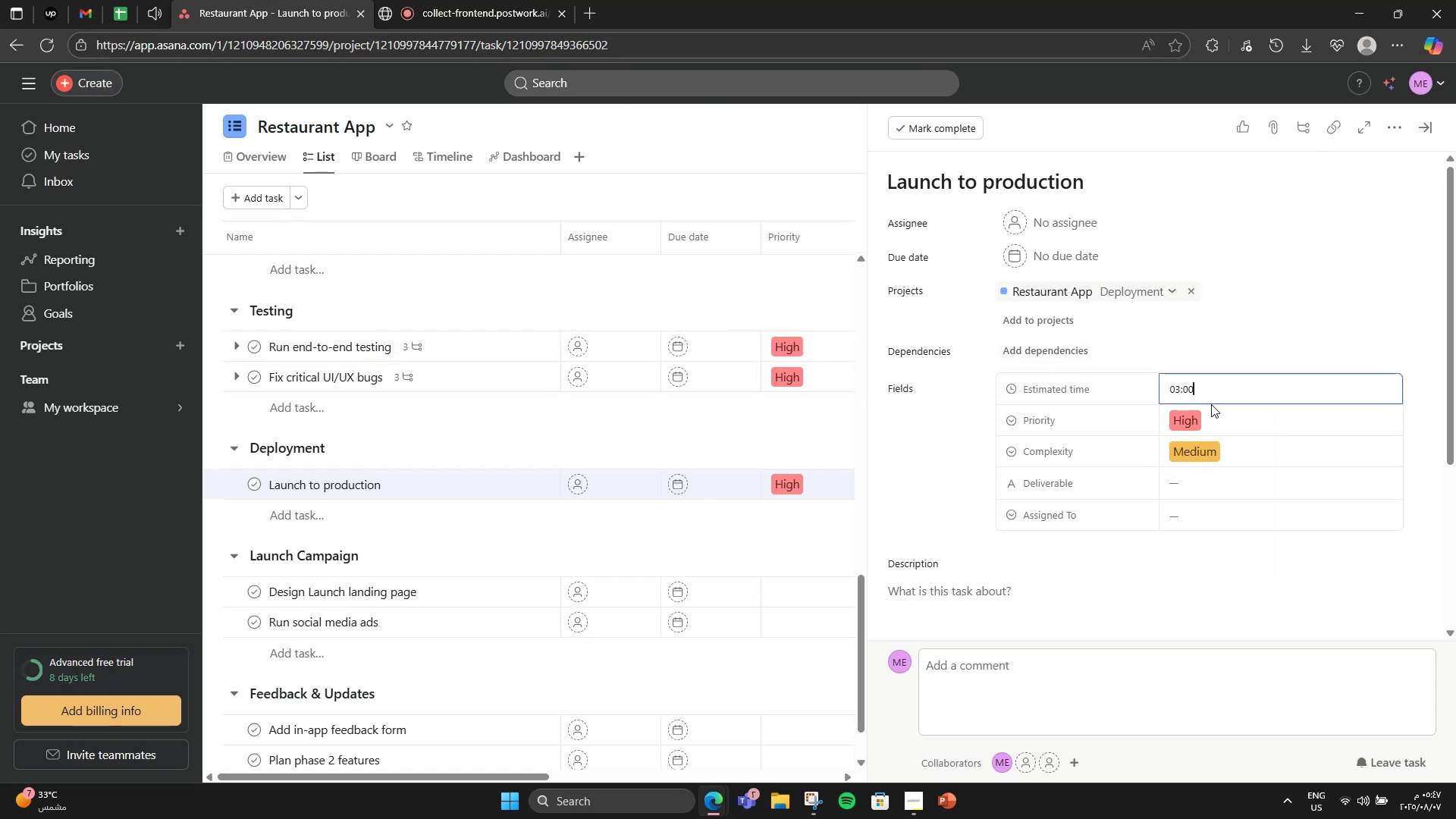 
left_click([1186, 482])
 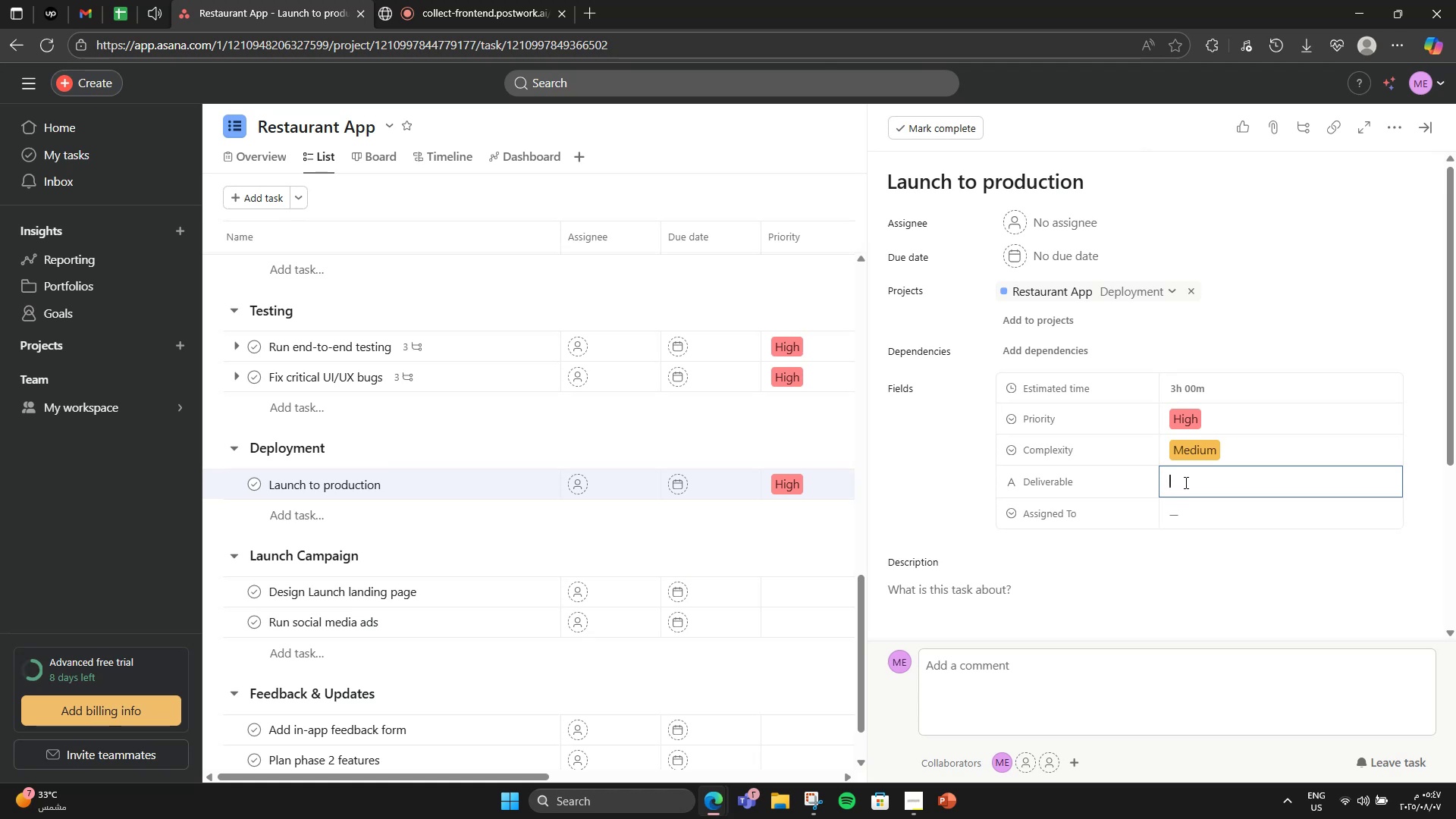 
key(CapsLock)
 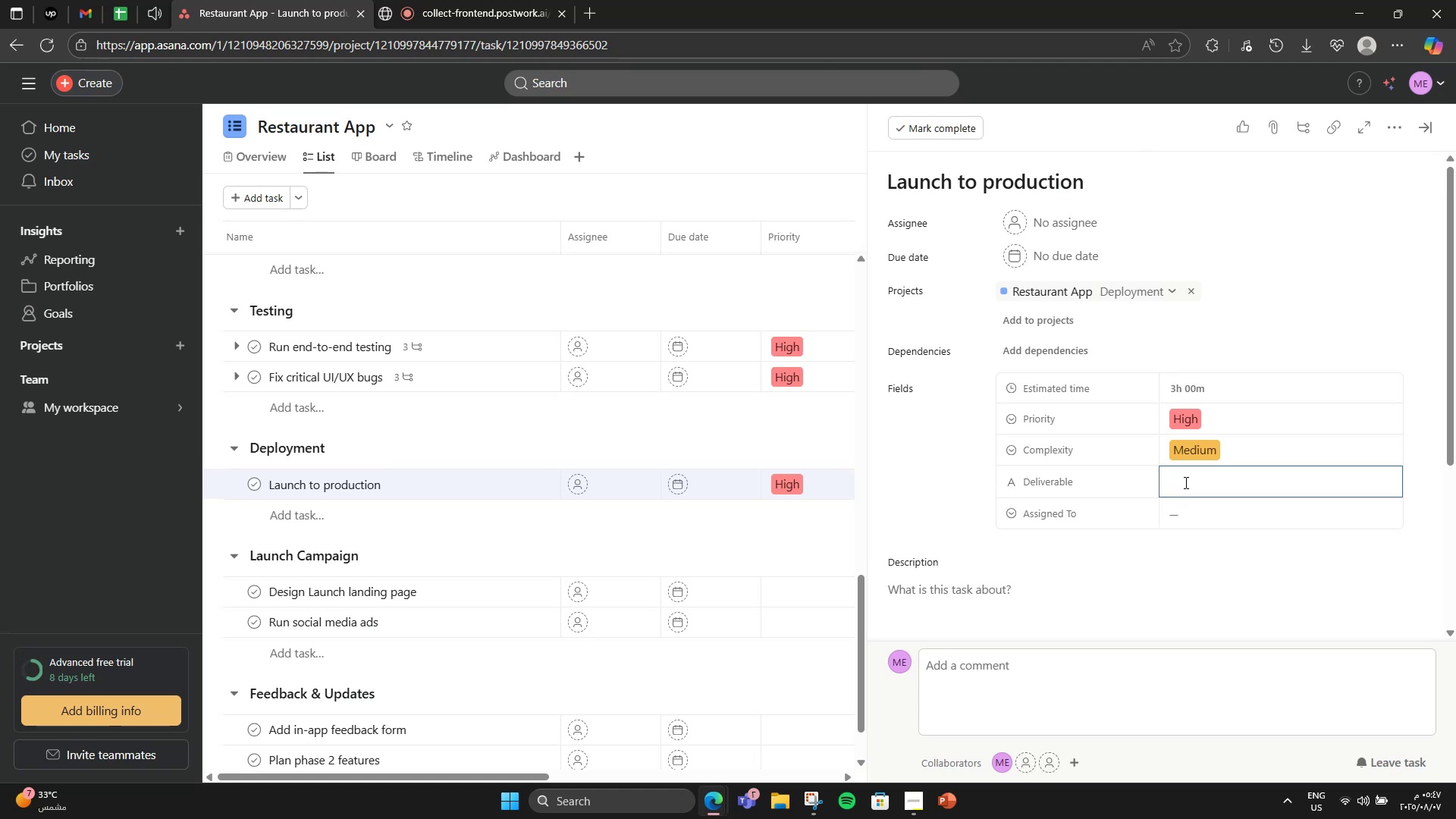 
key(L)
 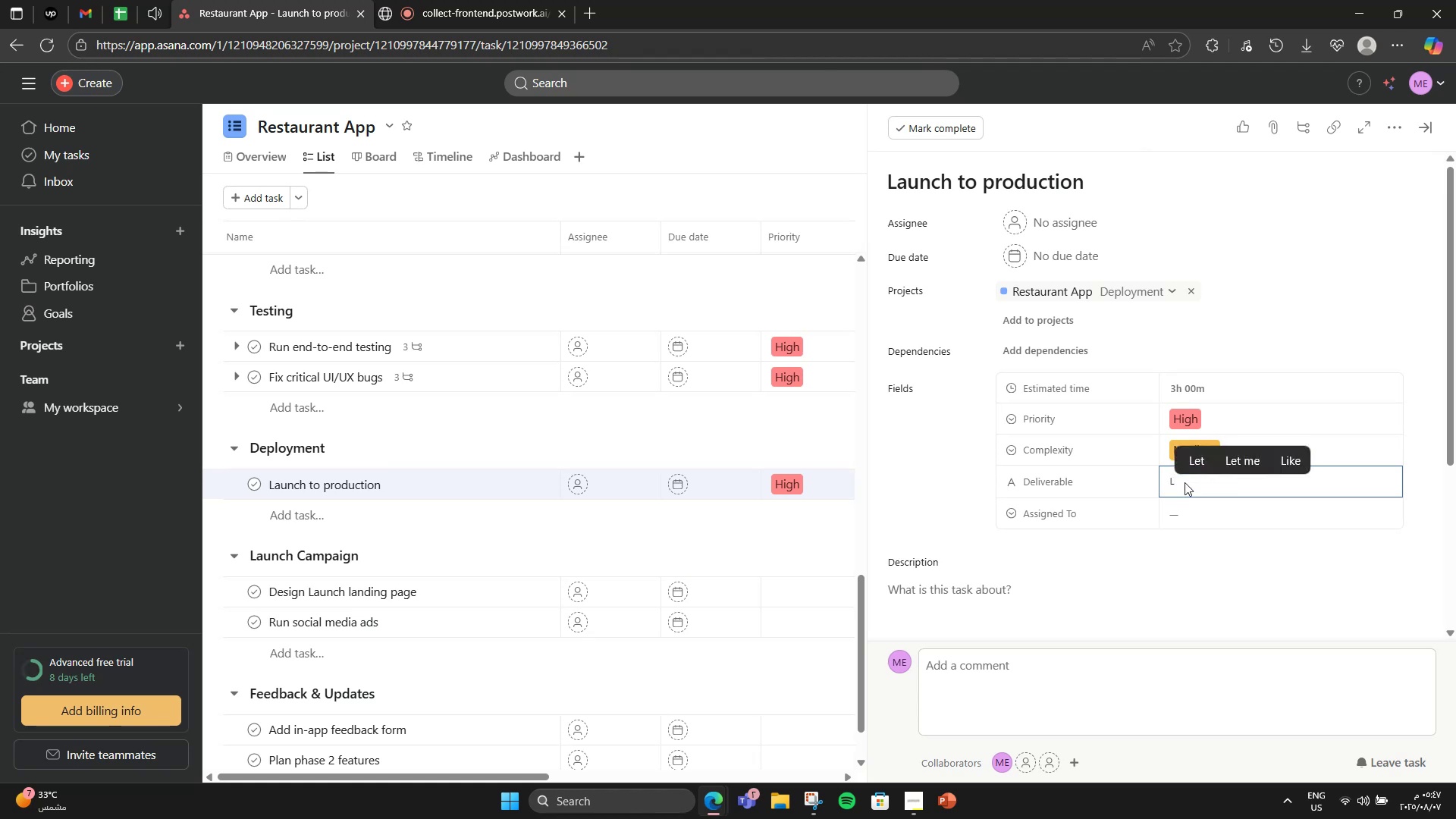 
key(CapsLock)
 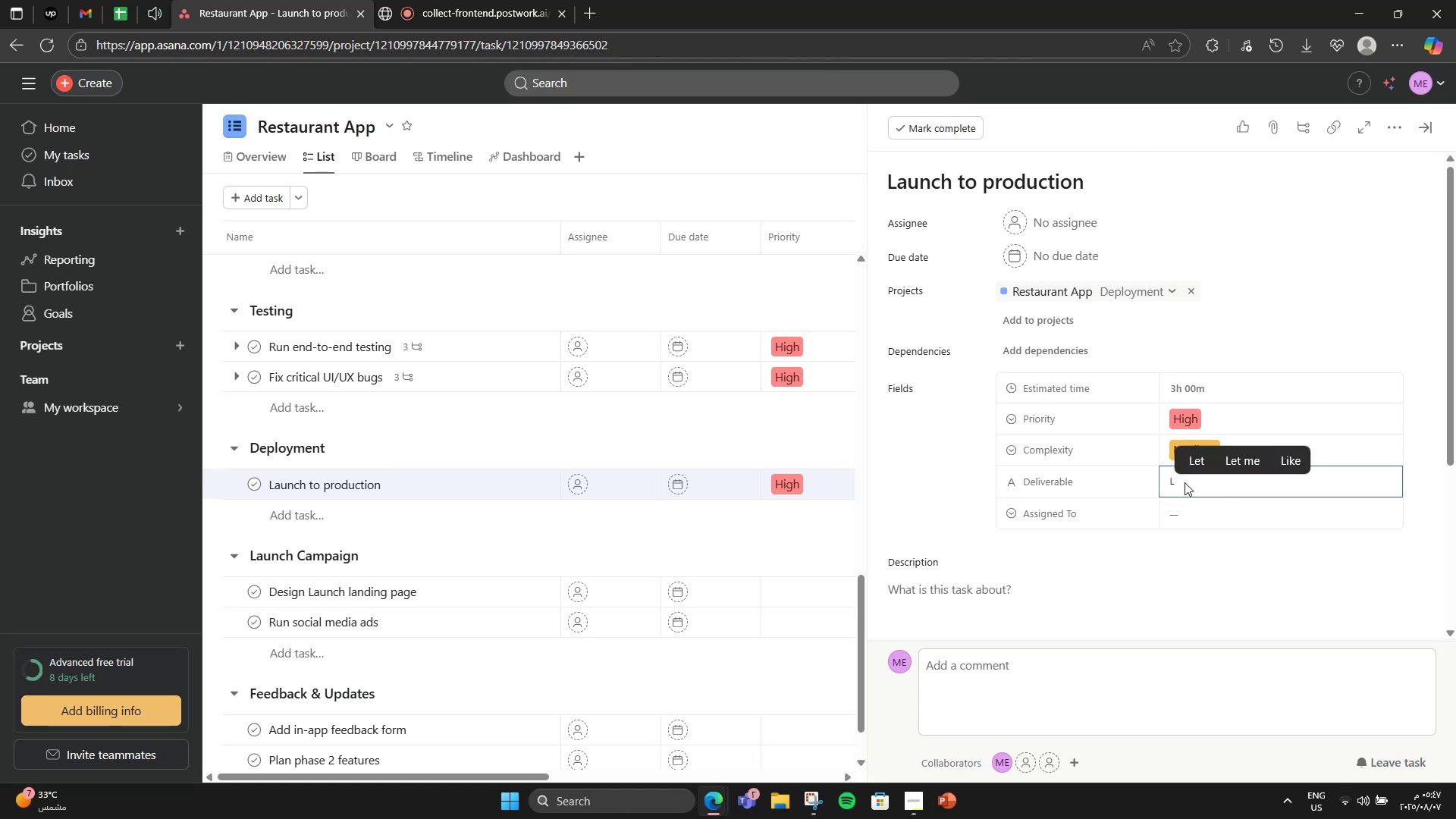 
type(ive UP)
key(Backspace)
type(RL)
 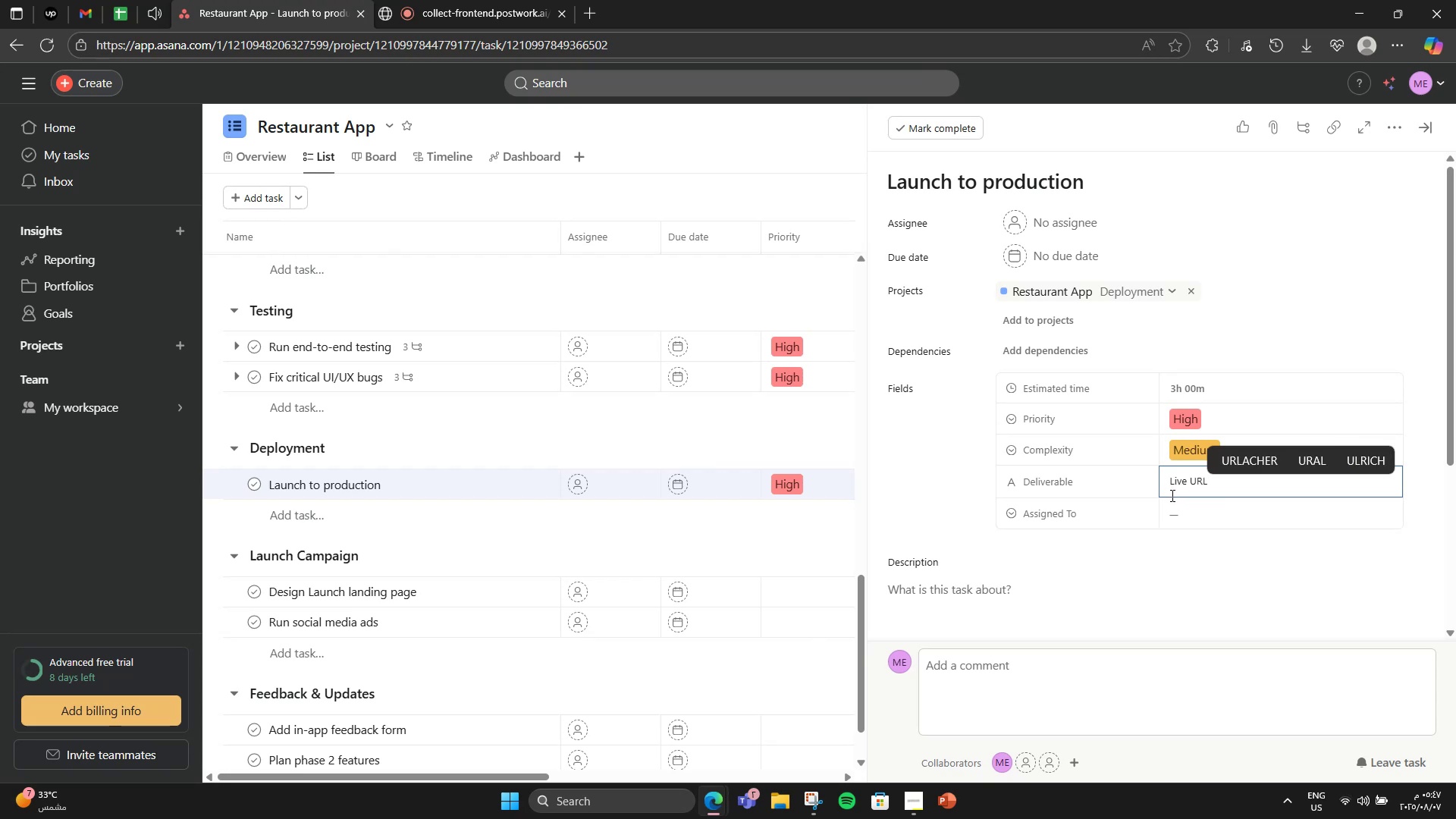 
left_click([1168, 512])
 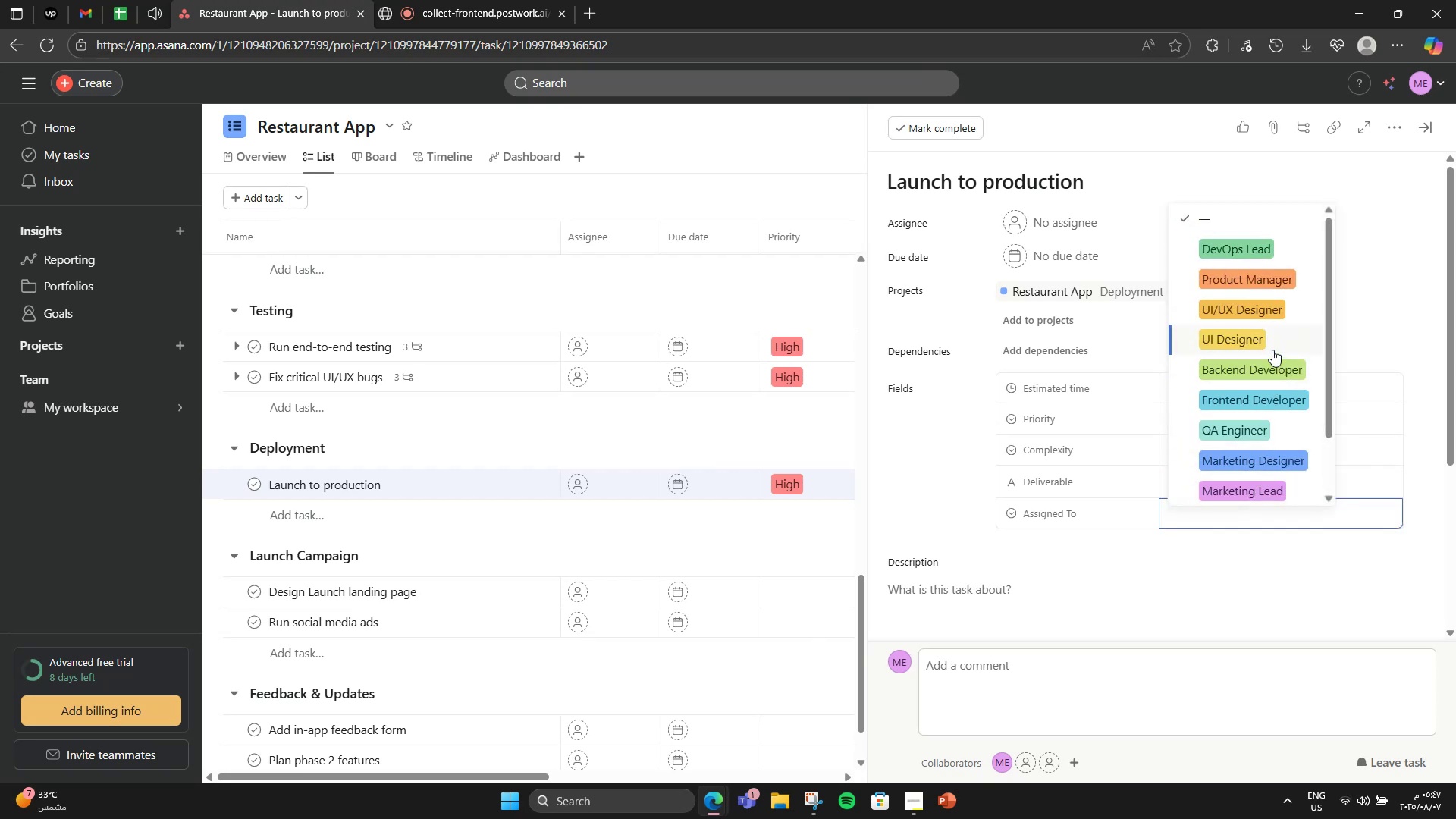 
left_click([1260, 255])
 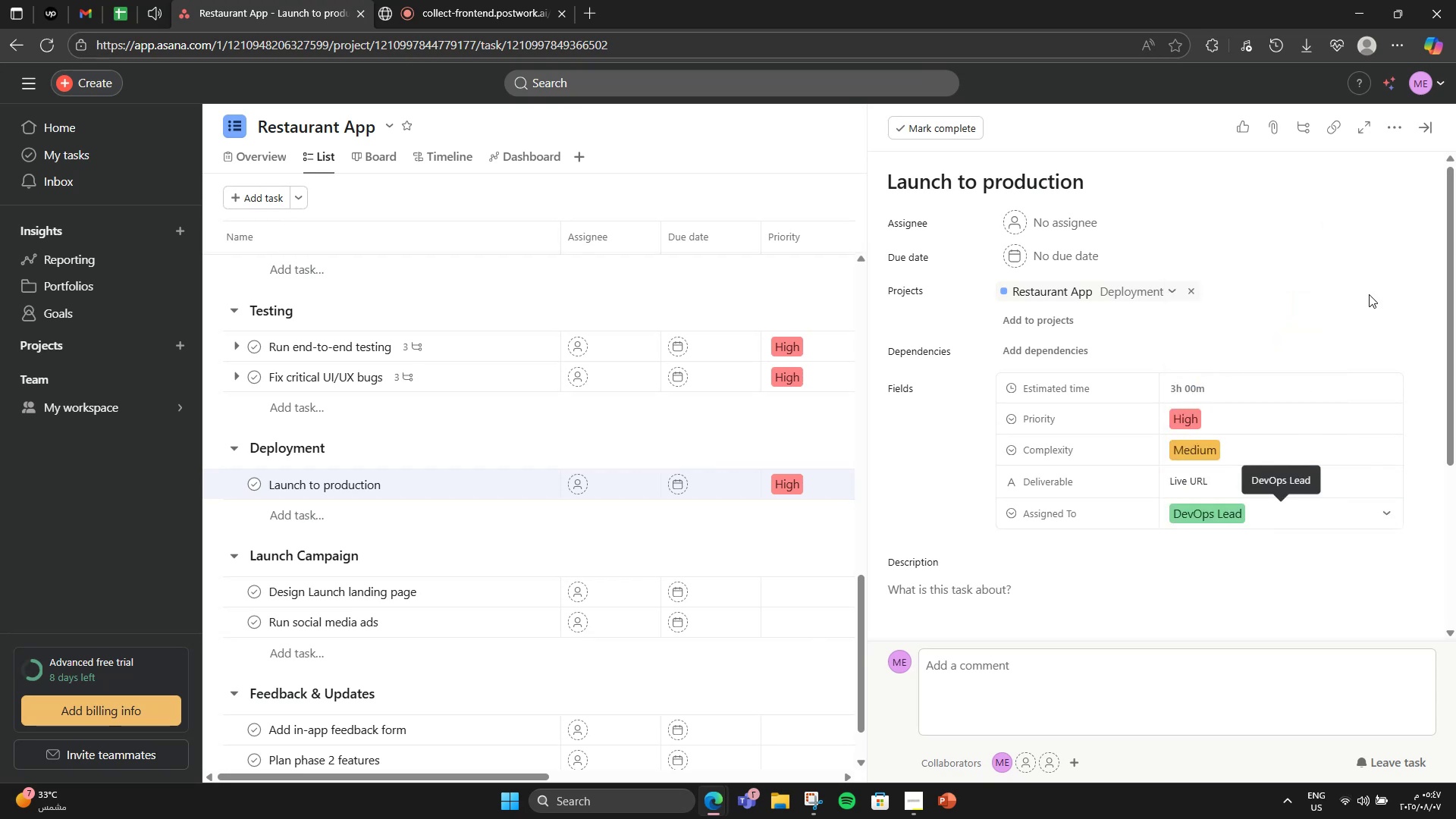 
left_click([1368, 296])
 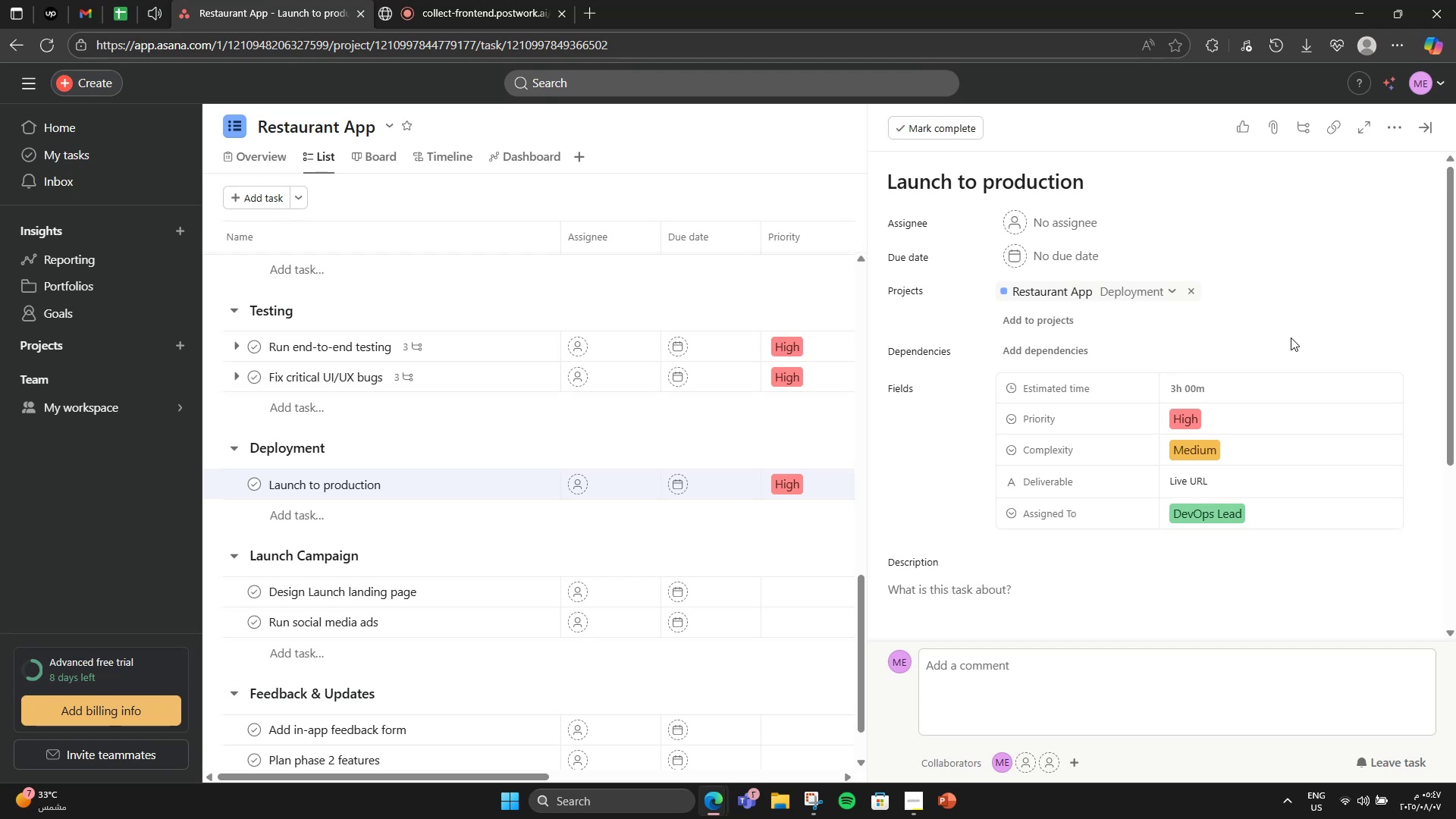 
wait(6.68)
 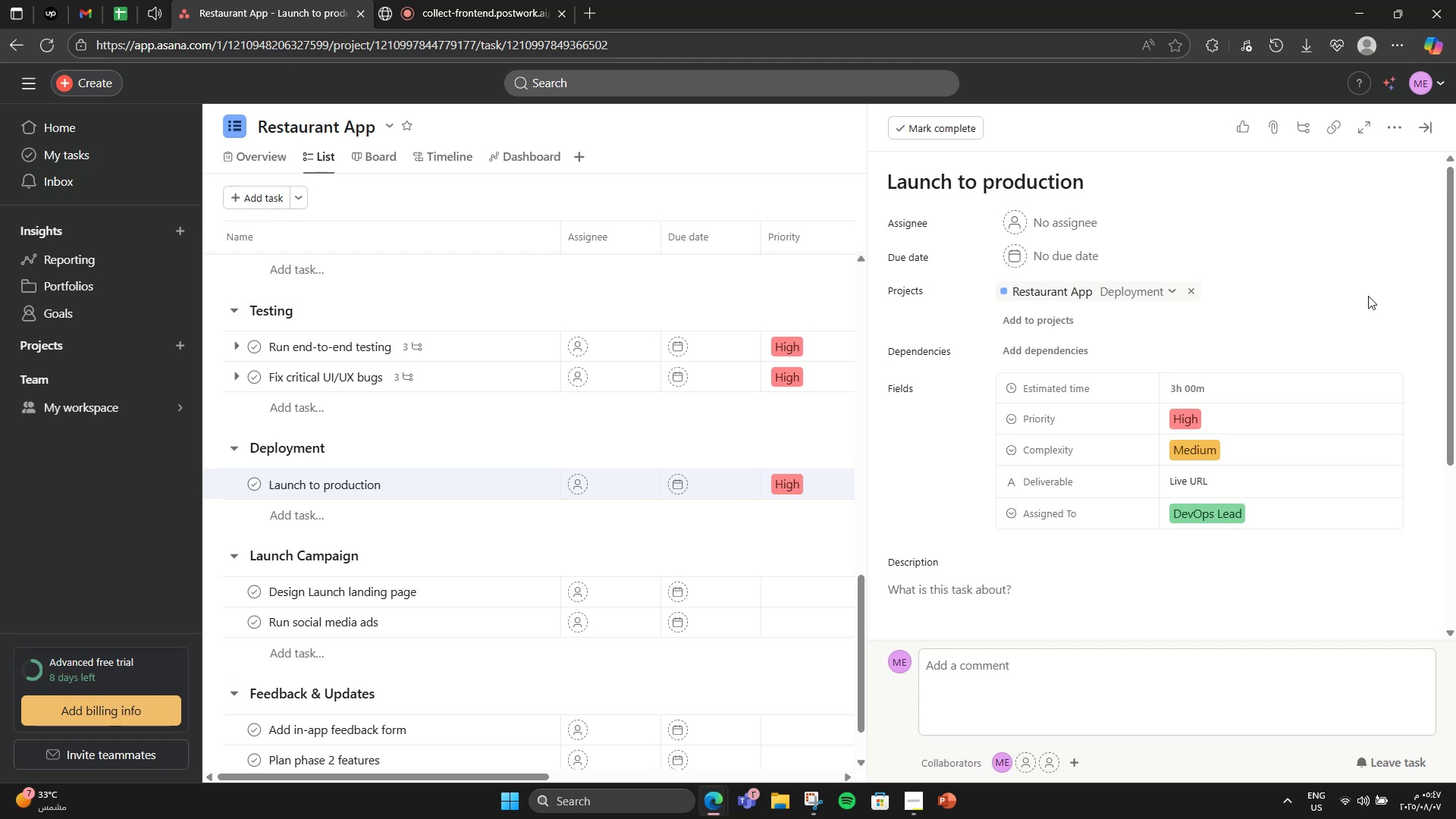 
scroll: coordinate [977, 530], scroll_direction: down, amount: 4.0
 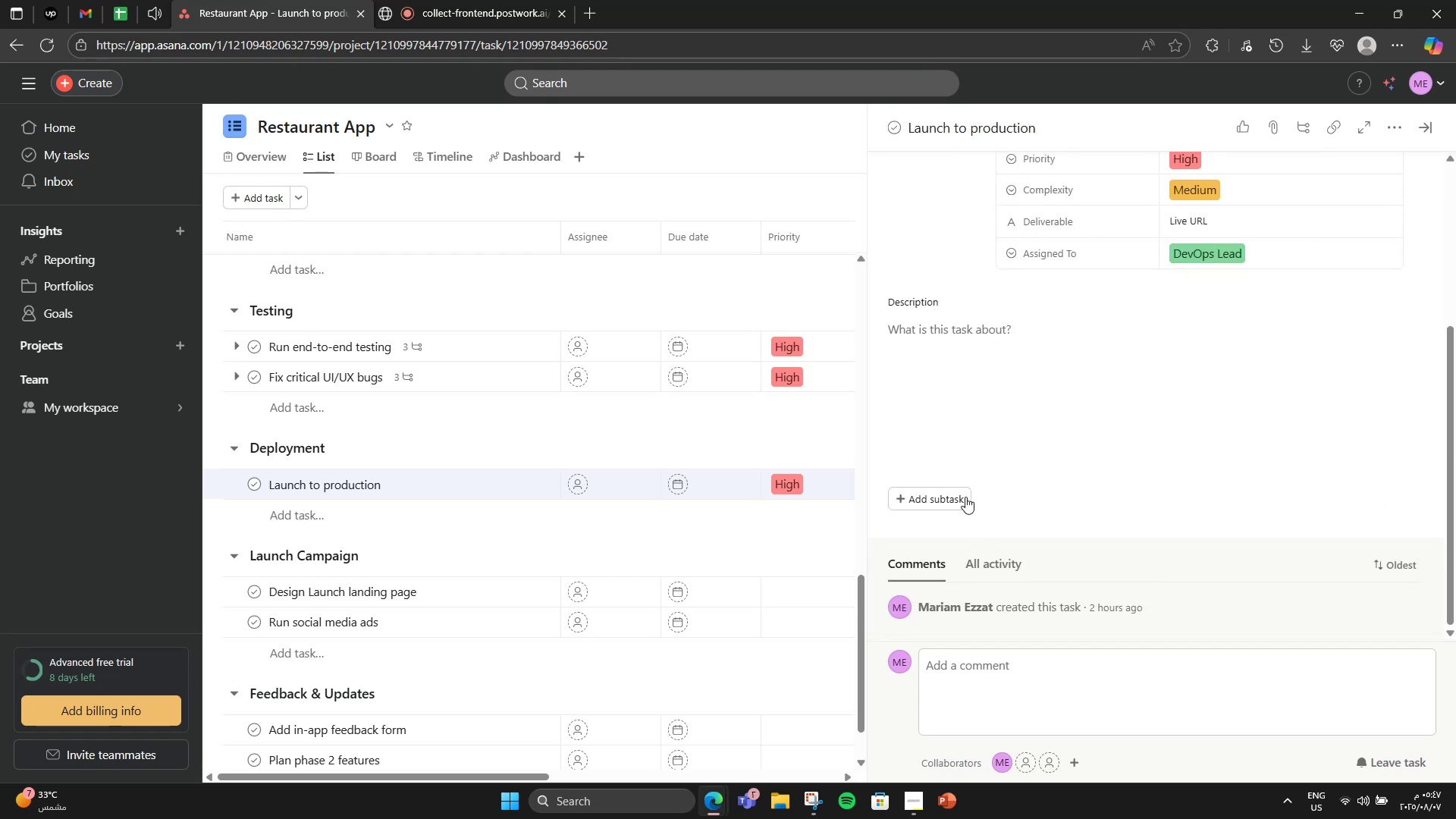 
left_click([960, 497])
 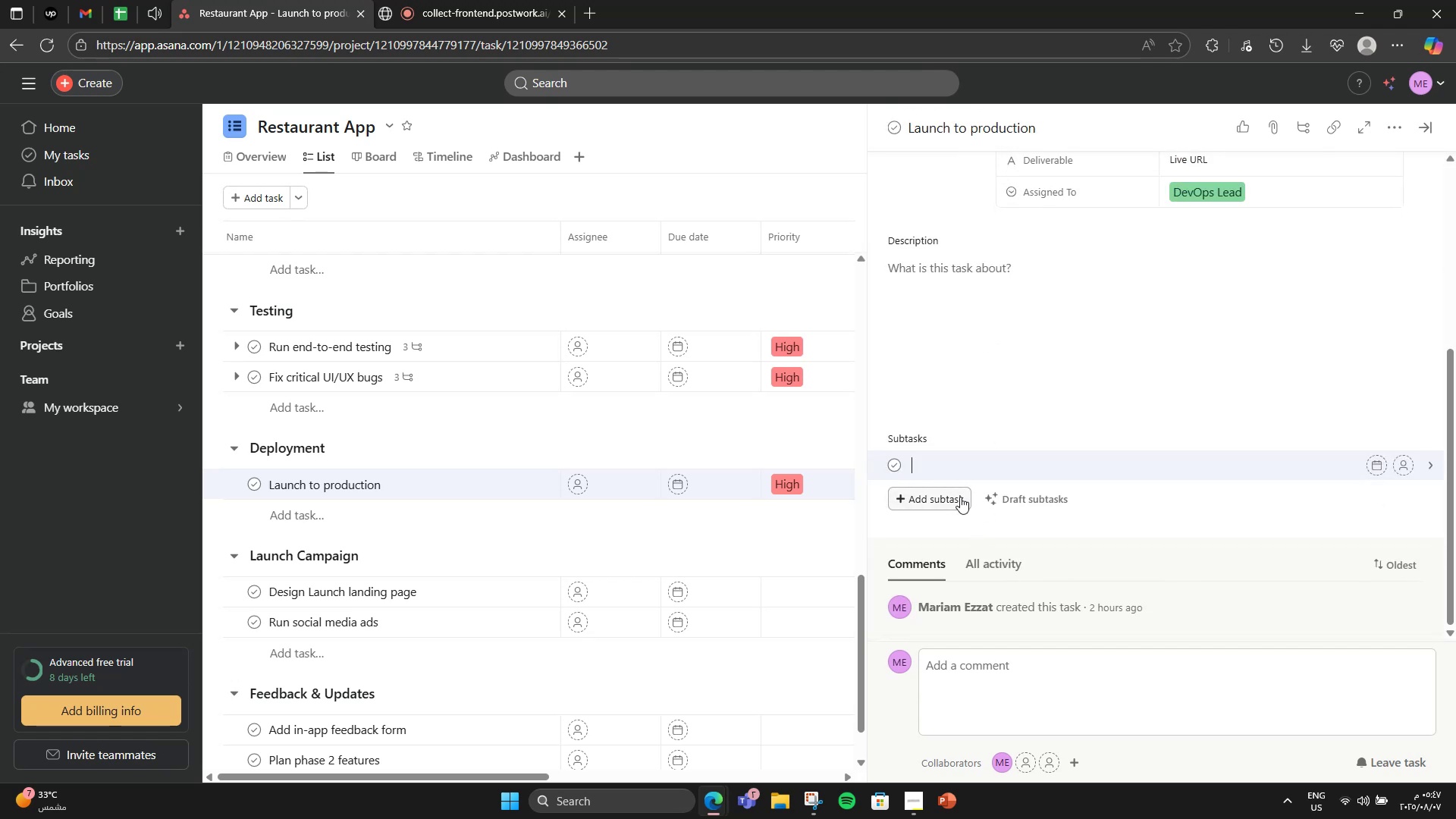 
scroll: coordinate [960, 497], scroll_direction: down, amount: 1.0
 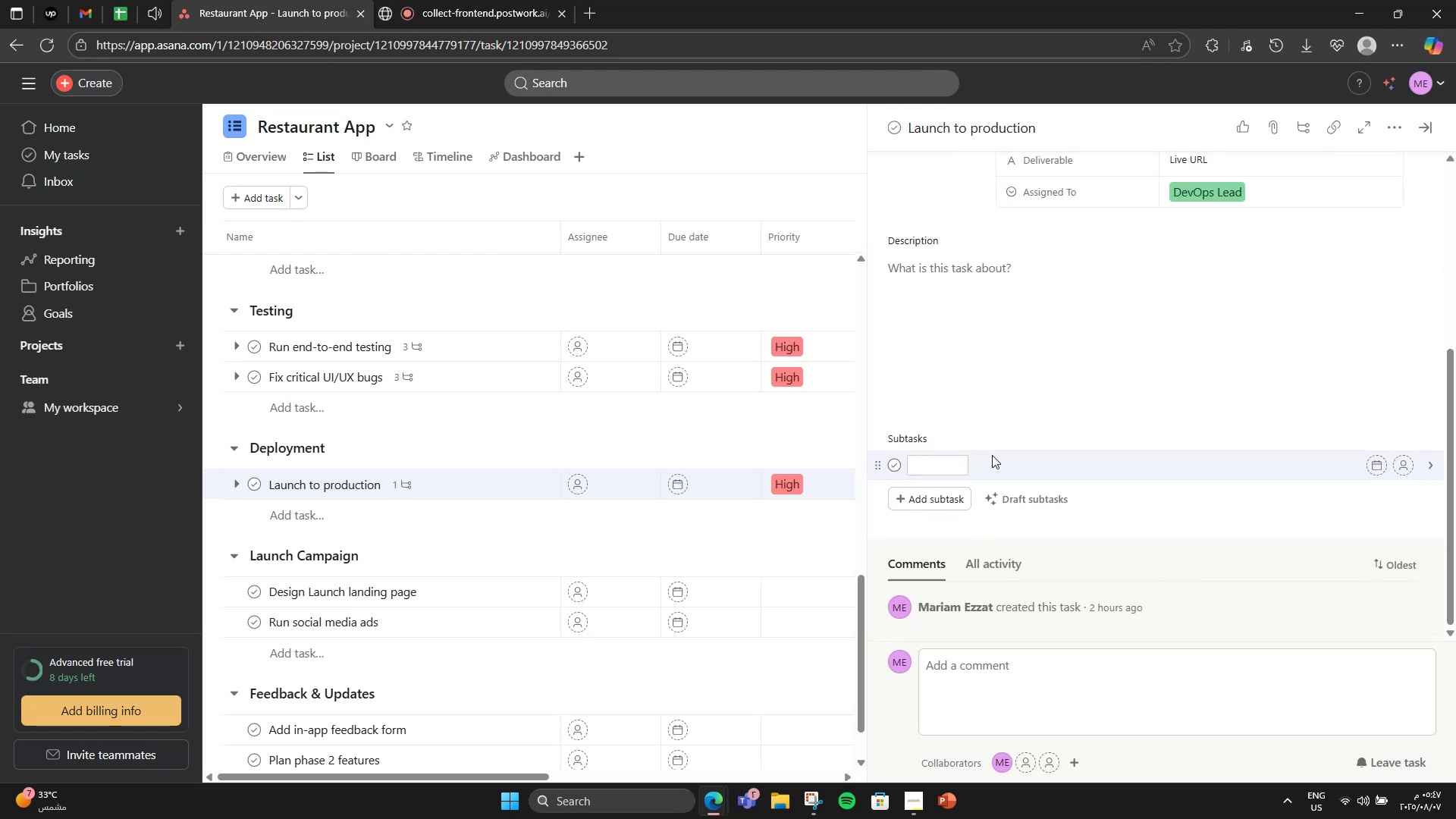 
type(Deploy frontend & backend )
key(Backspace)
 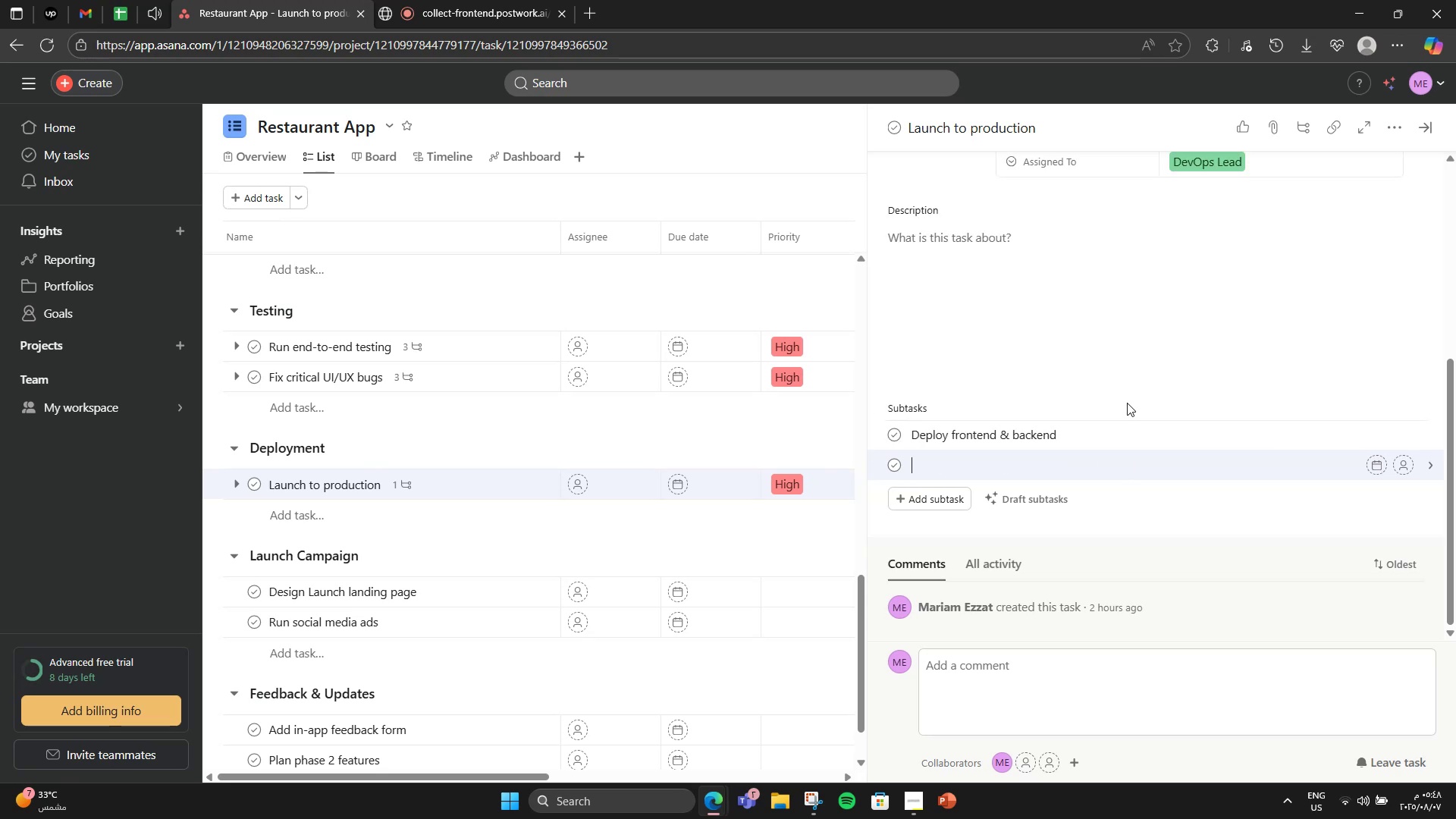 
 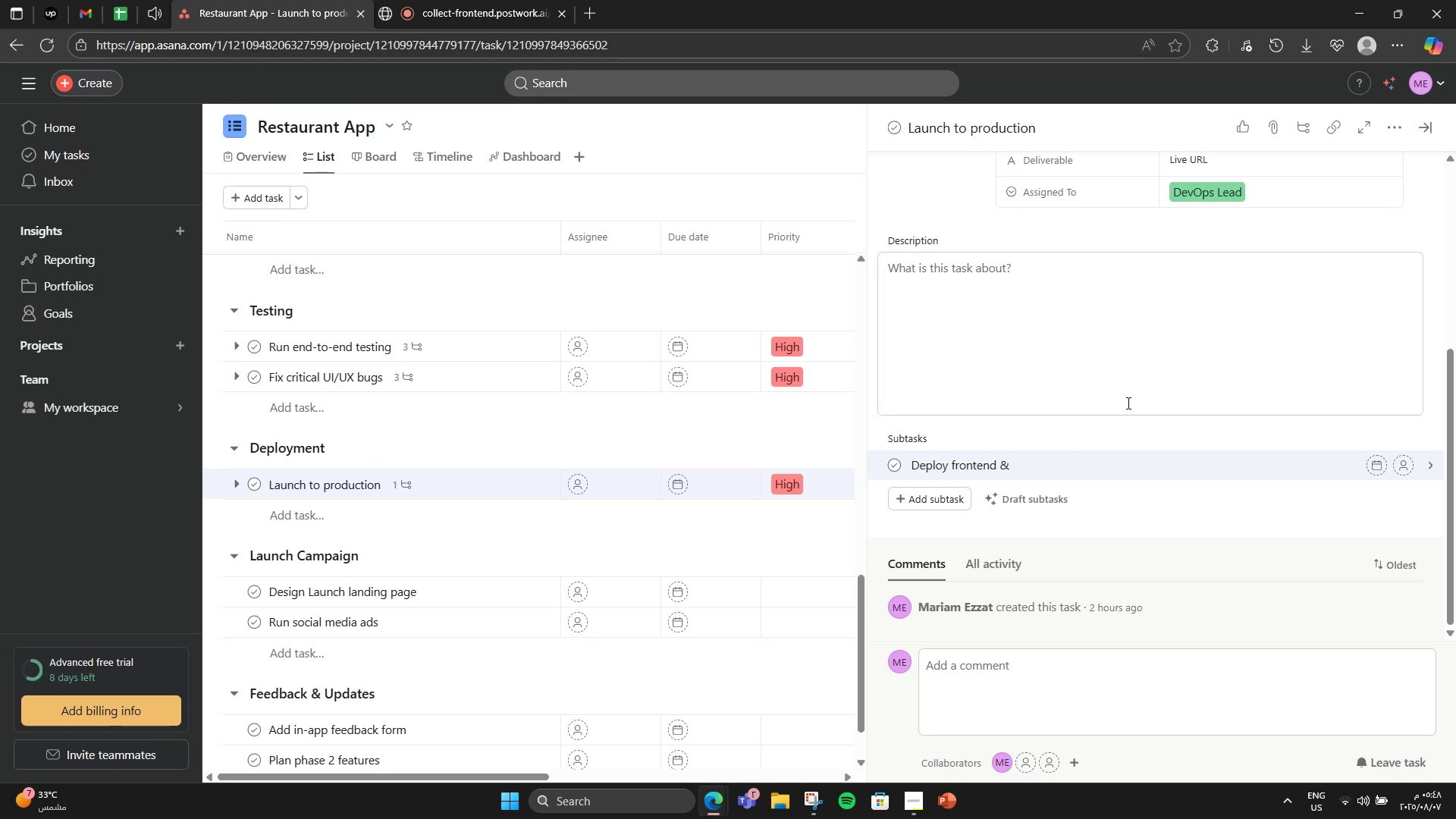 
key(Enter)
 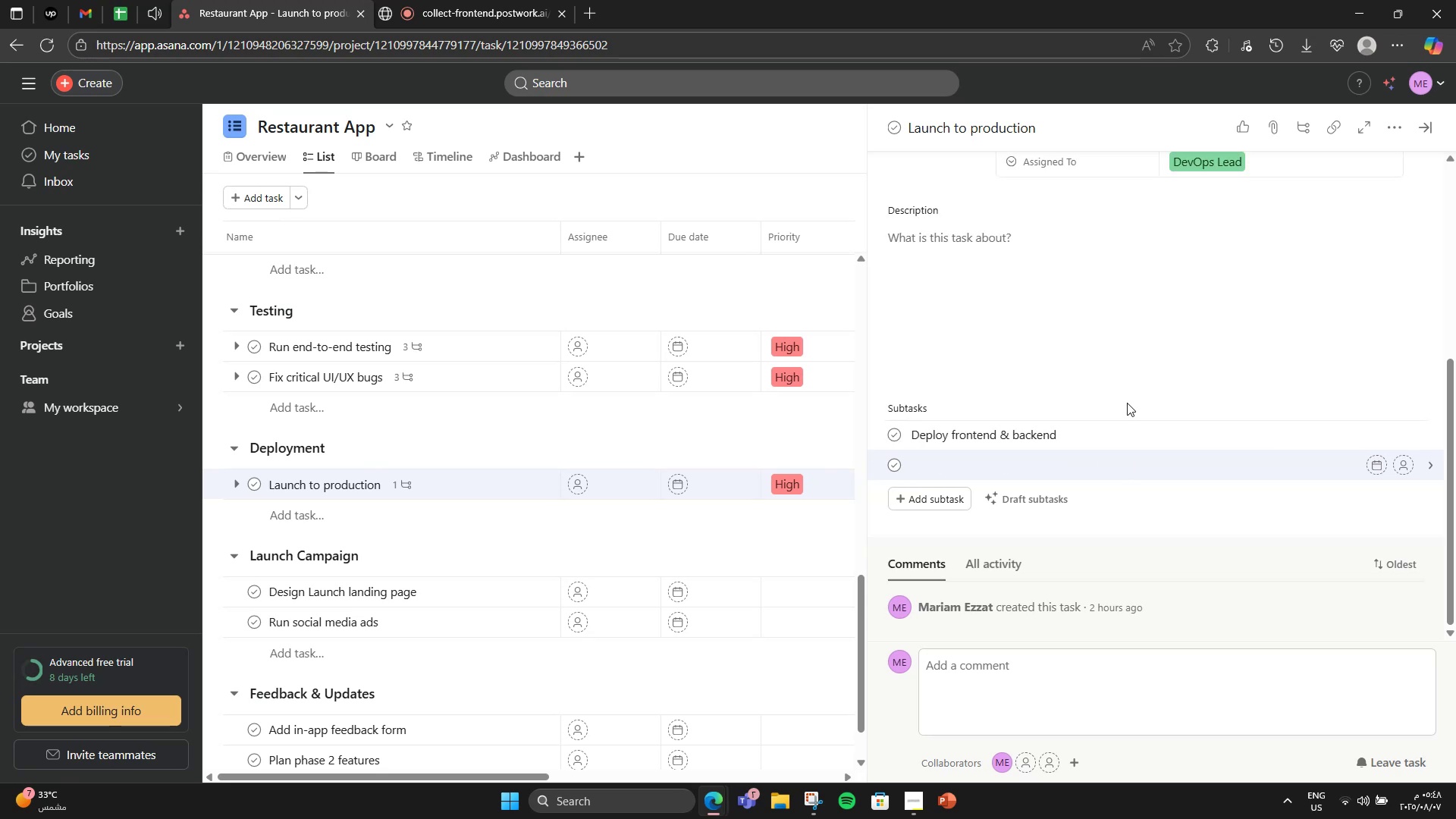 
type(Vrify )
key(Backspace)
key(Backspace)
key(Backspace)
type(erify DB)
 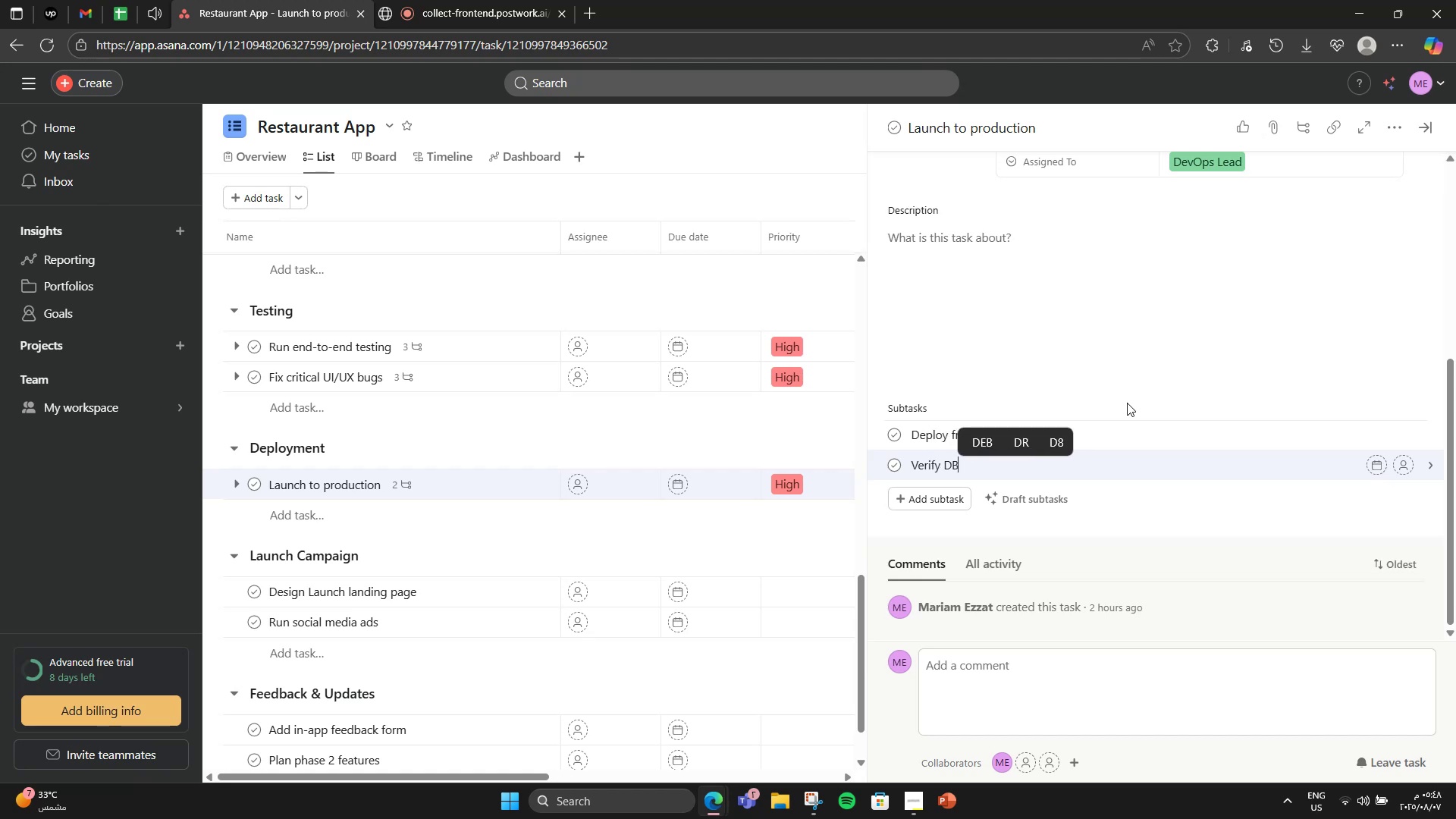 
key(Enter)
 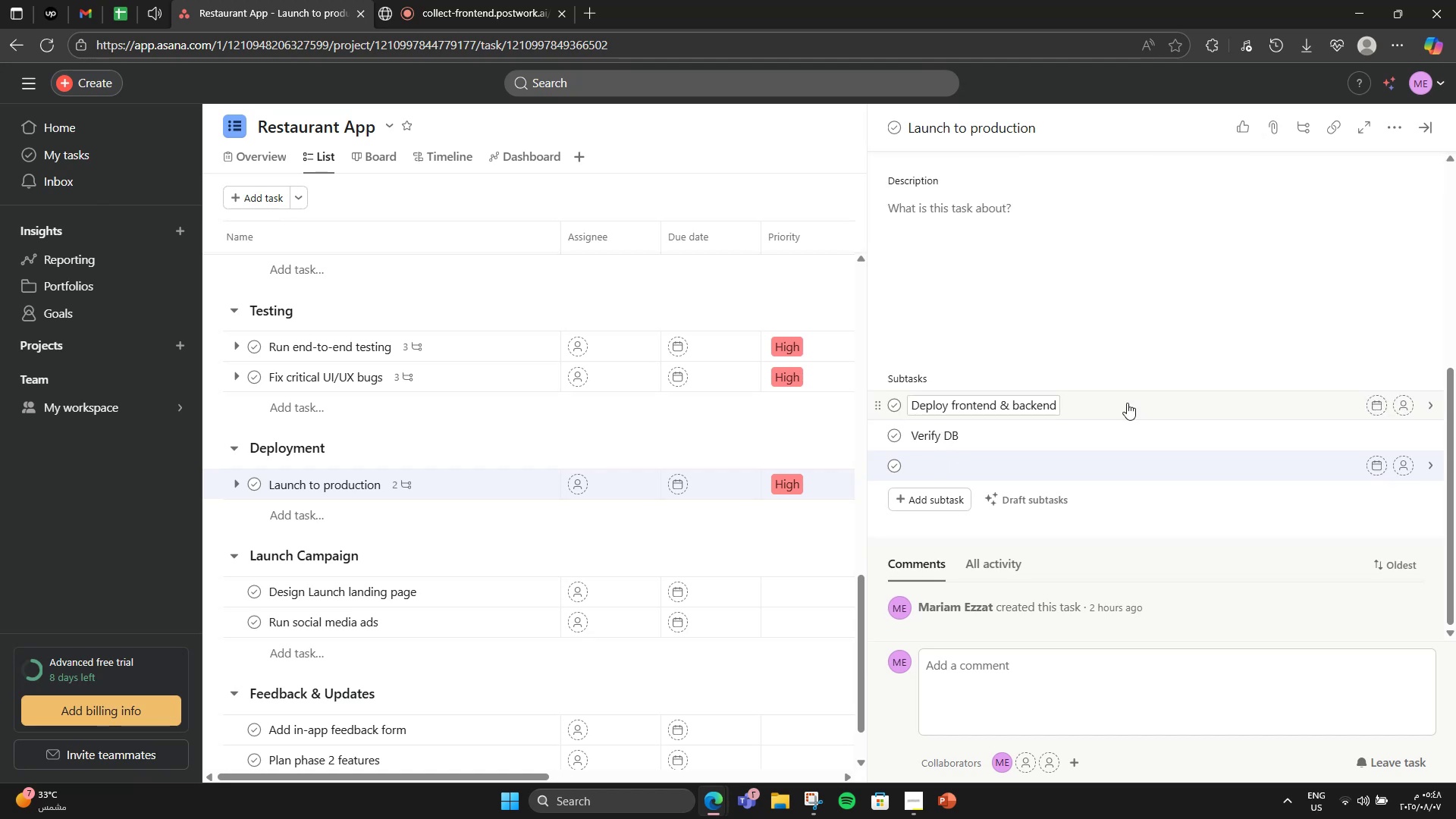 
type(Add monitoring)
 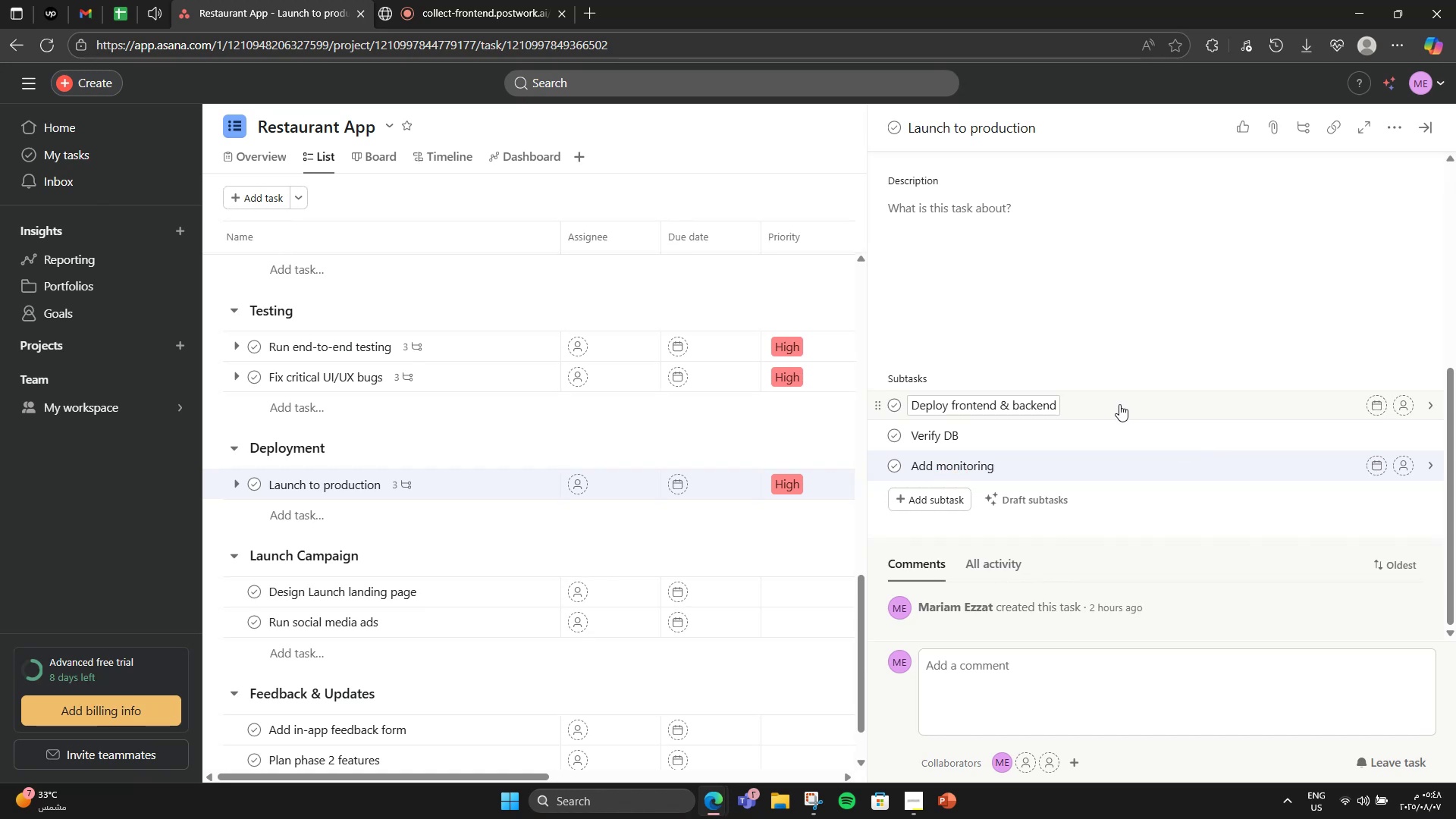 
scroll: coordinate [1120, 404], scroll_direction: down, amount: 2.0
 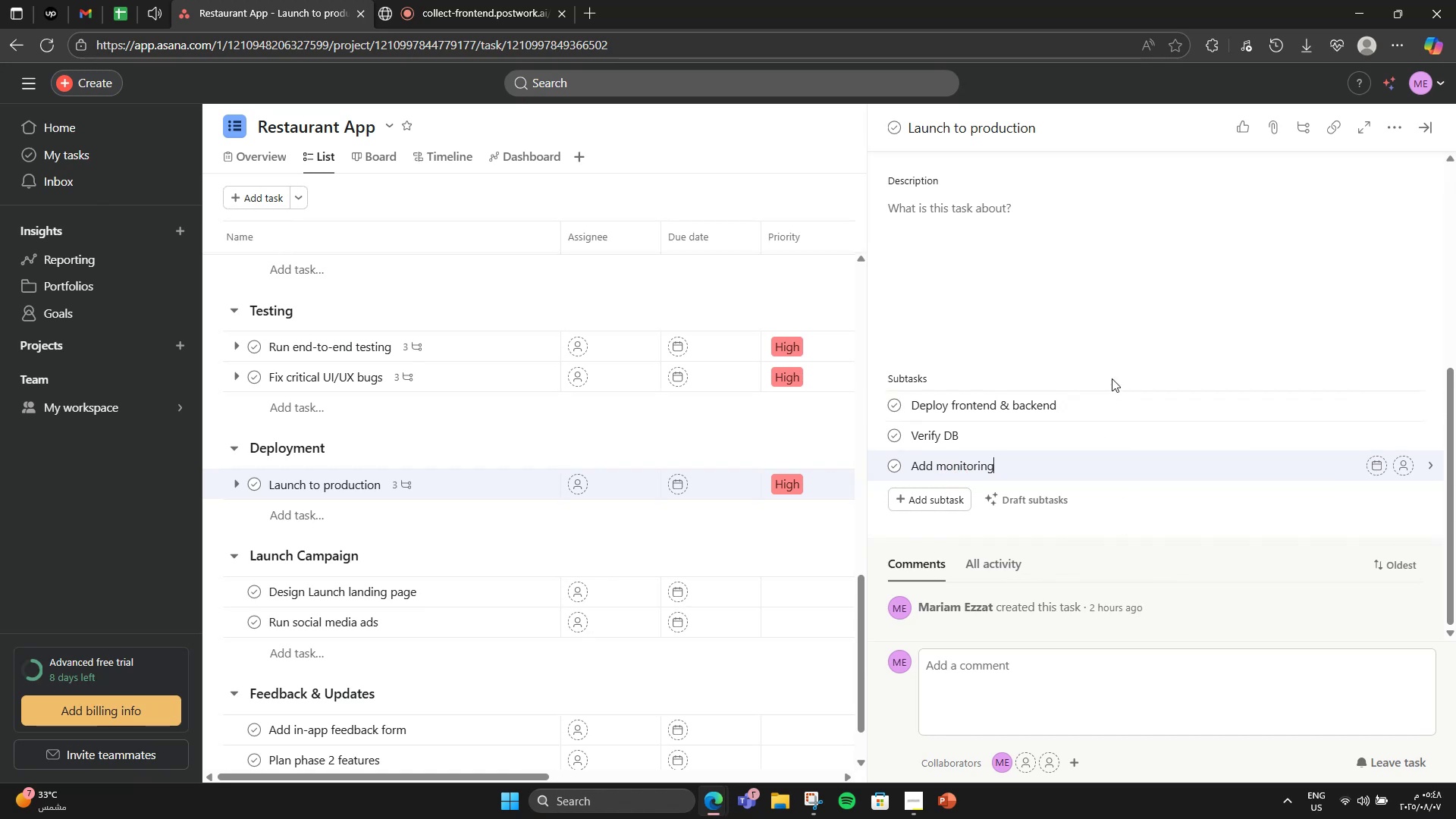 
left_click([1113, 370])
 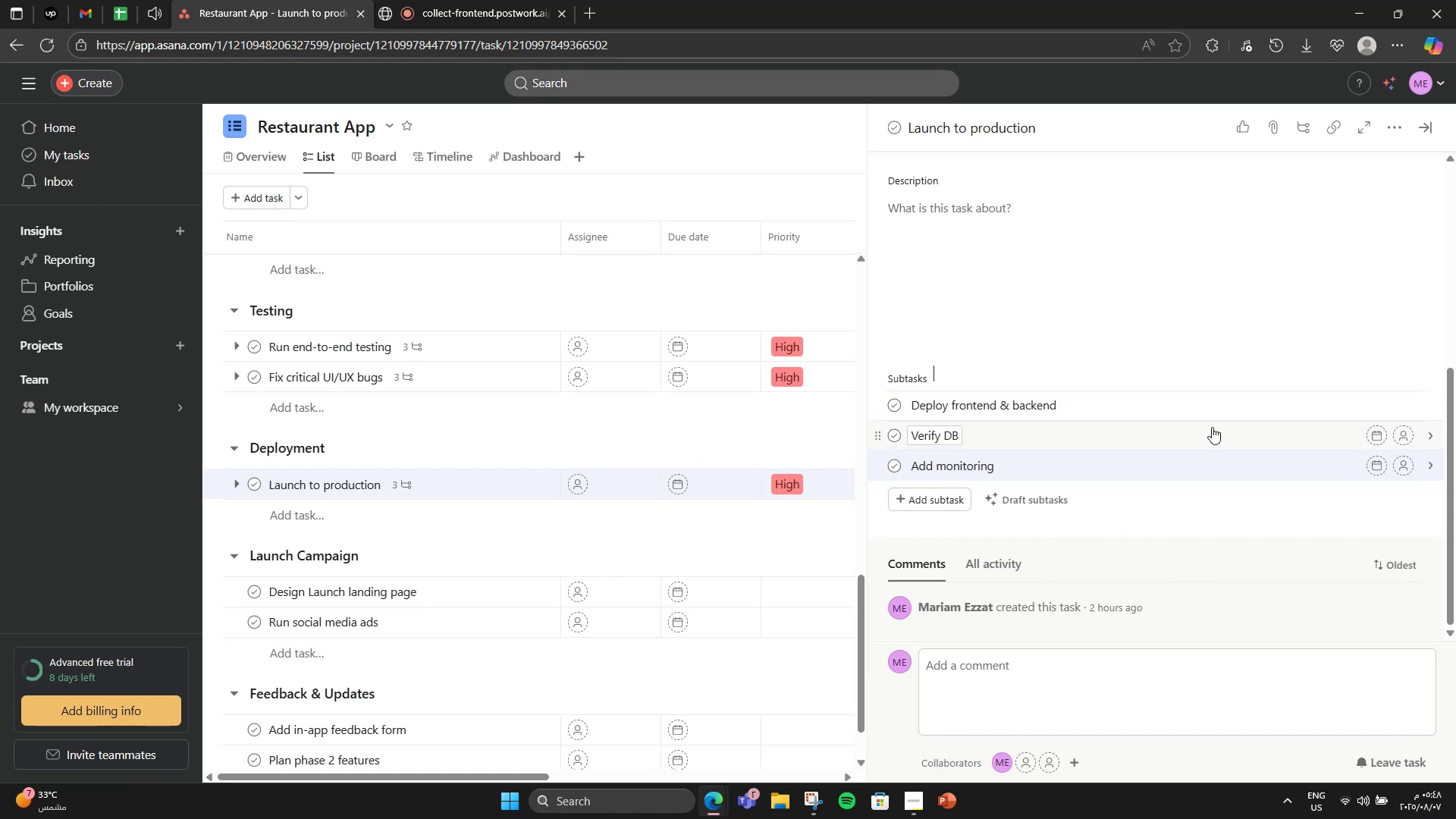 
scroll: coordinate [1097, 459], scroll_direction: up, amount: 3.0
 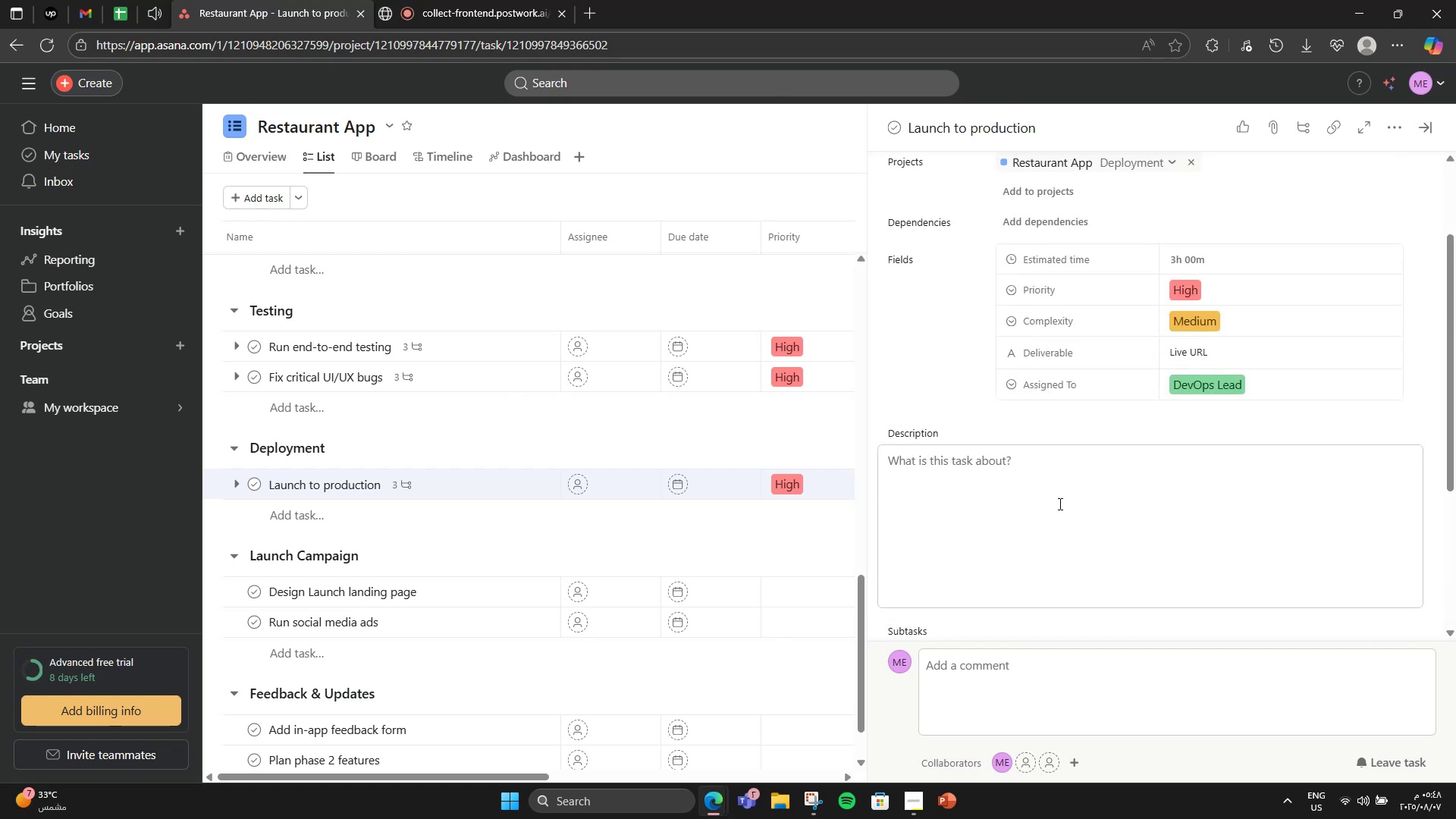 
left_click([1059, 504])
 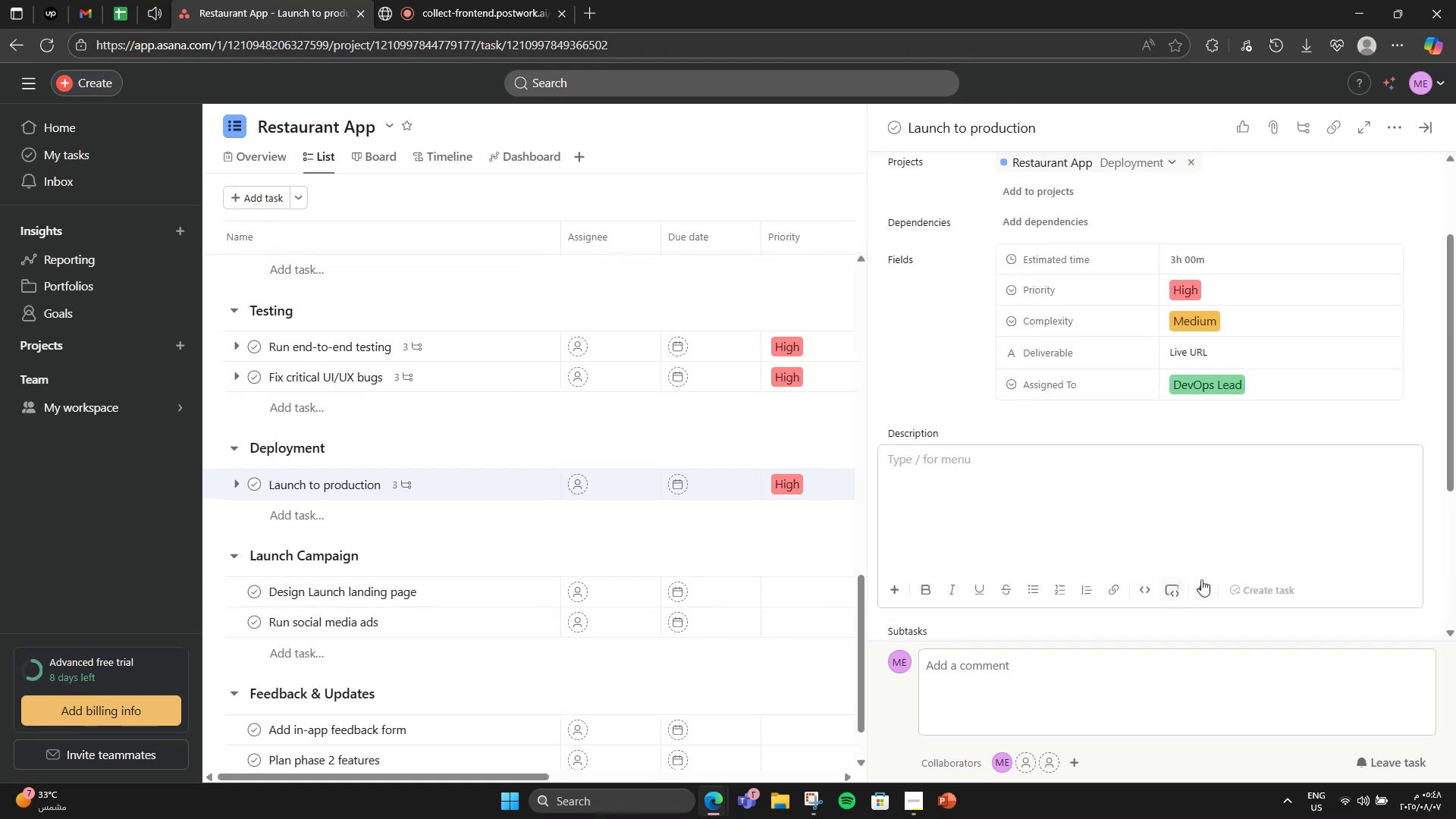 
left_click([1201, 579])
 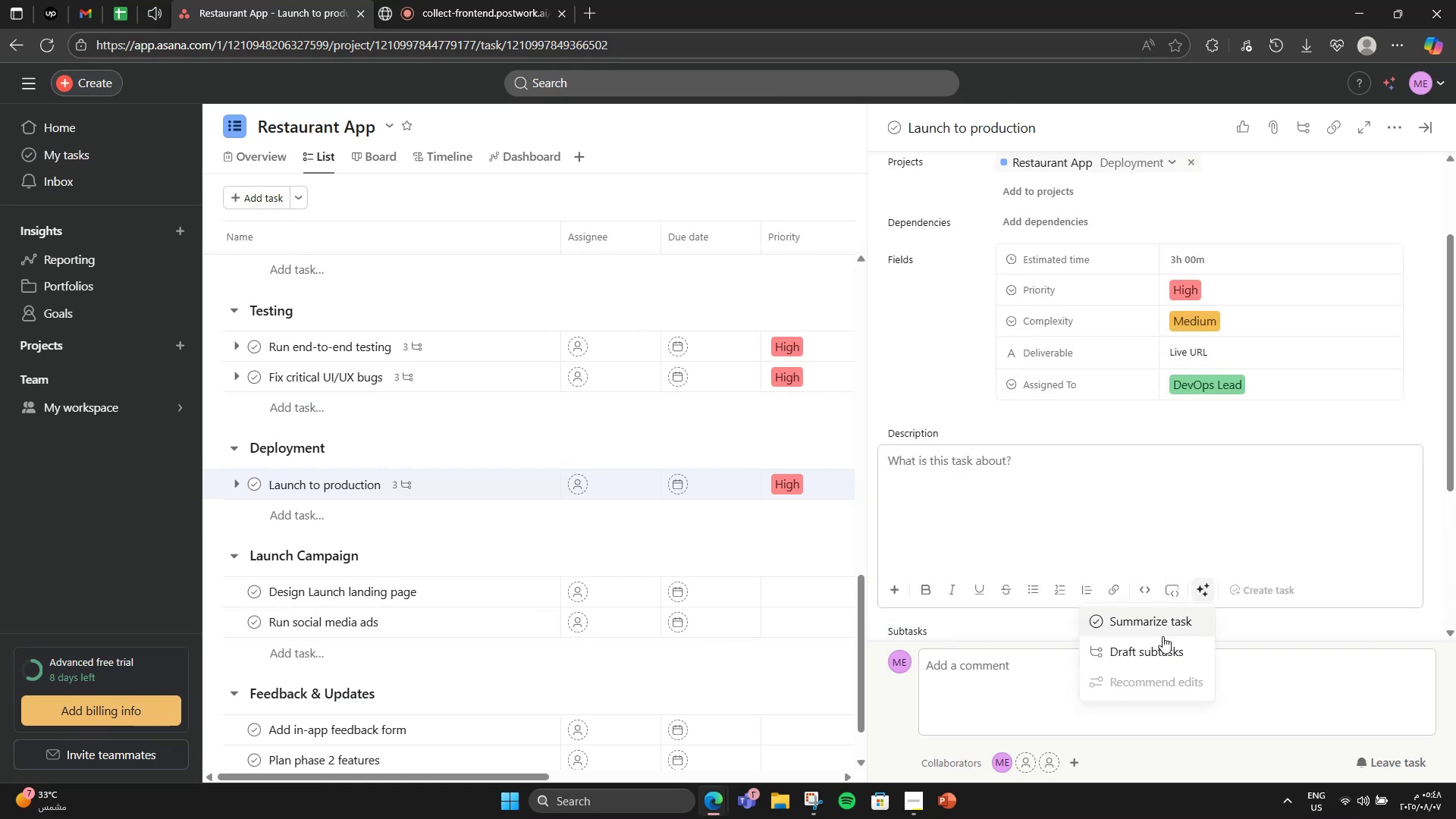 
left_click([1163, 636])
 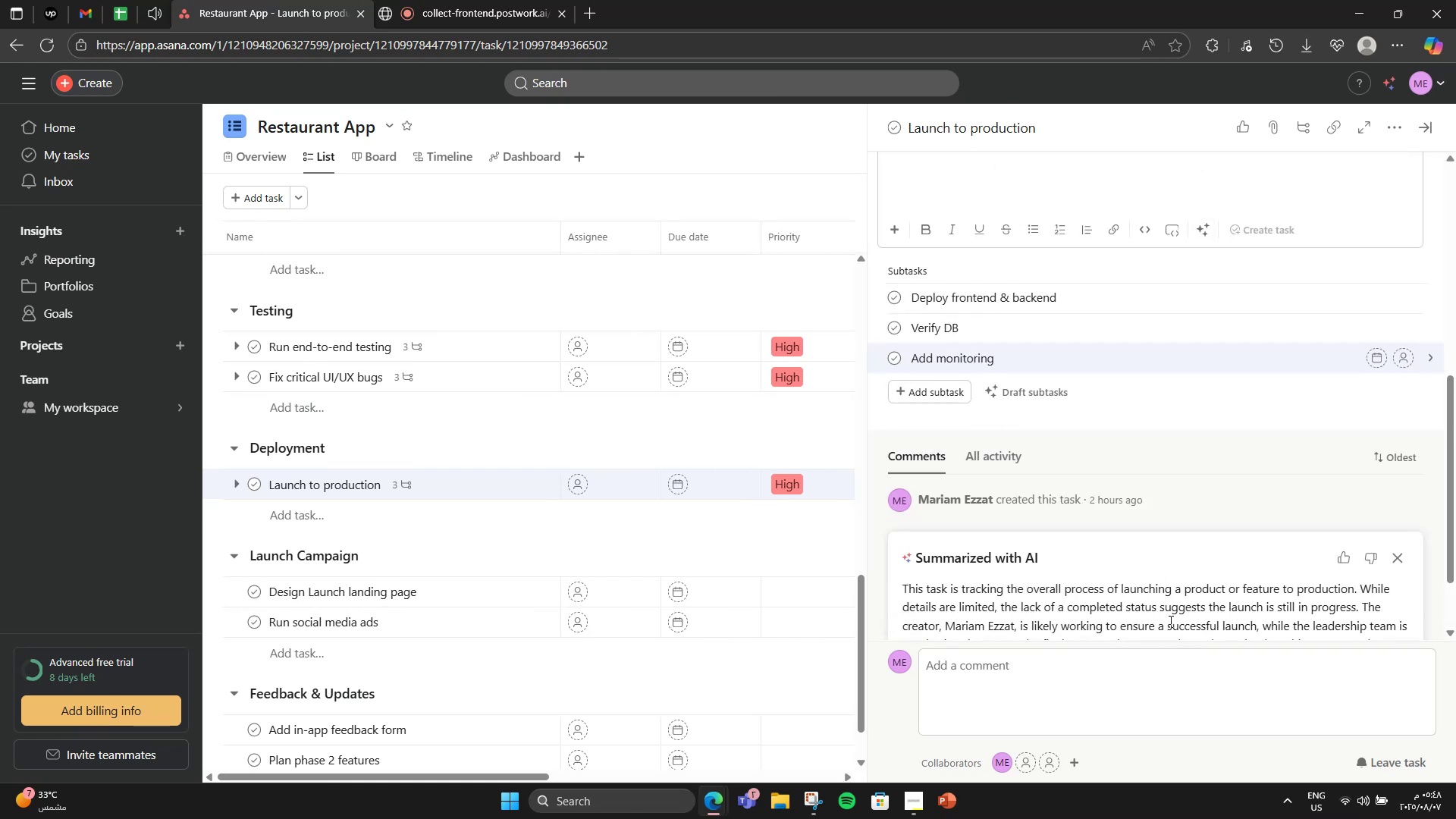 
wait(8.26)
 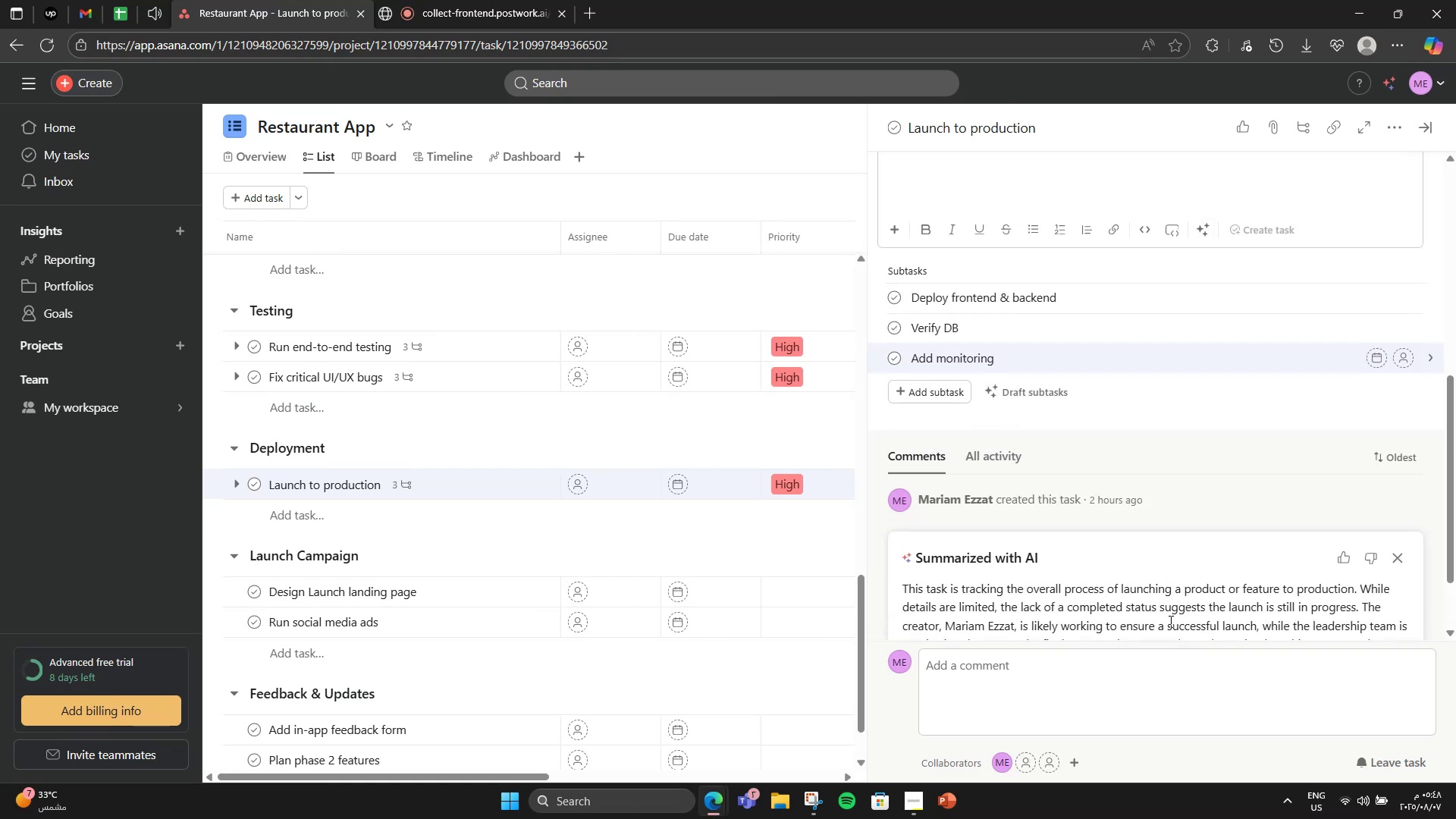 
scroll: coordinate [1224, 495], scroll_direction: down, amount: 2.0
 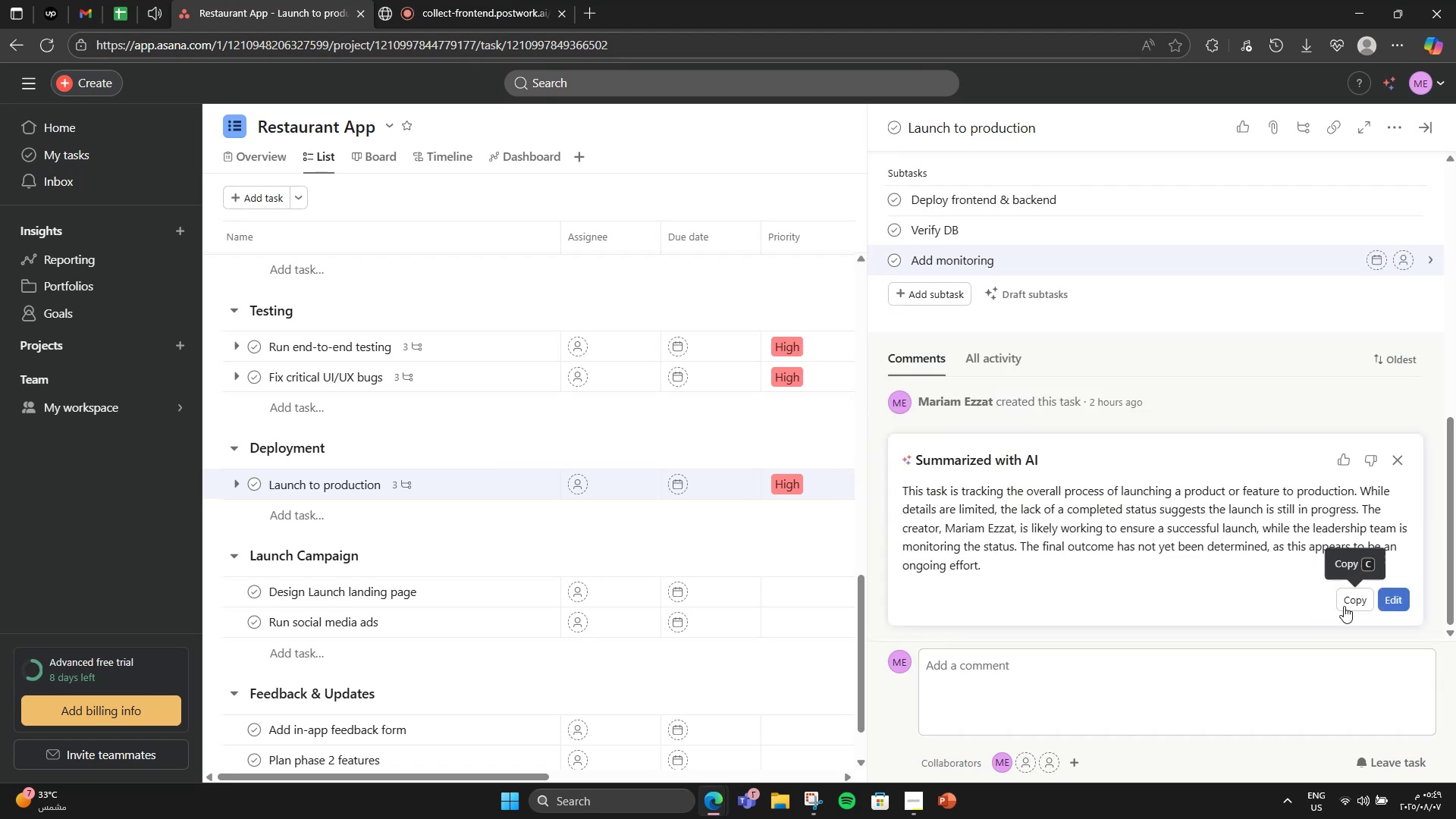 
left_click([1345, 608])
 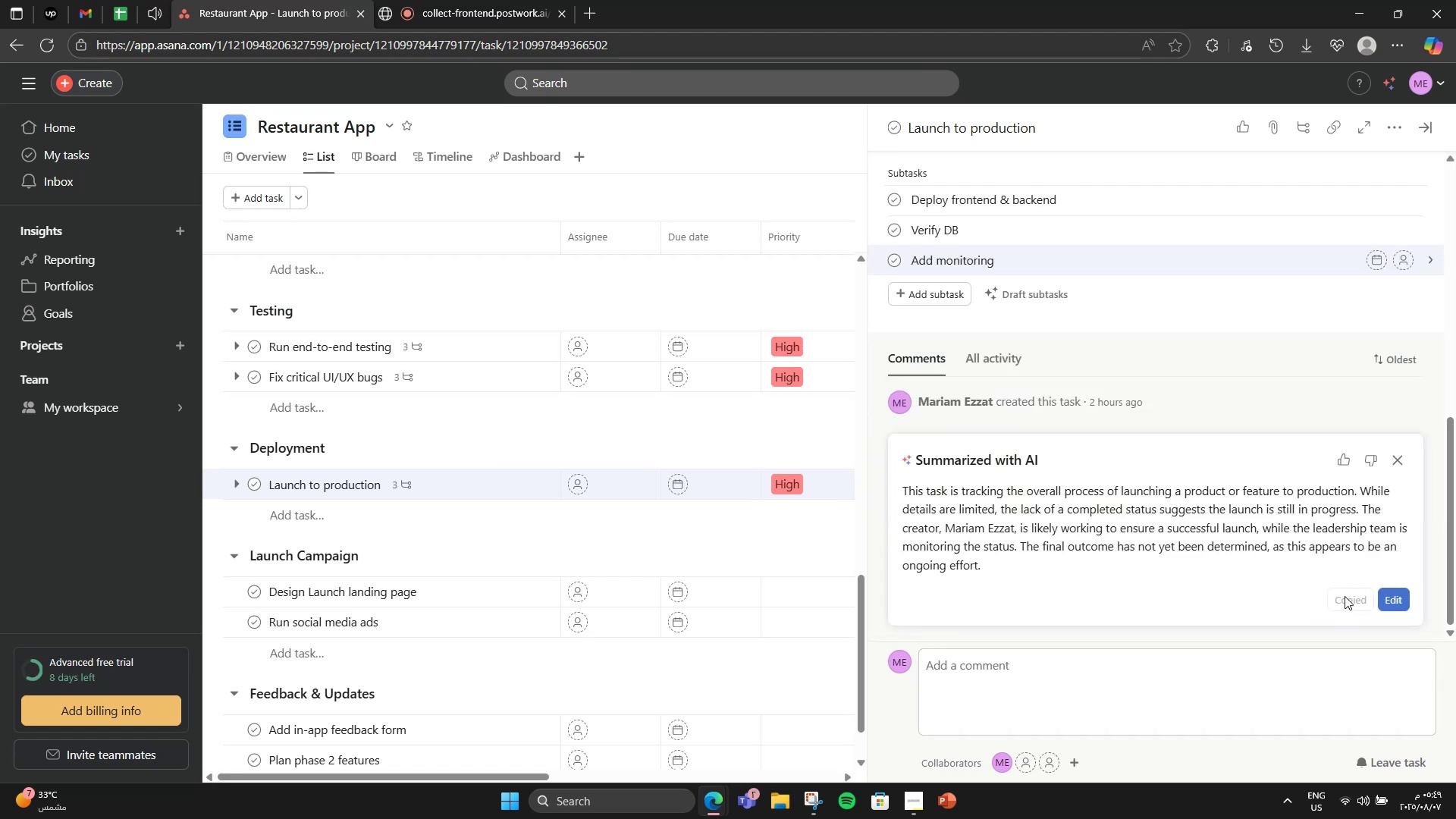 
scroll: coordinate [1344, 595], scroll_direction: up, amount: 3.0
 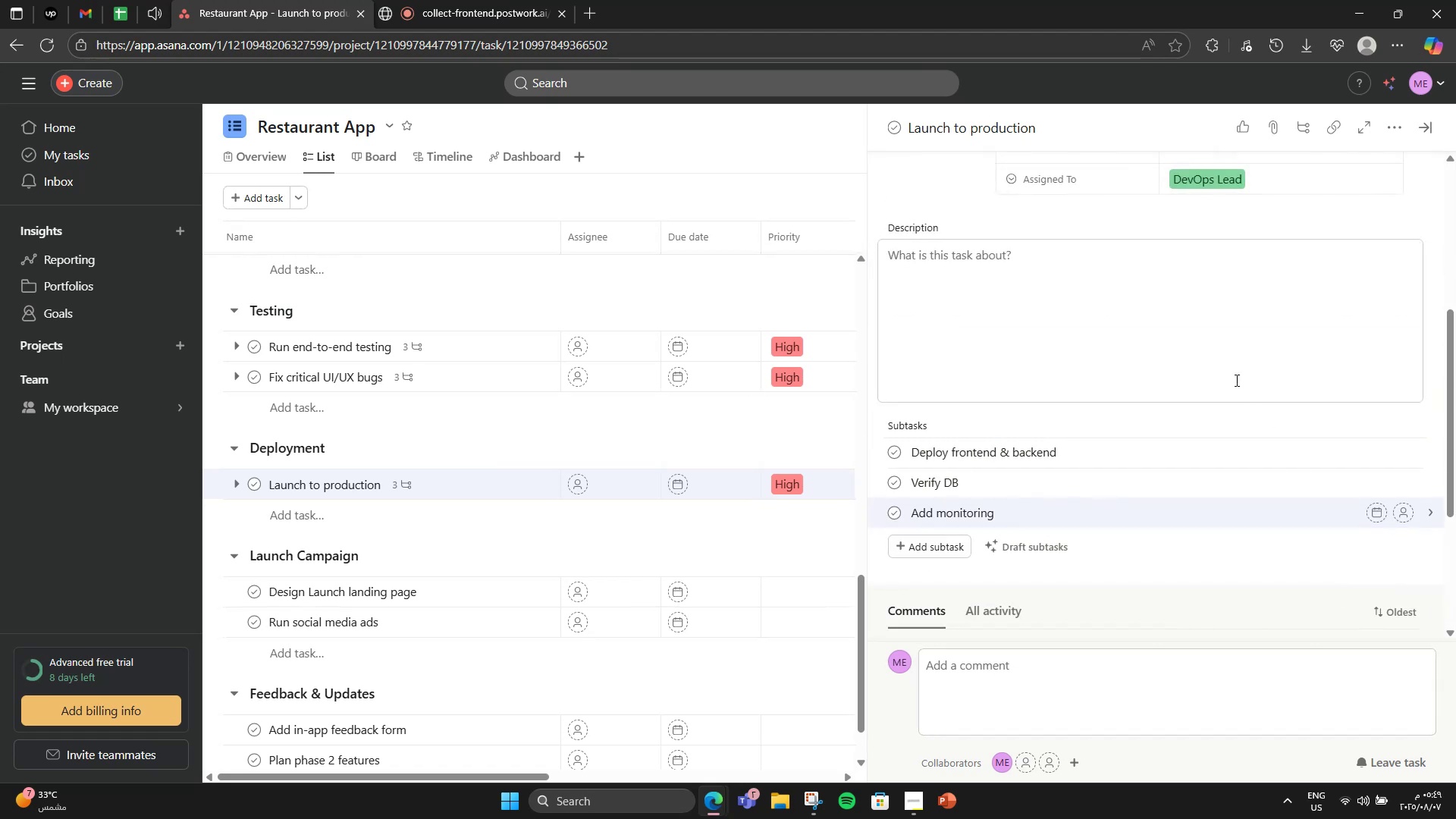 
left_click([1230, 360])
 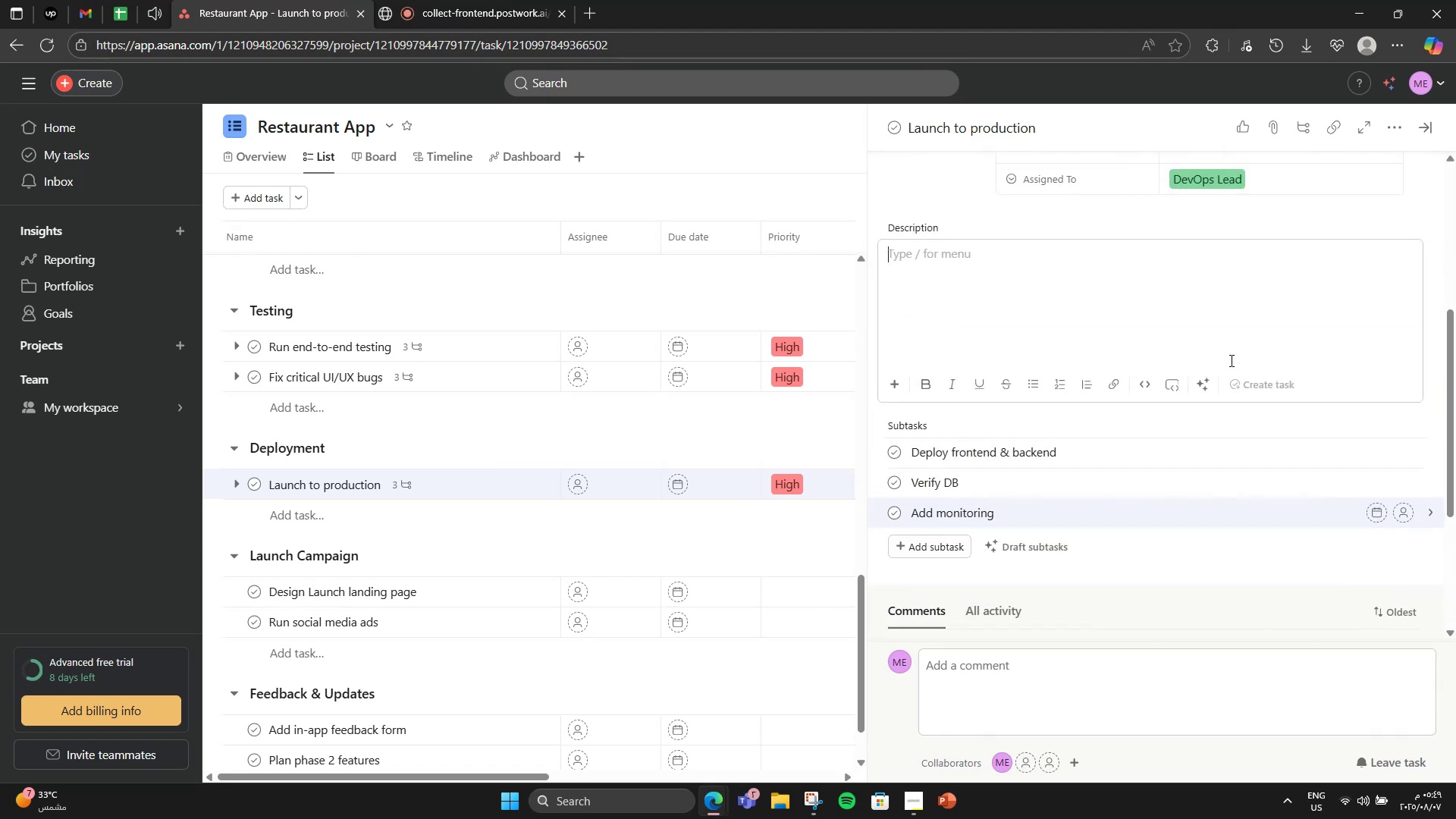 
key(Control+V)
 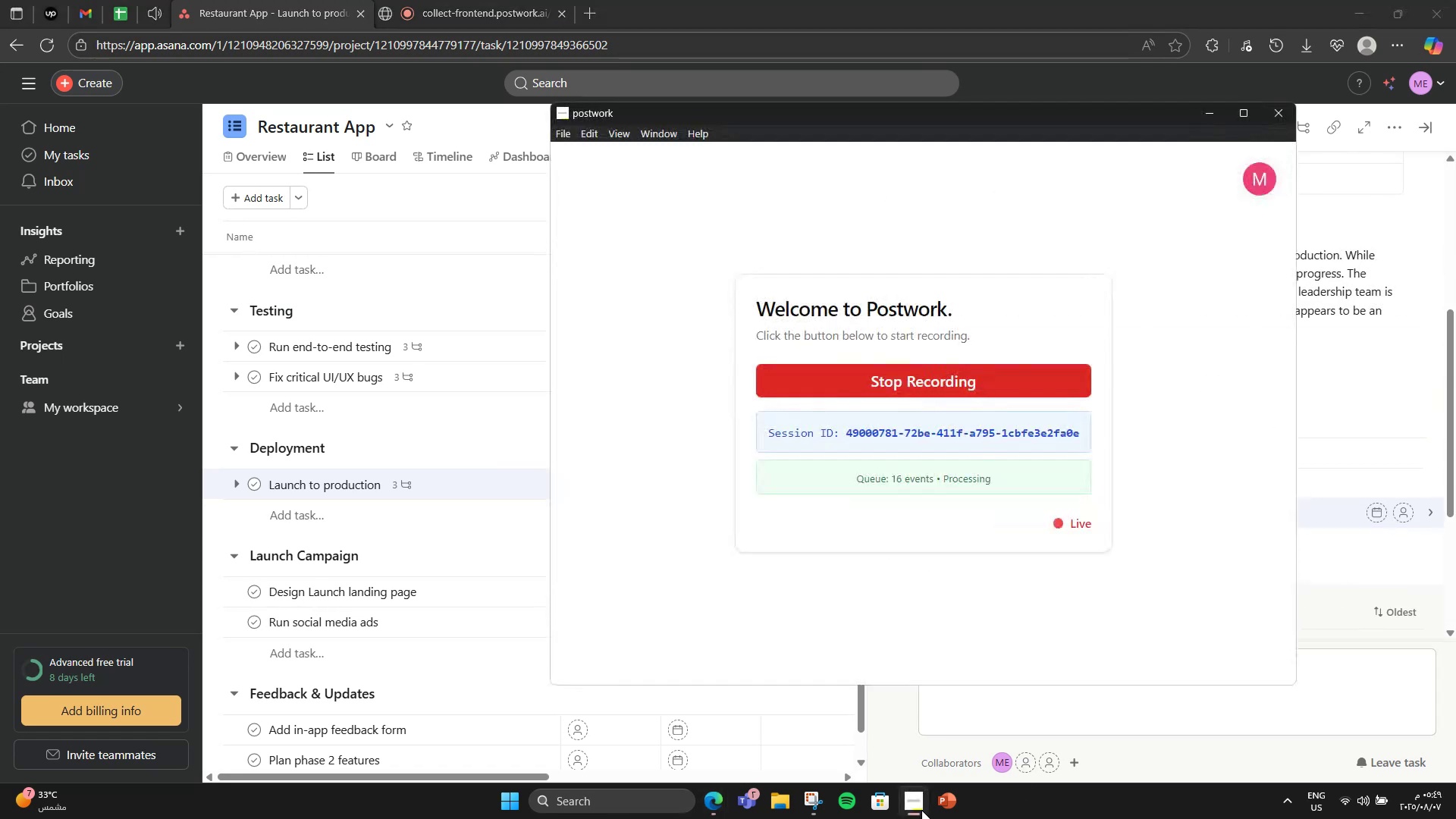 
double_click([921, 810])
 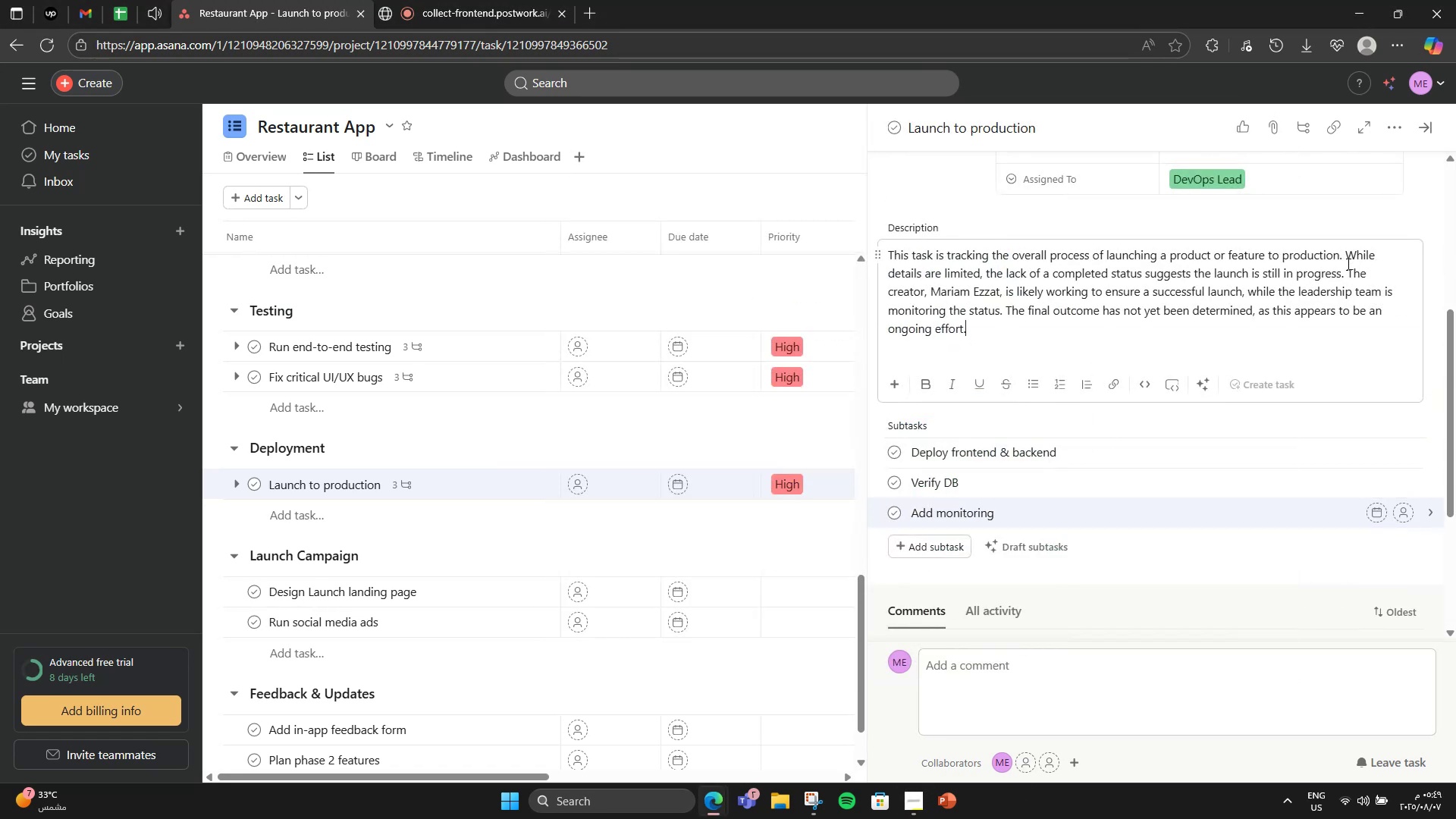 
left_click_drag(start_coordinate=[1348, 275], to_coordinate=[1381, 328])
 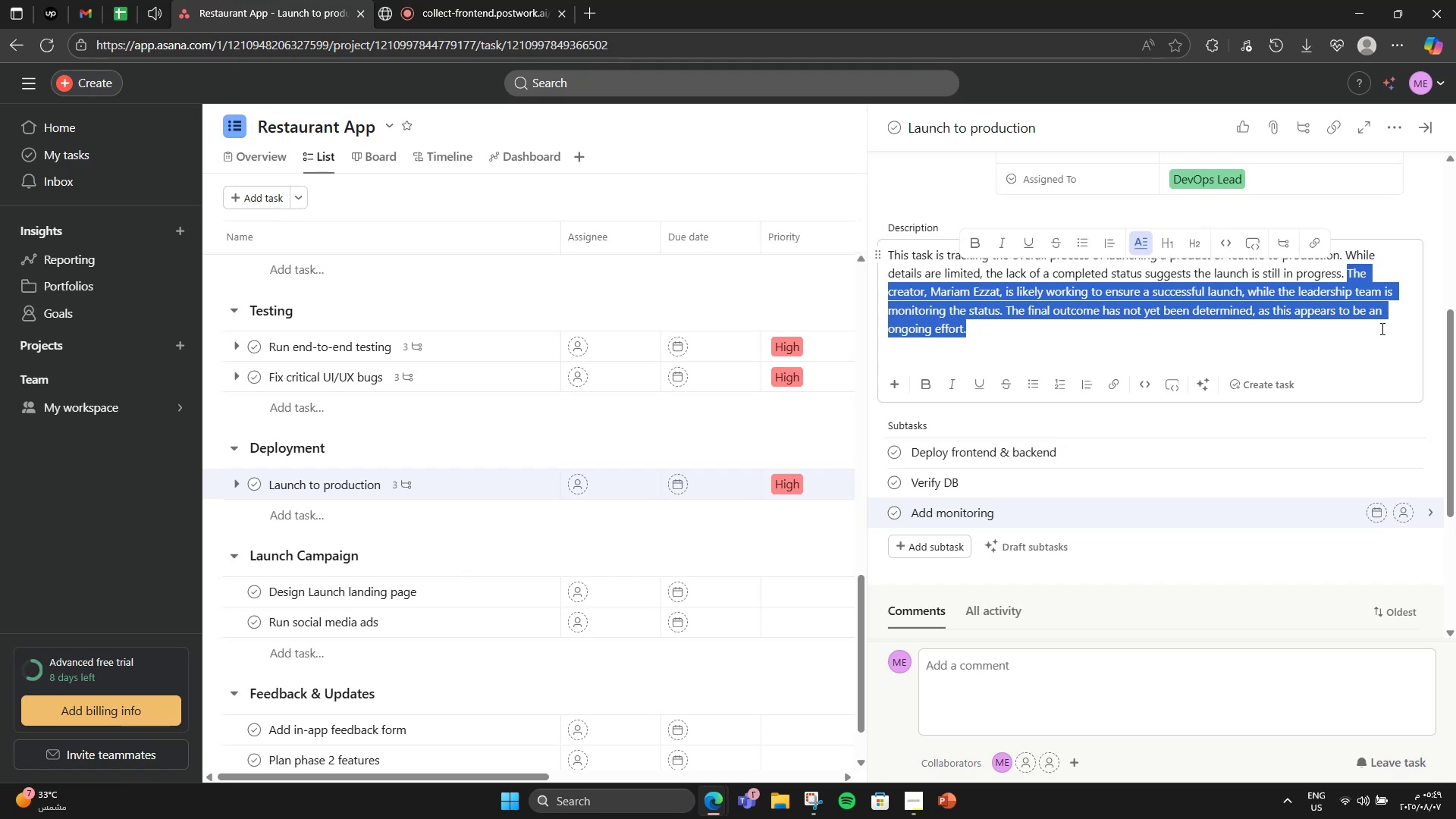 
key(Backspace)
 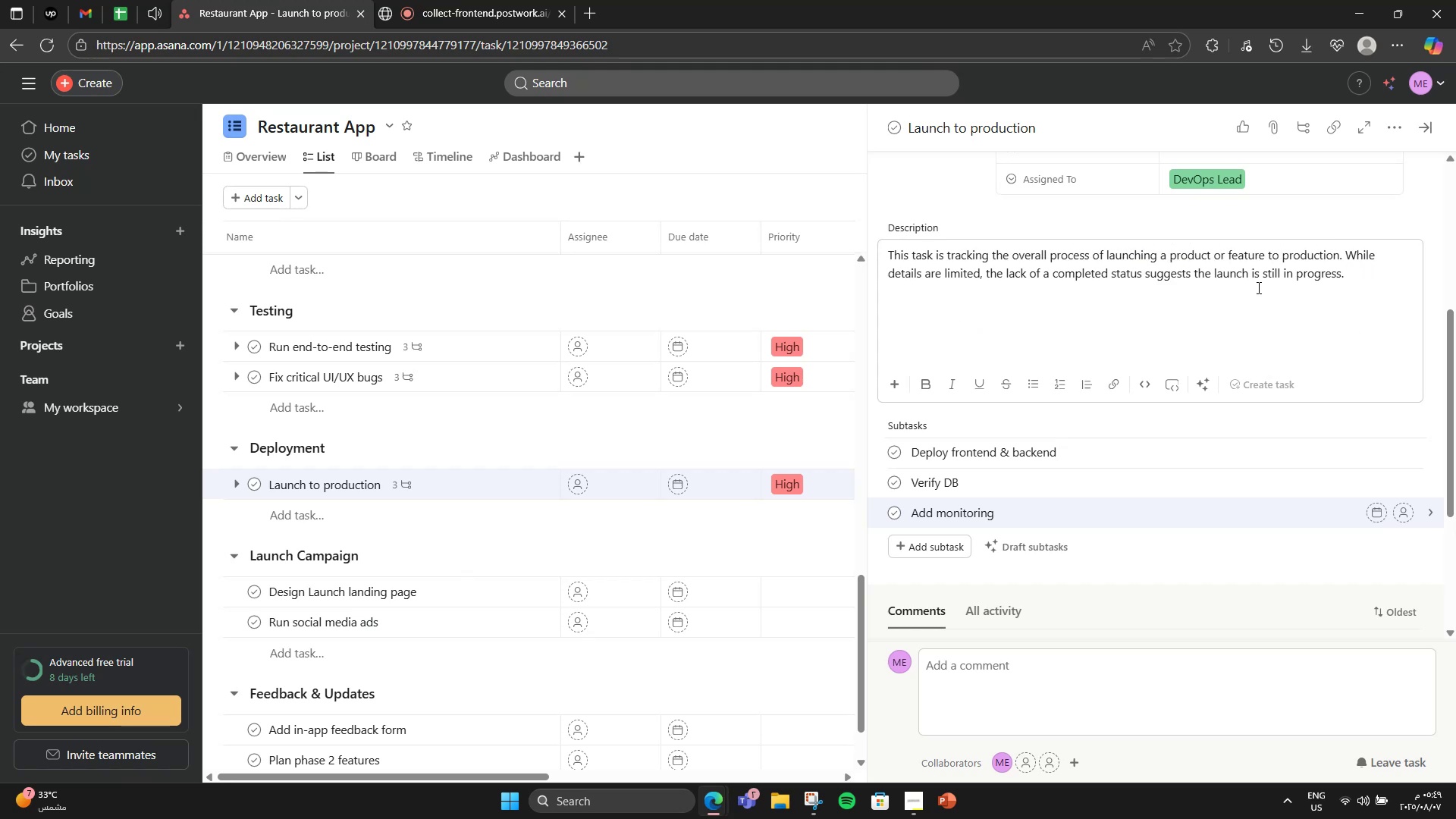 
scroll: coordinate [1302, 265], scroll_direction: up, amount: 4.0
 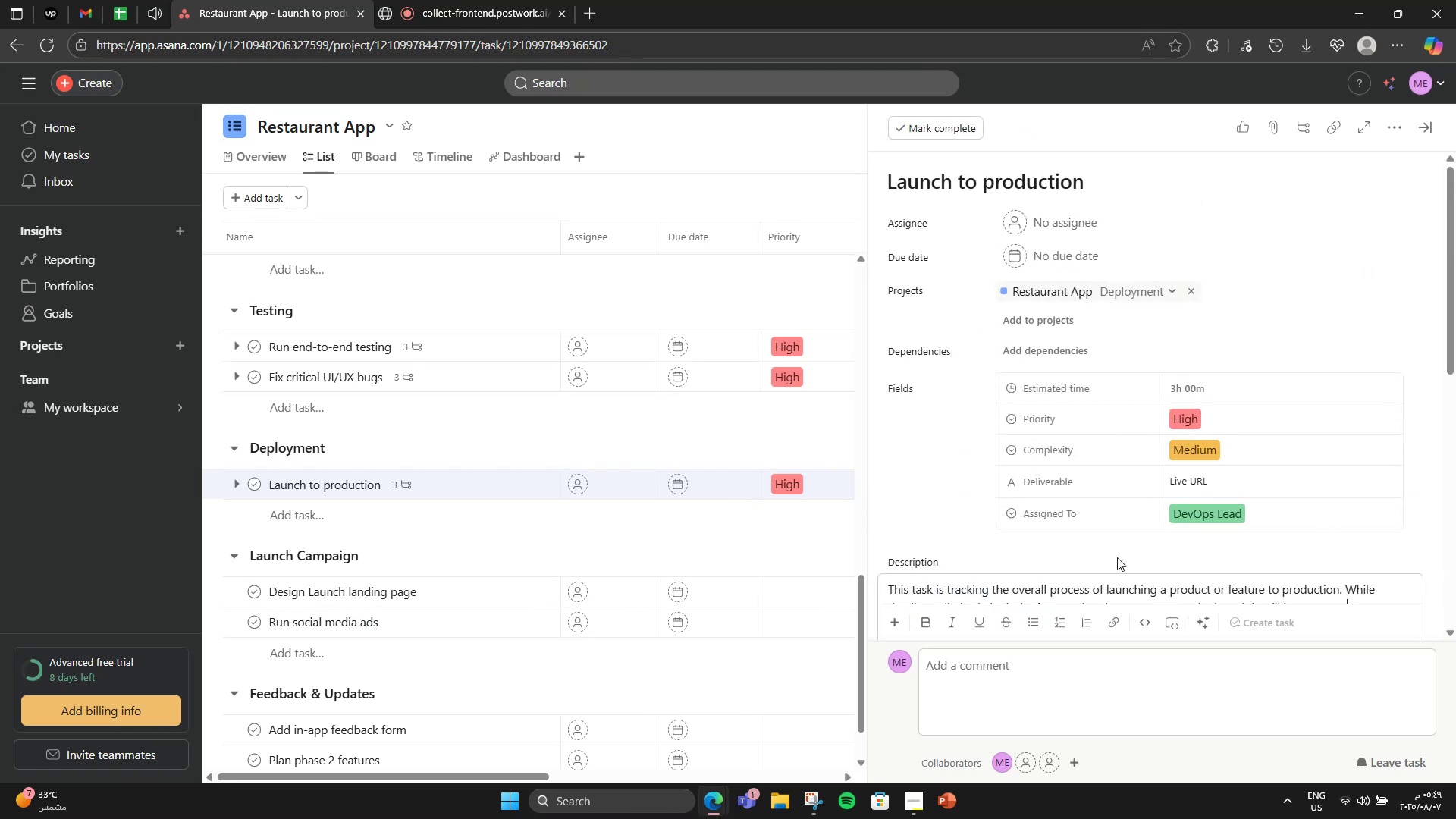 
scroll: coordinate [1188, 475], scroll_direction: down, amount: 1.0
 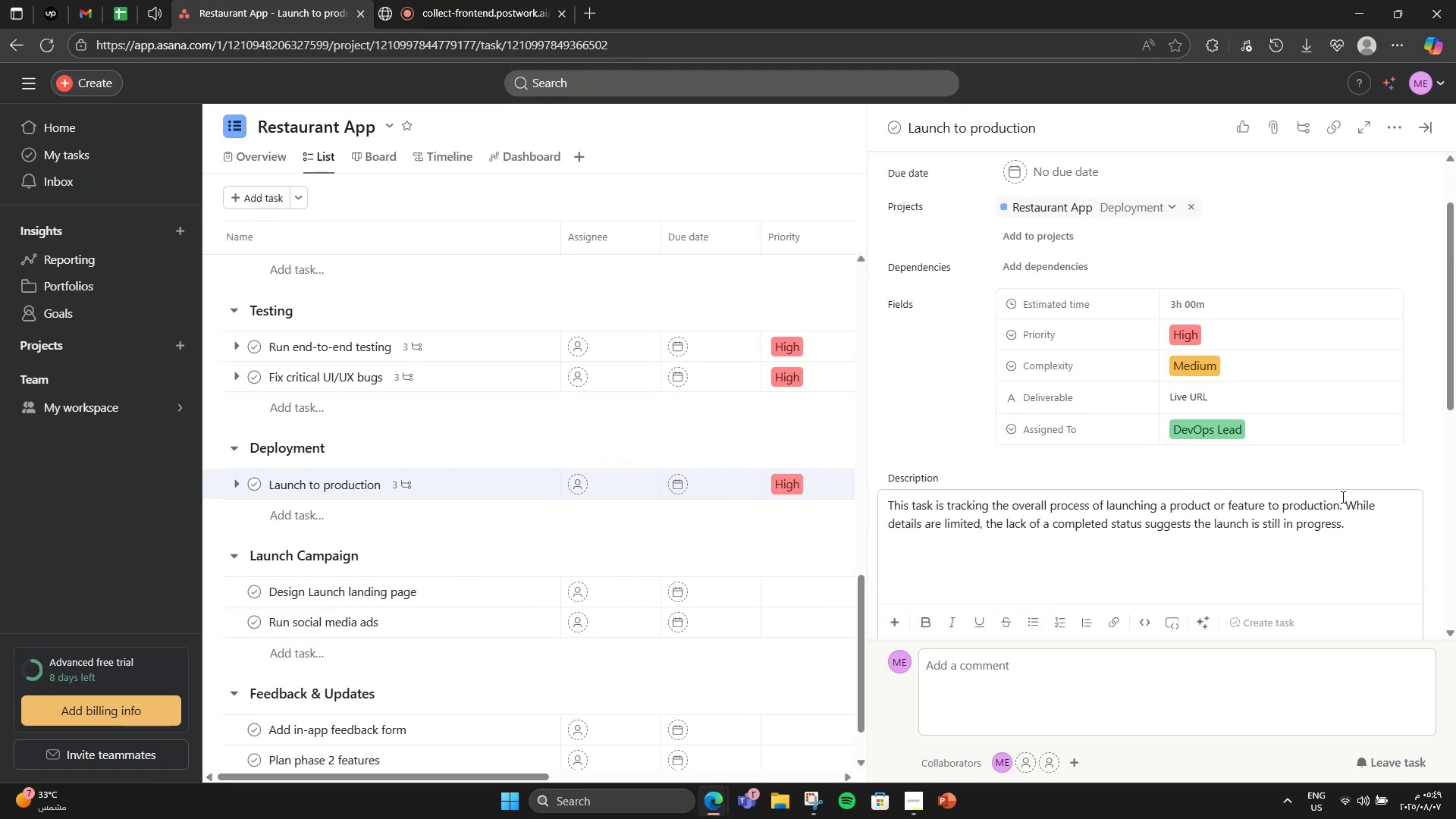 
left_click_drag(start_coordinate=[1341, 497], to_coordinate=[1392, 535])
 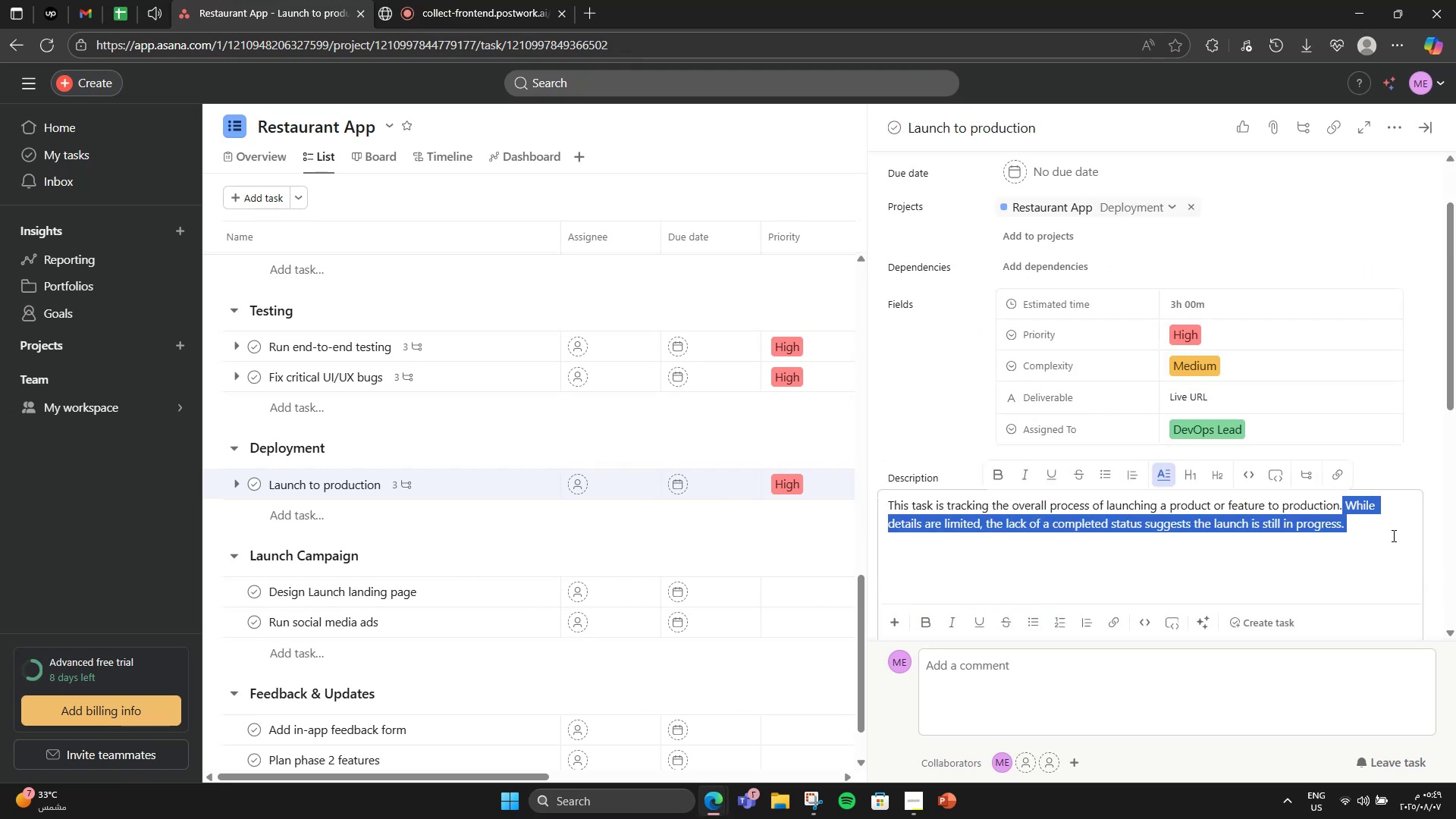 
key(Backspace)
 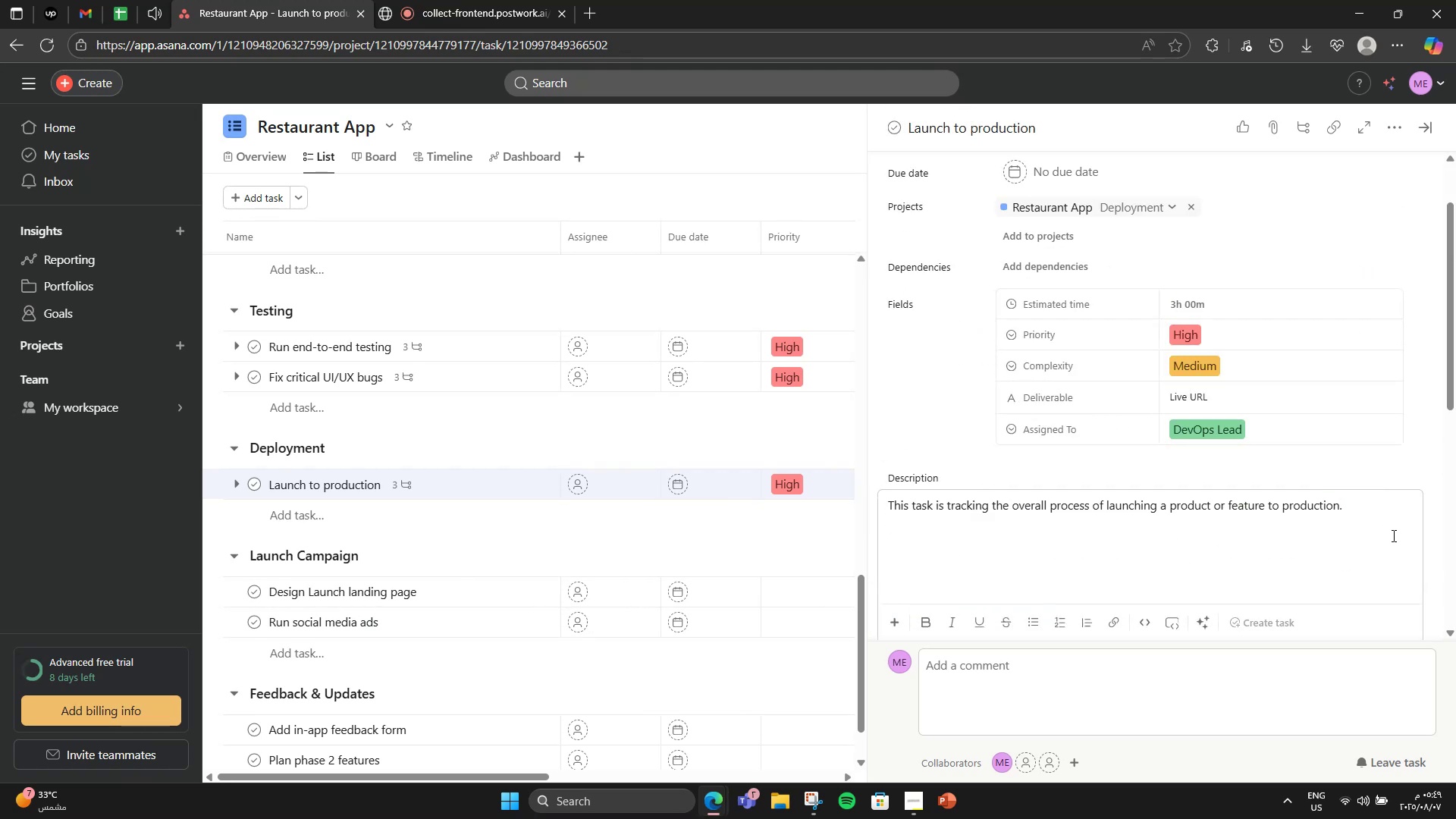 
scroll: coordinate [1392, 497], scroll_direction: up, amount: 2.0
 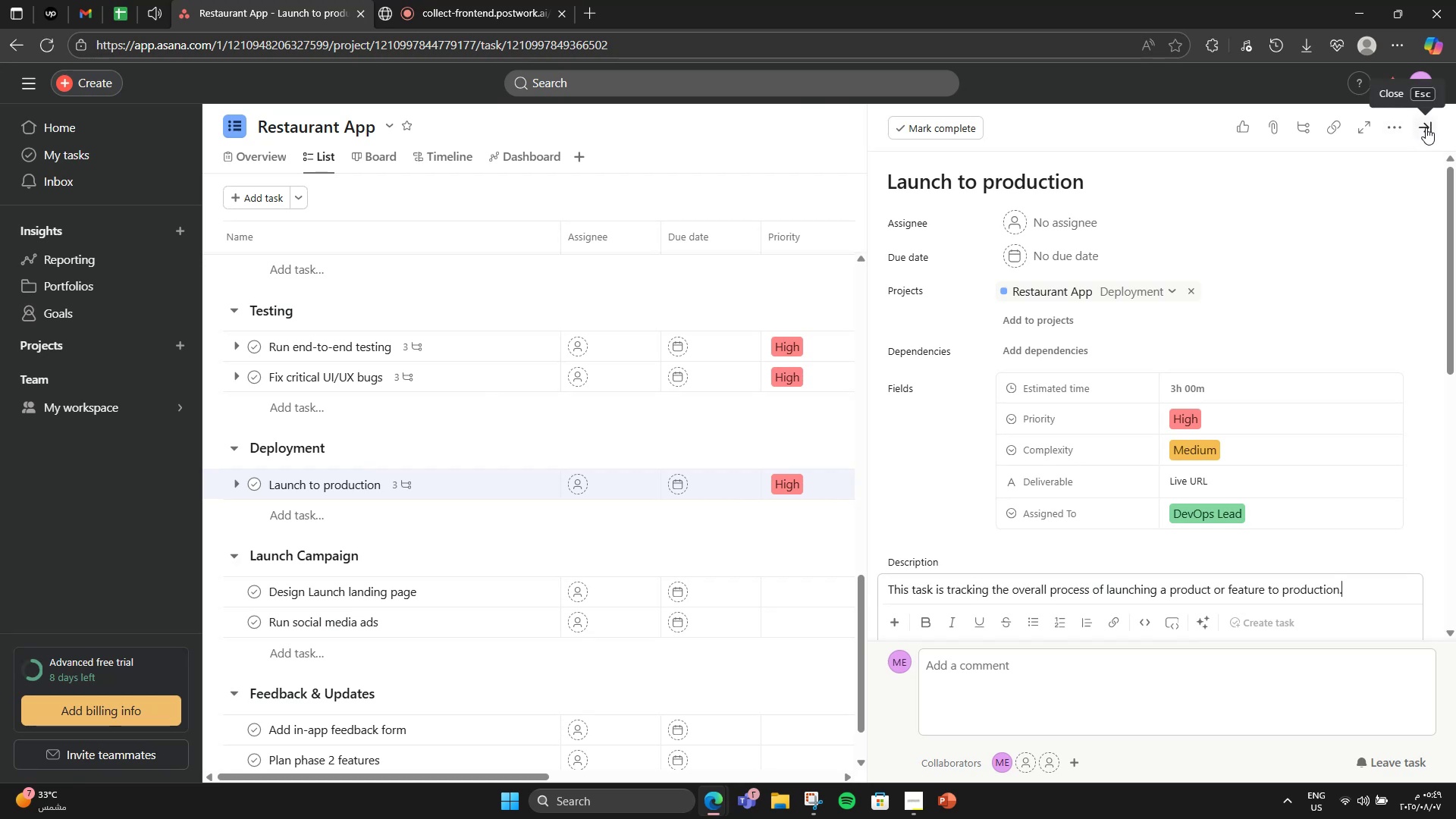 
left_click([1426, 127])
 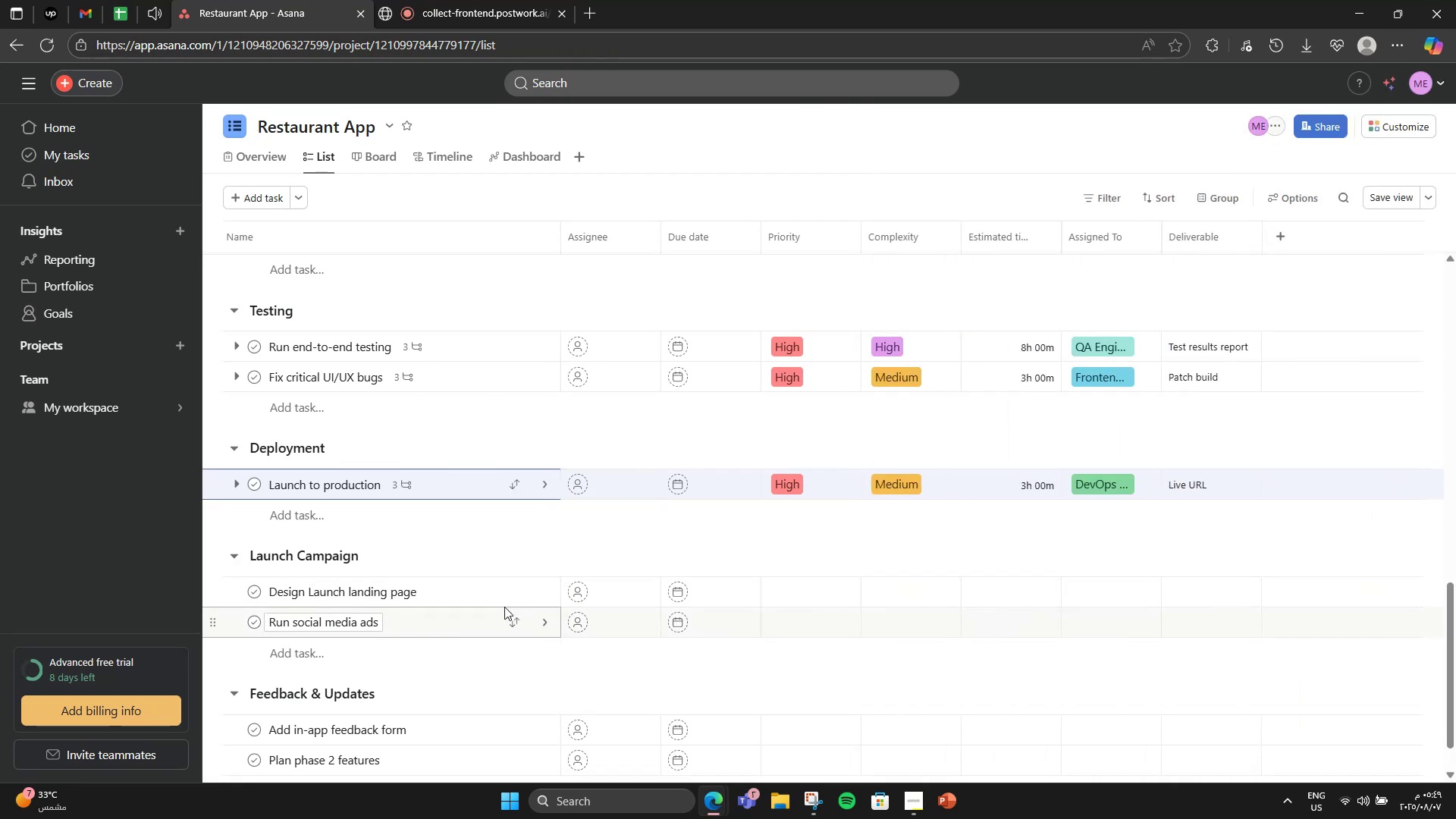 
left_click([488, 588])
 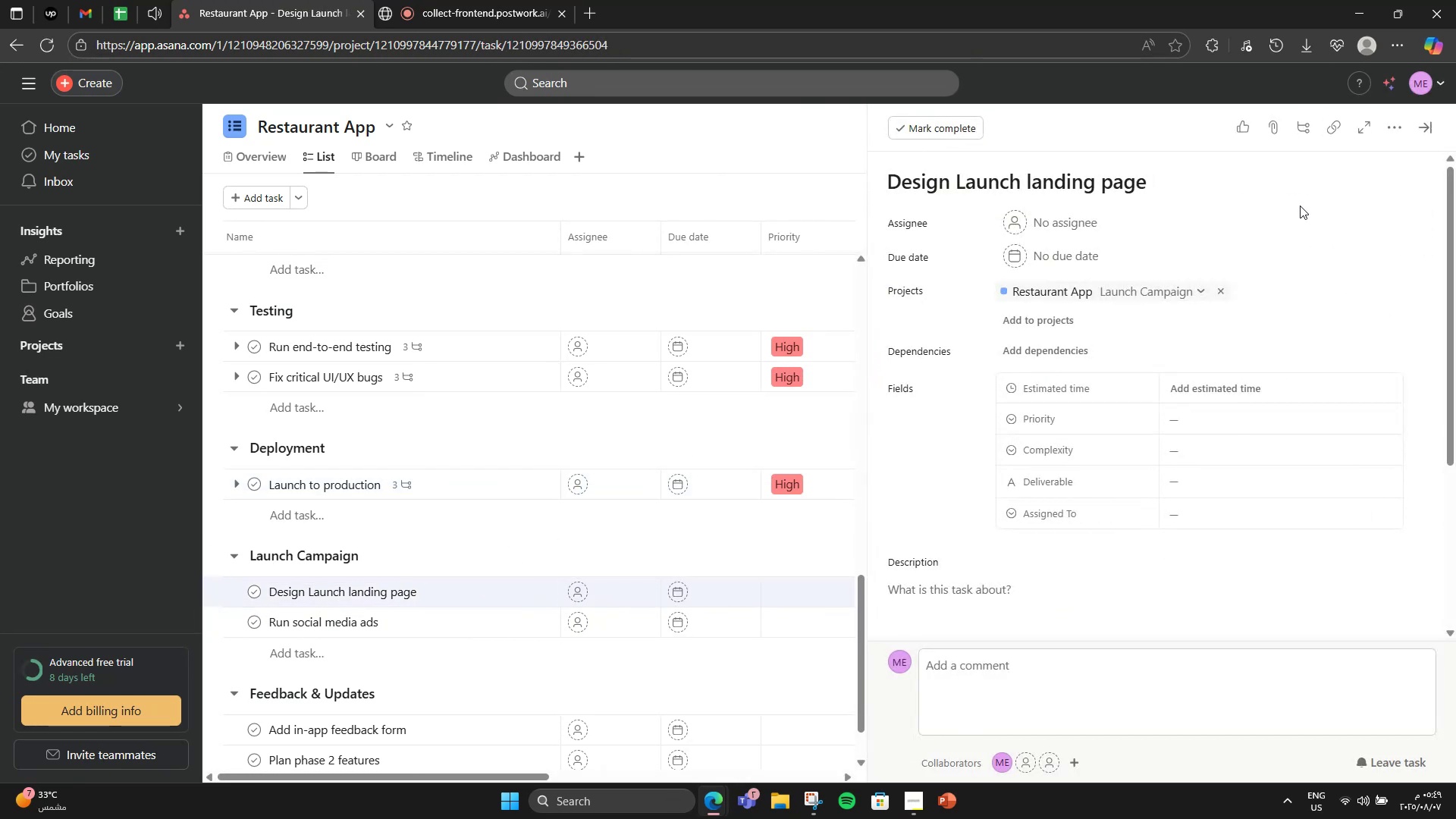 
left_click([1431, 130])
 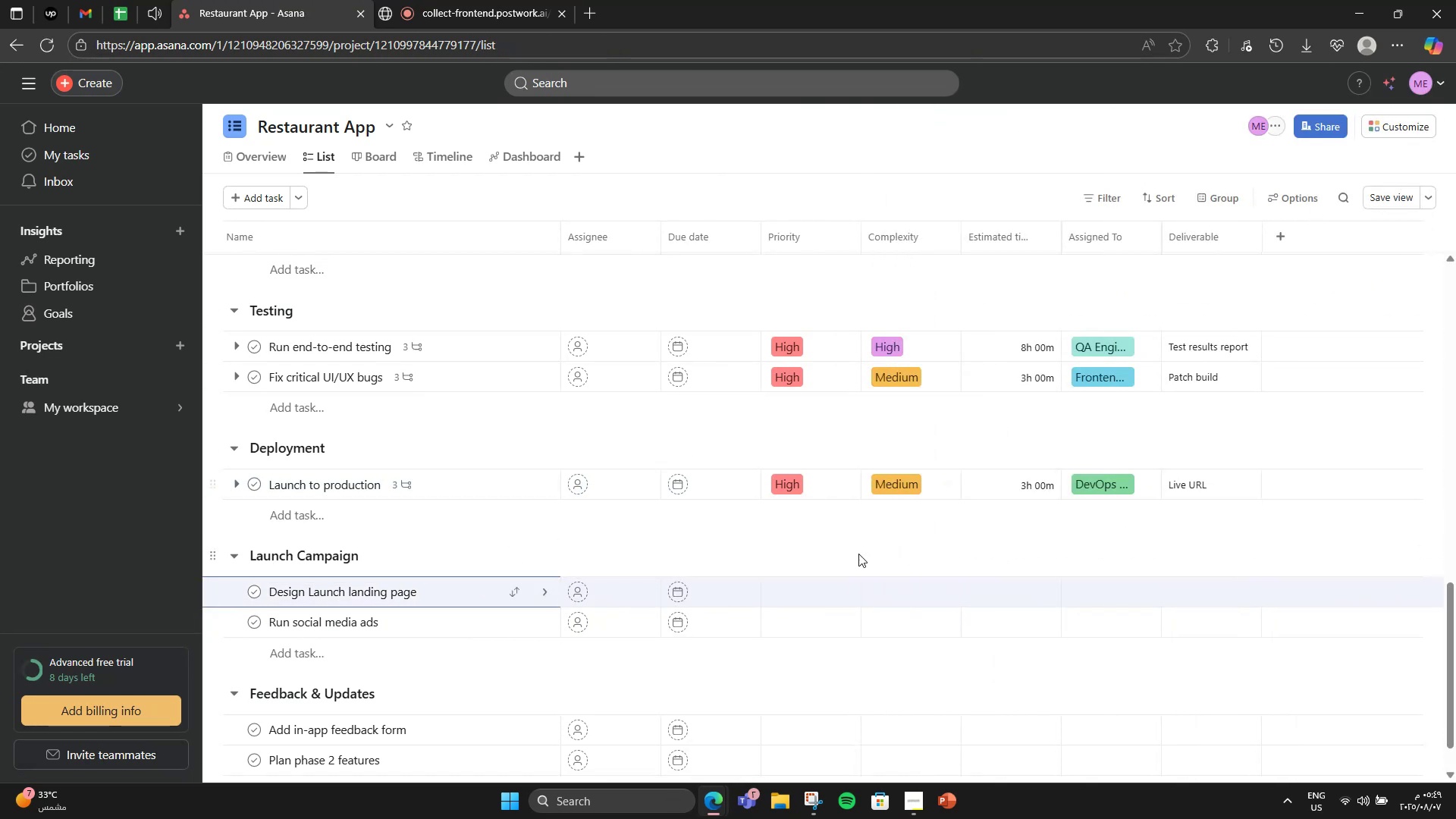 
left_click([820, 583])
 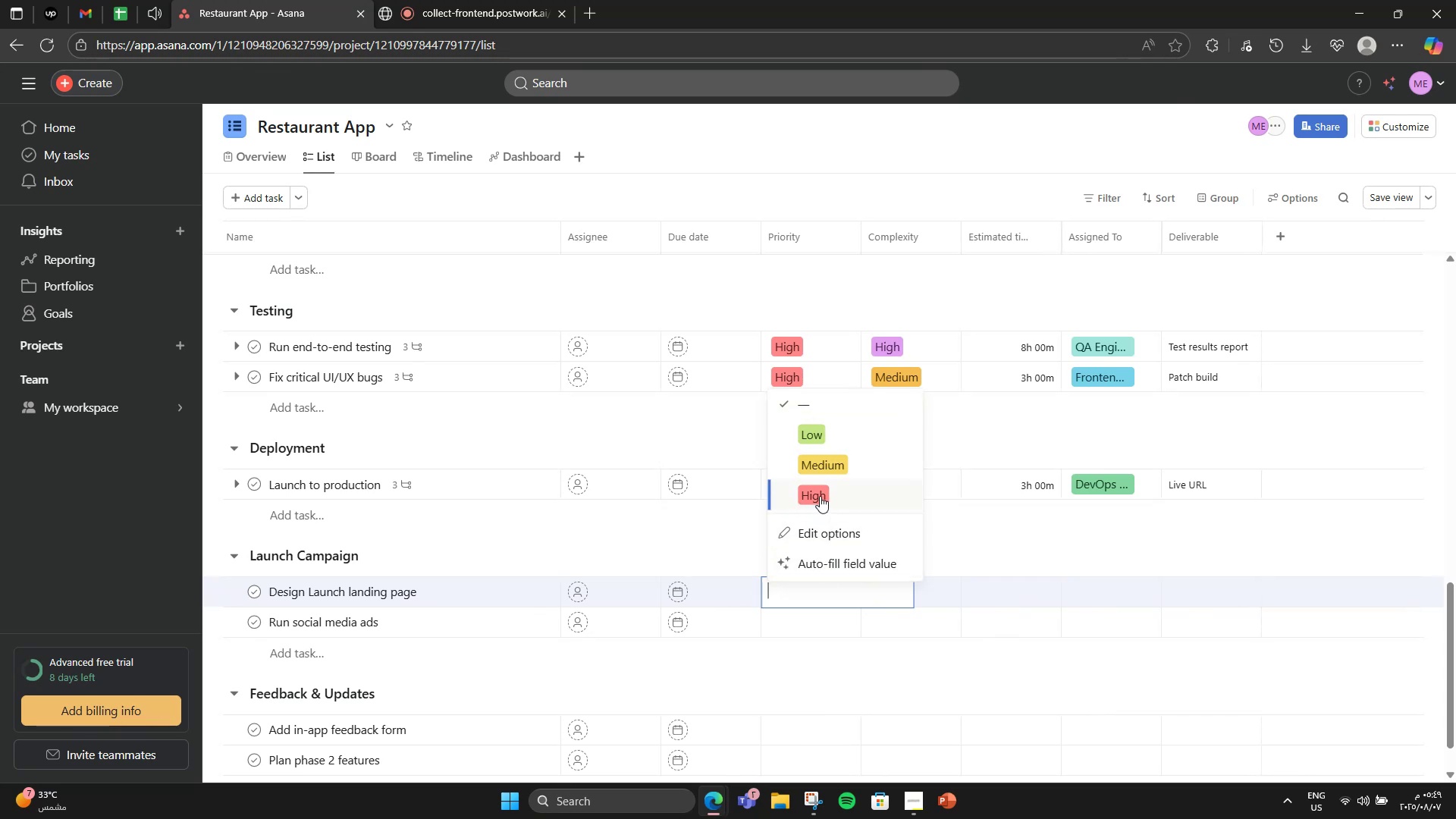 
left_click([833, 469])
 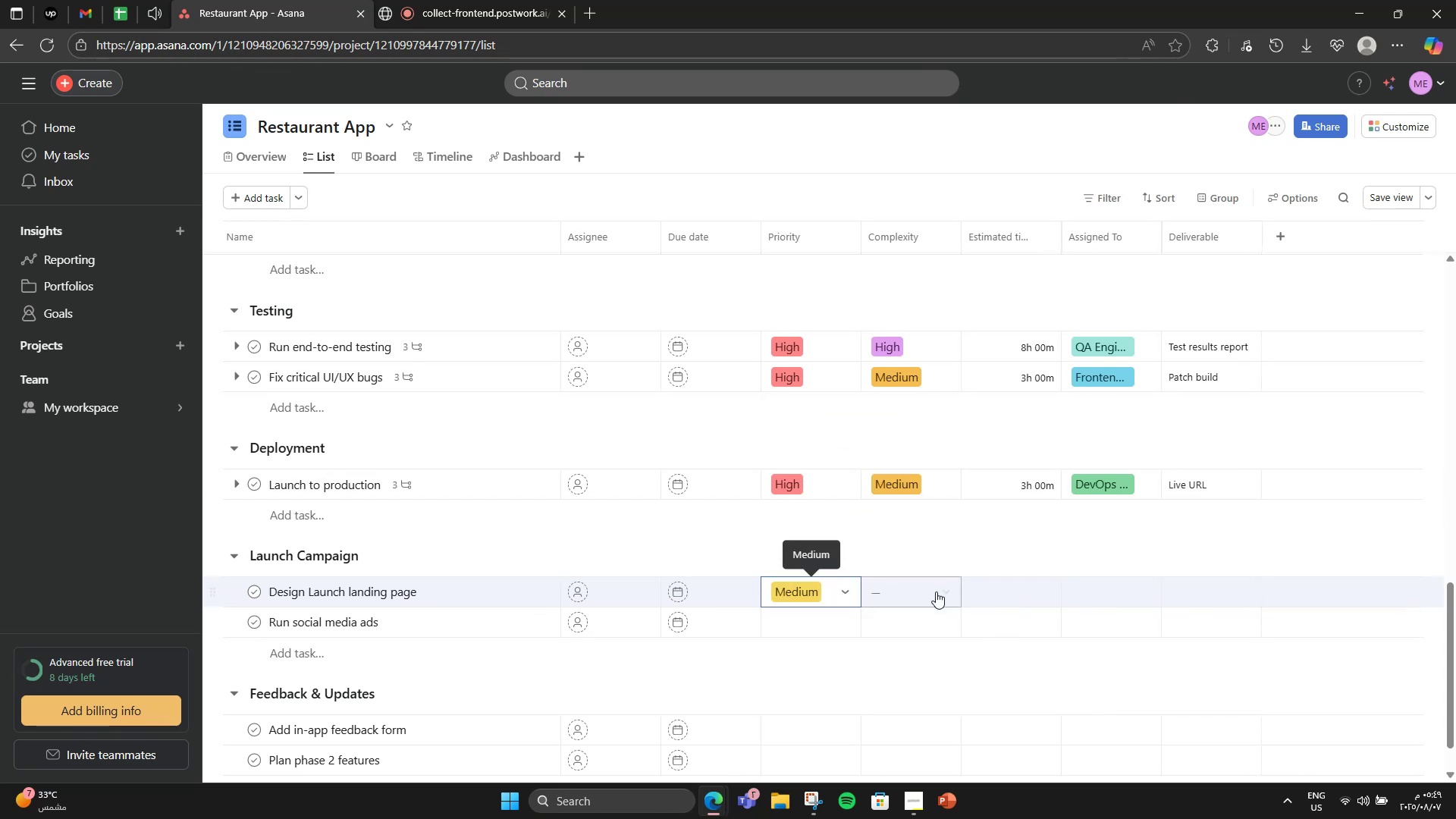 
left_click([936, 592])
 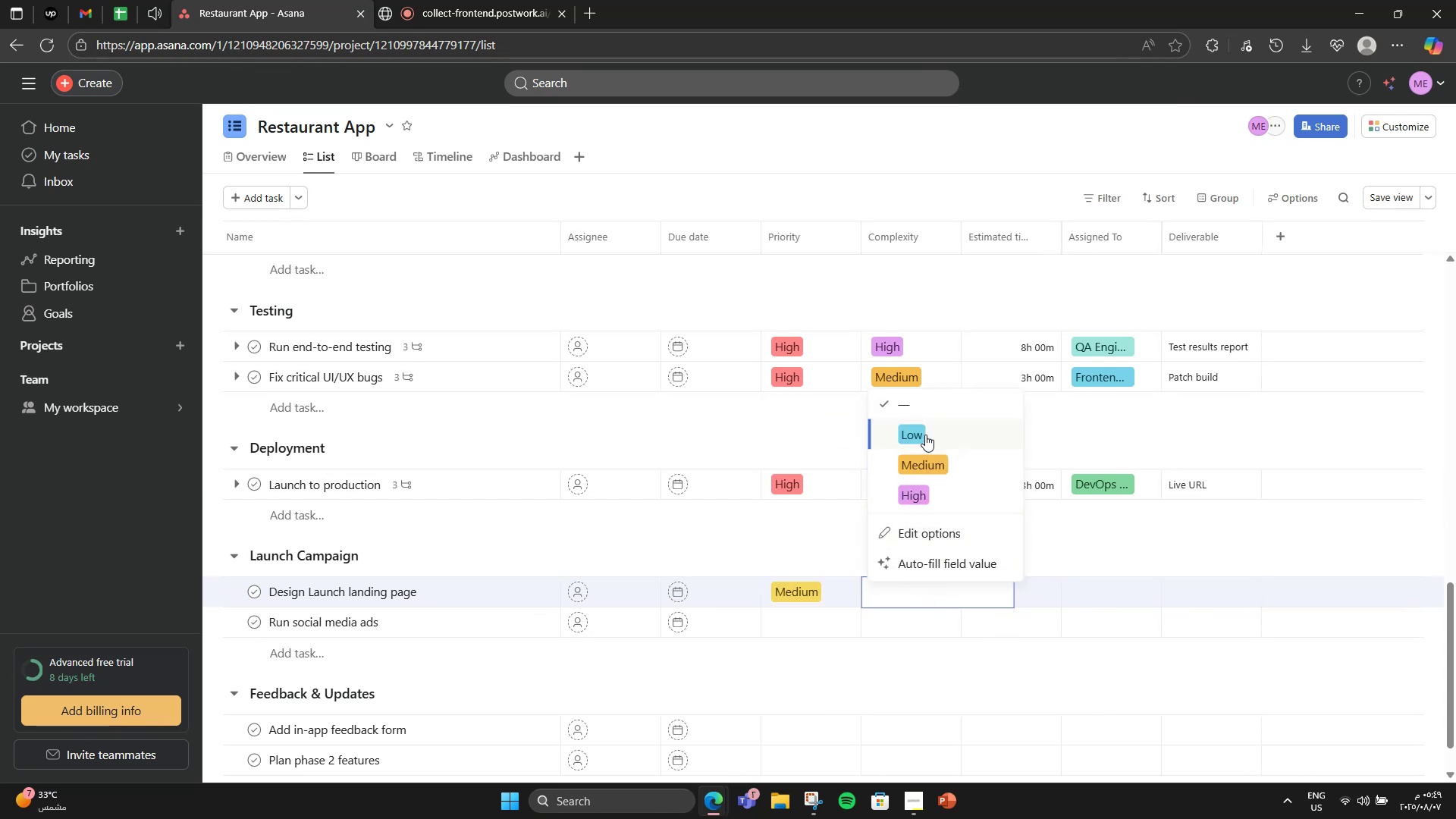 
left_click([925, 435])
 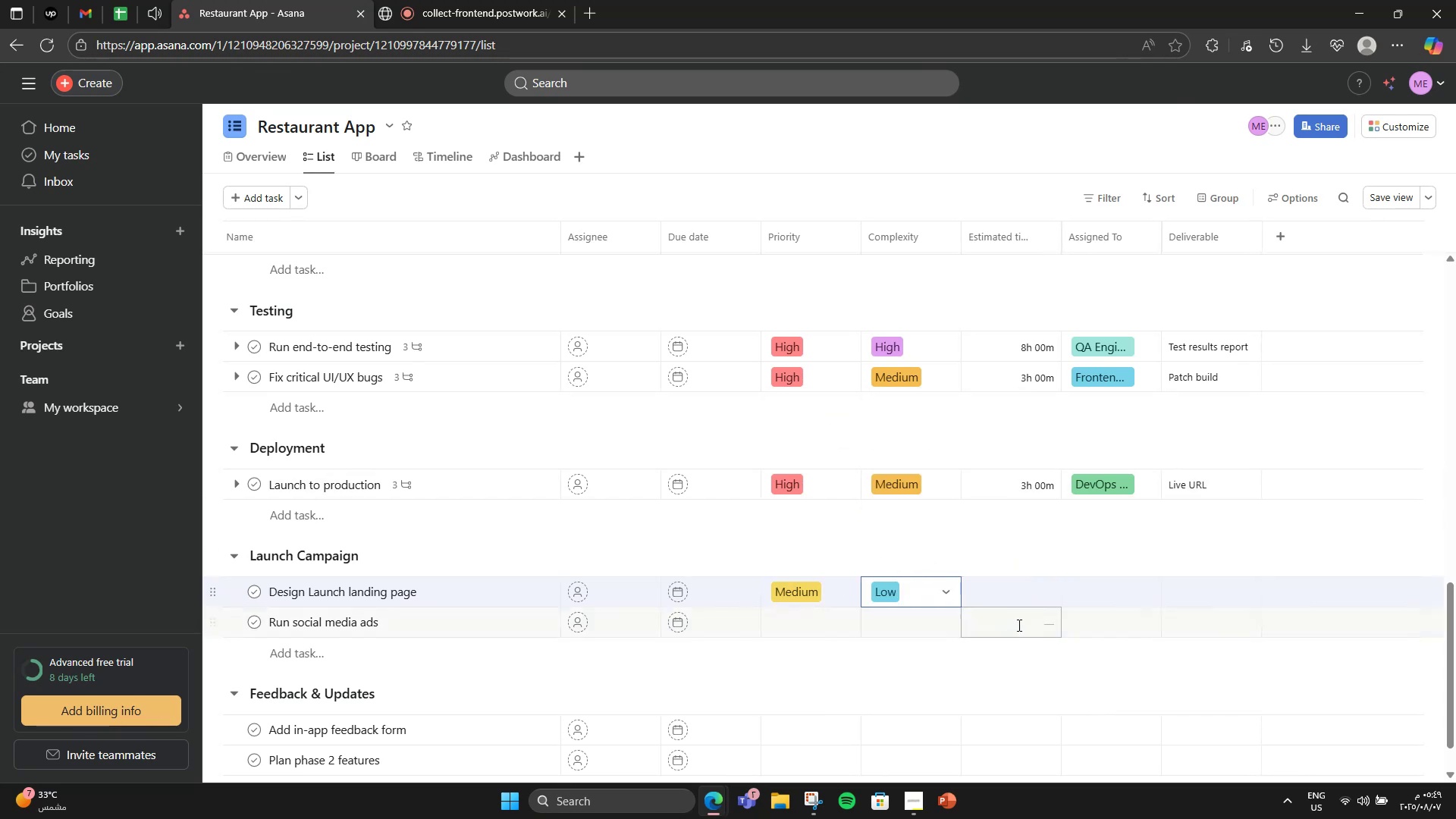 
left_click([1021, 602])
 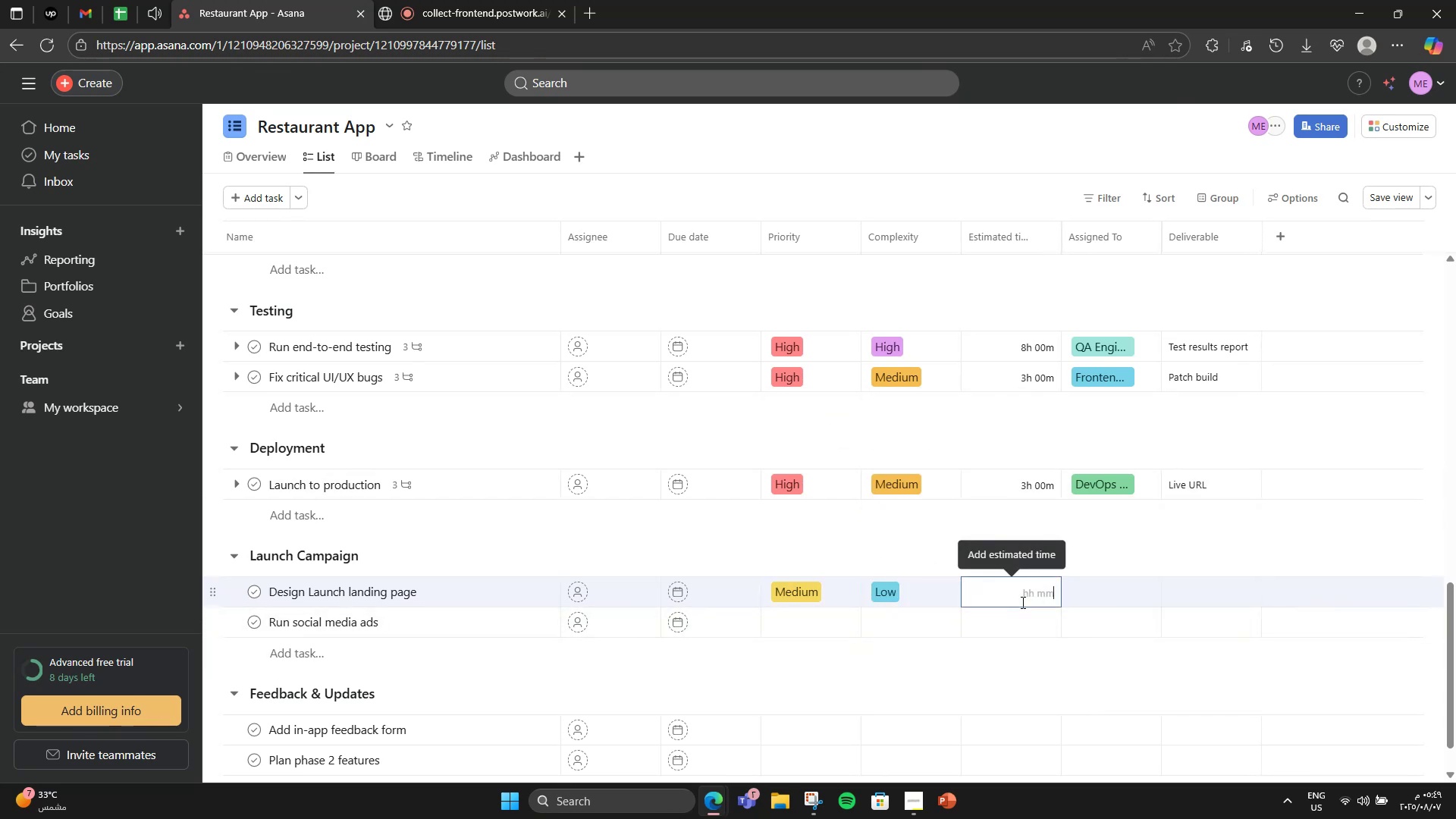 
key(Numpad4)
 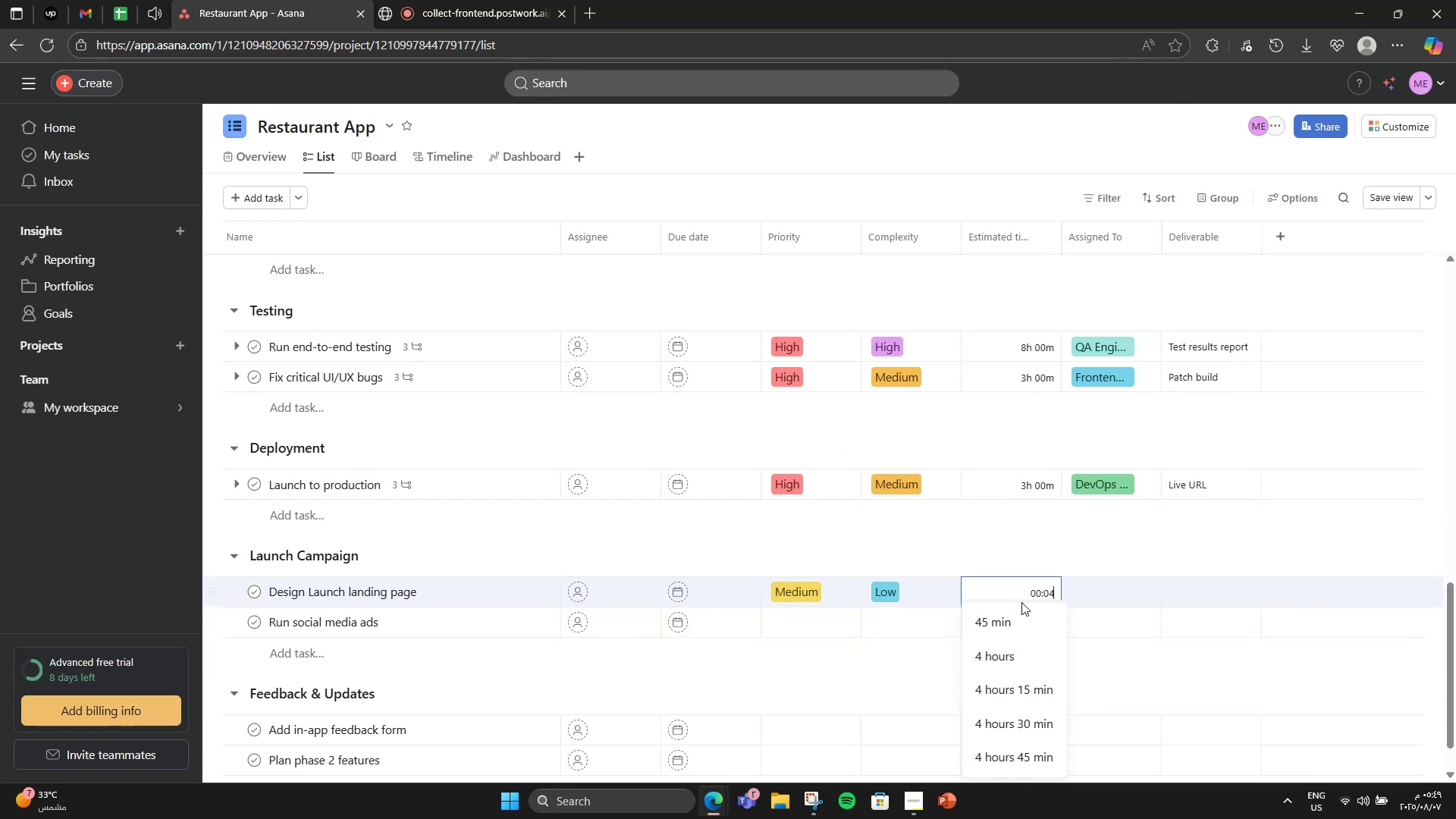 
key(Numpad0)
 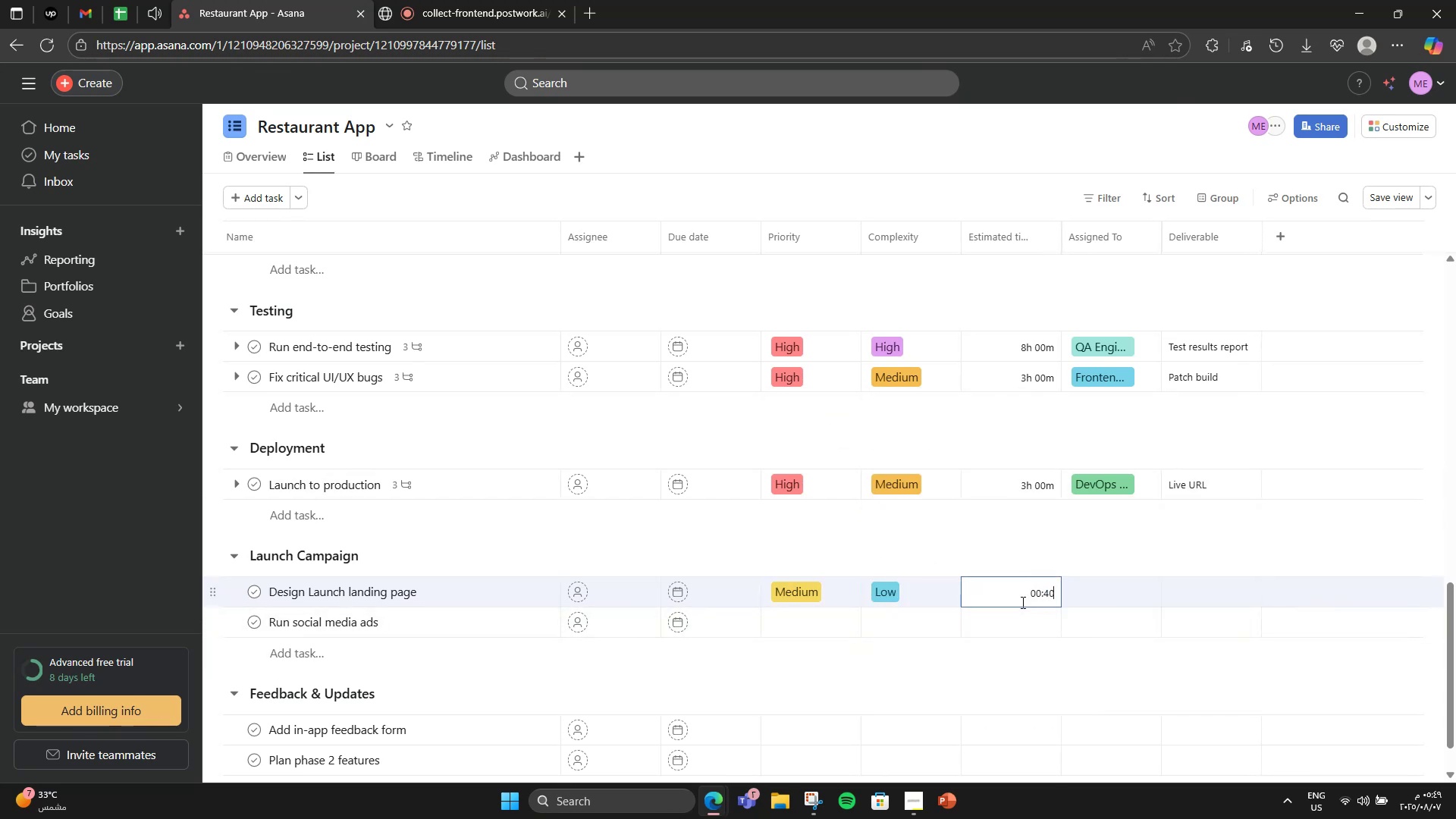 
key(Numpad0)
 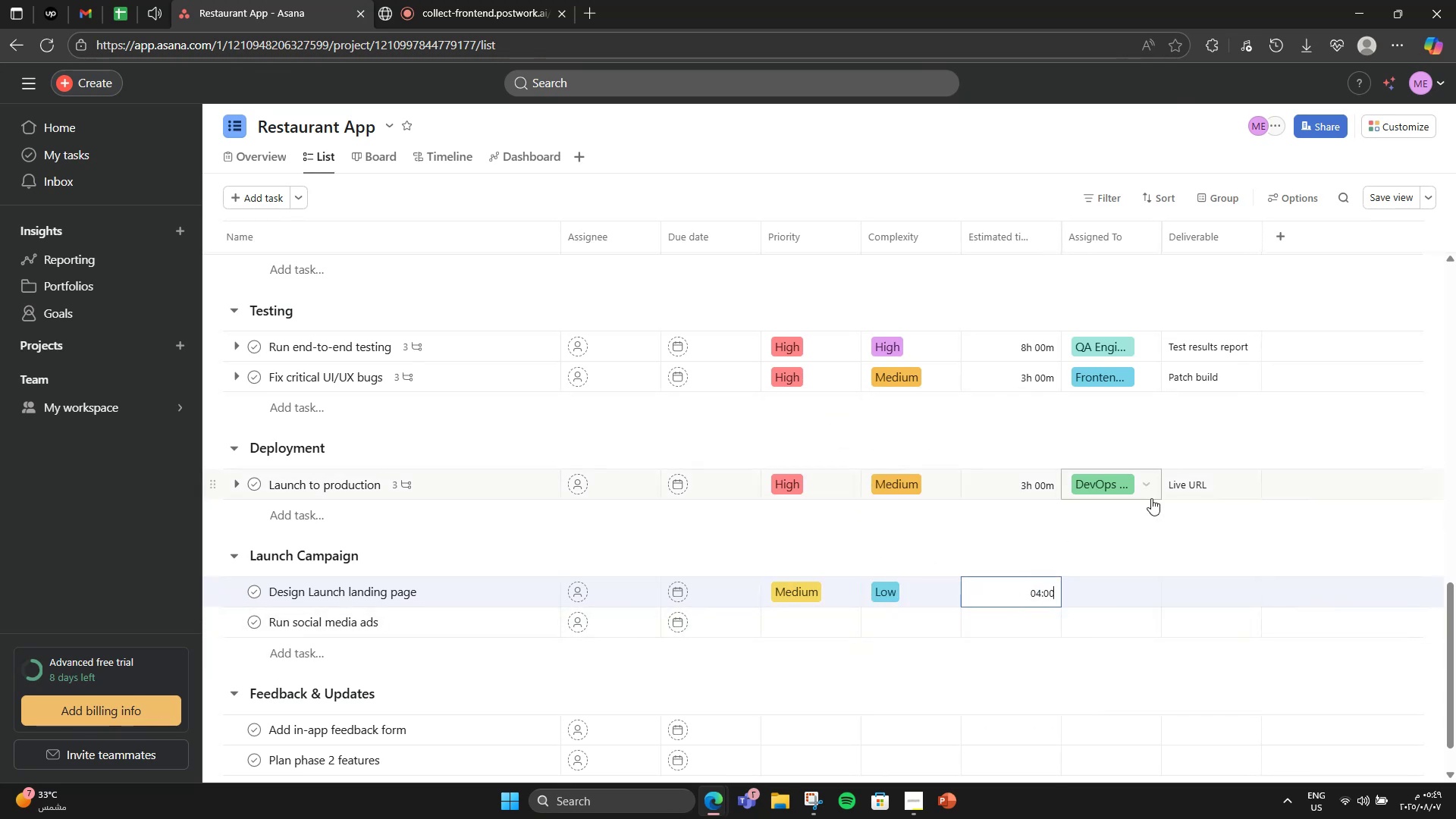 
left_click([1112, 582])
 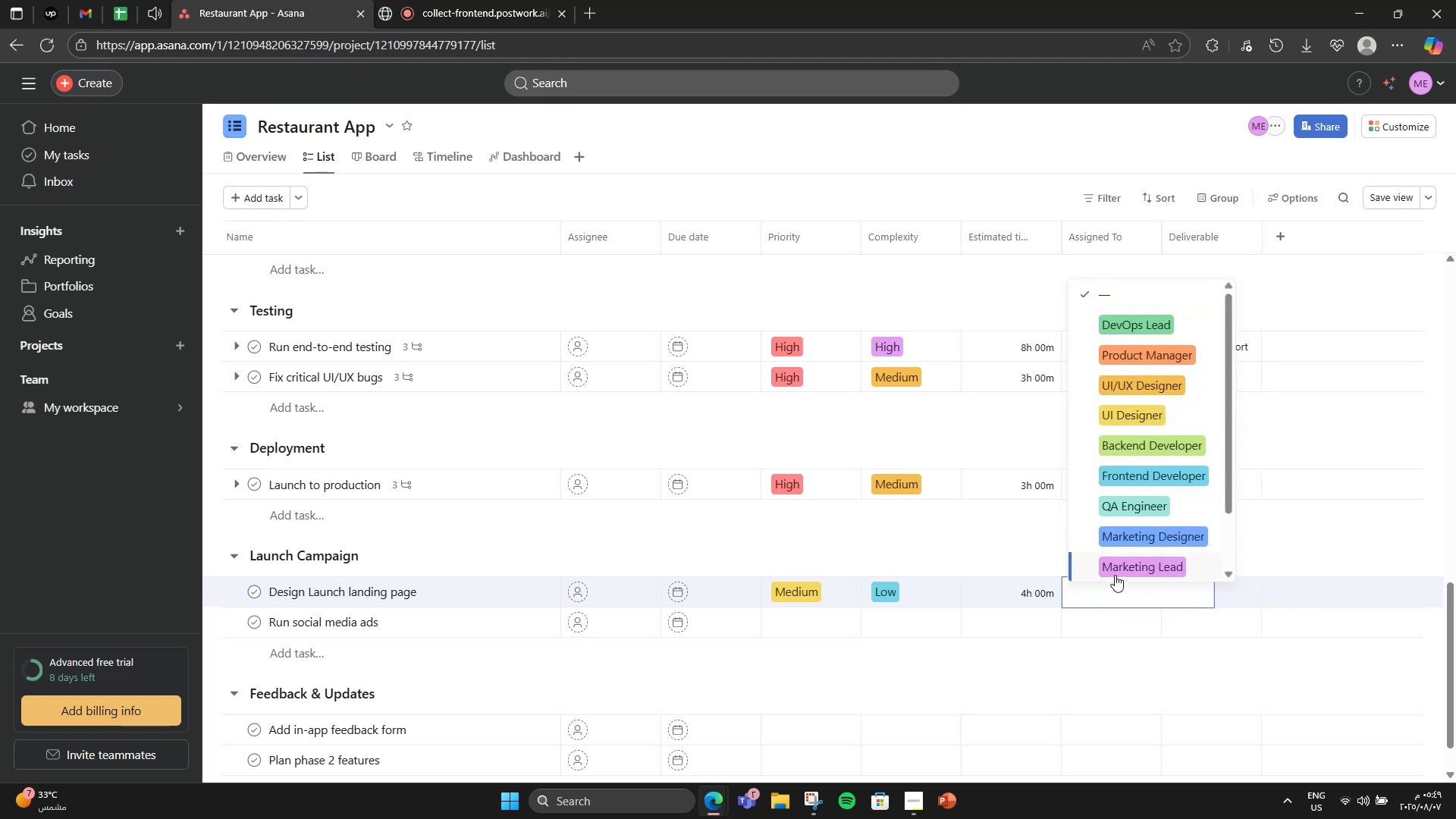 
left_click([1138, 532])
 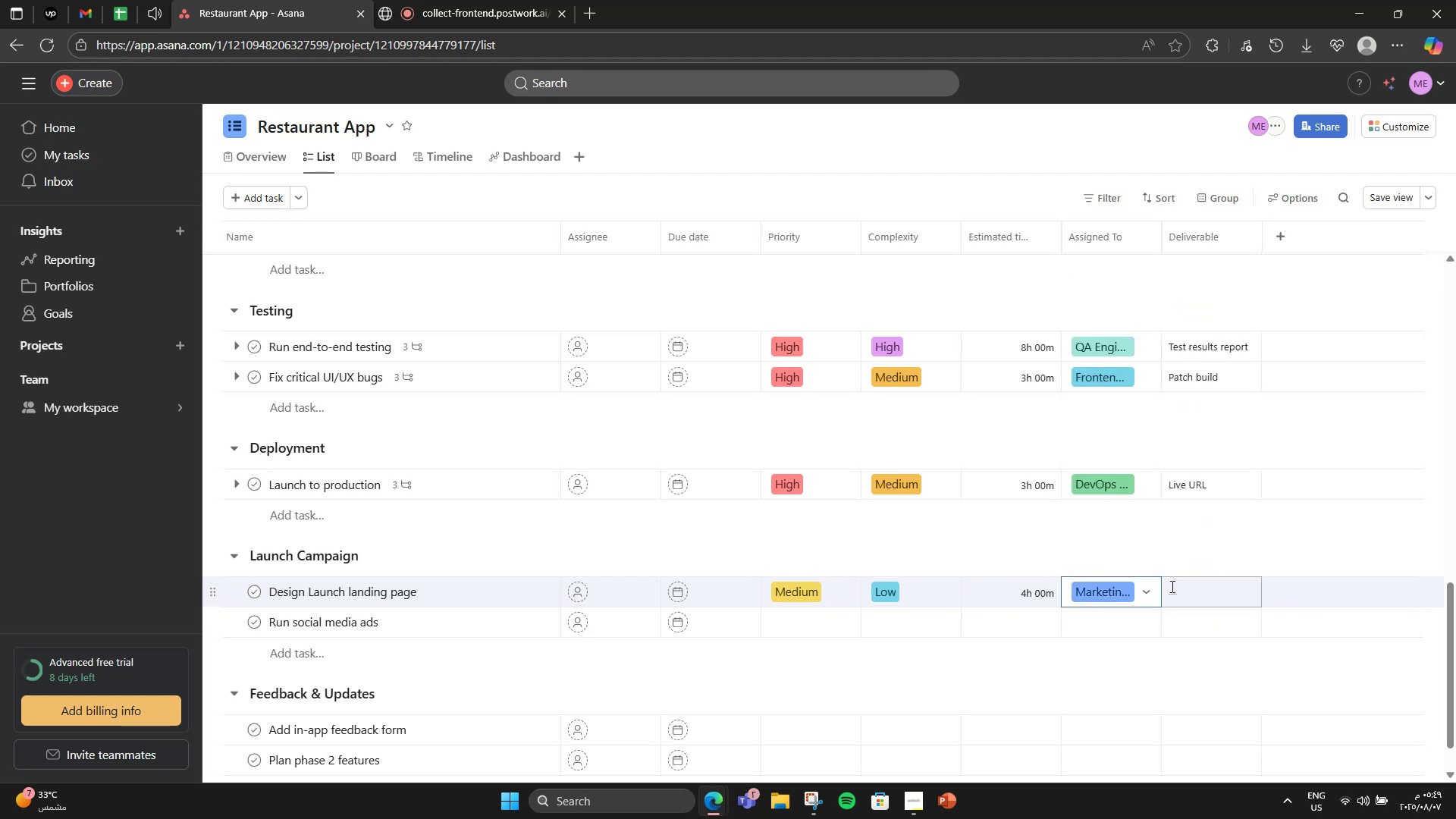 
left_click([1171, 586])
 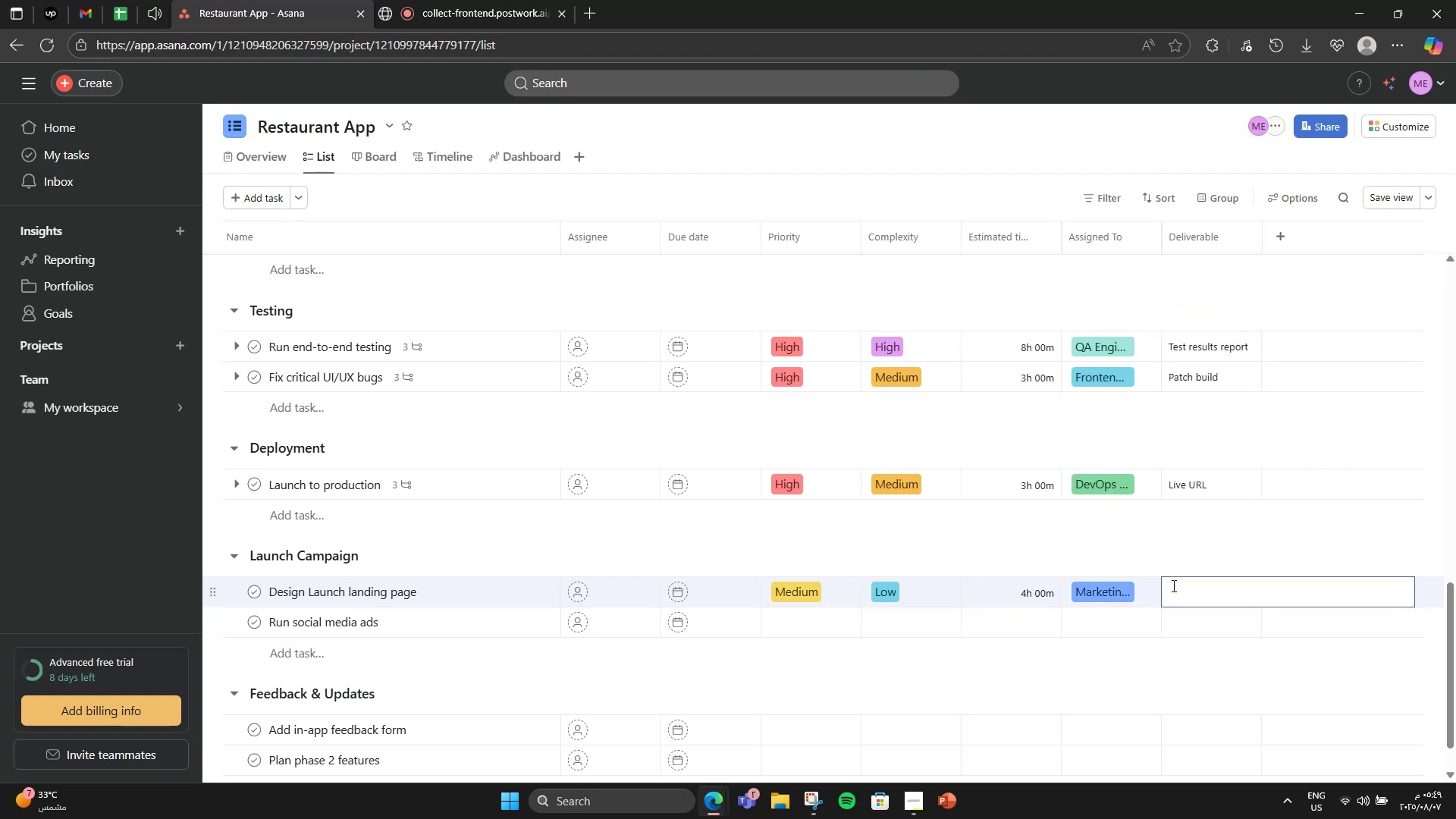 
type(Web landing pagr)
key(Backspace)
type(e)
 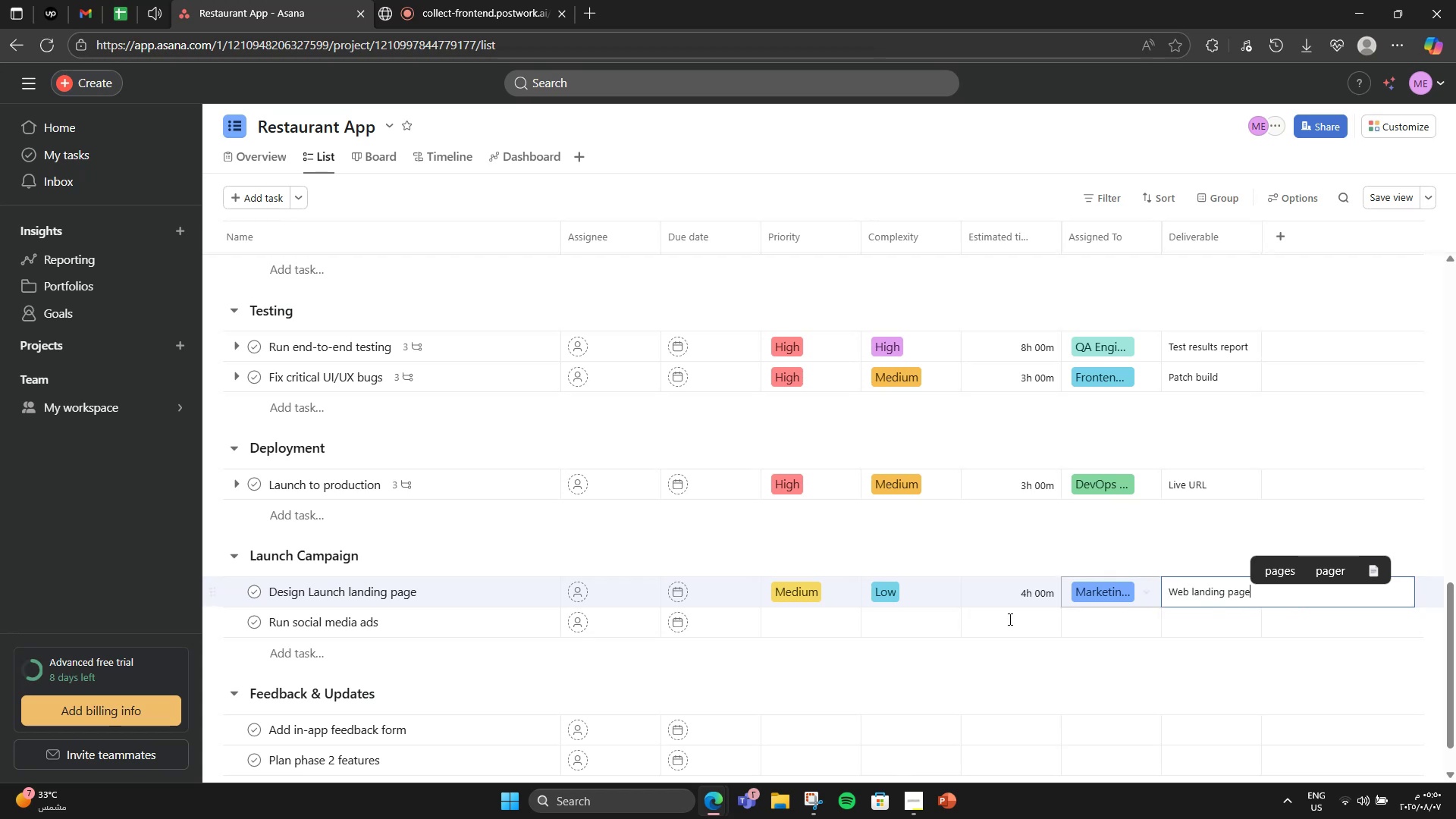 
left_click([781, 627])
 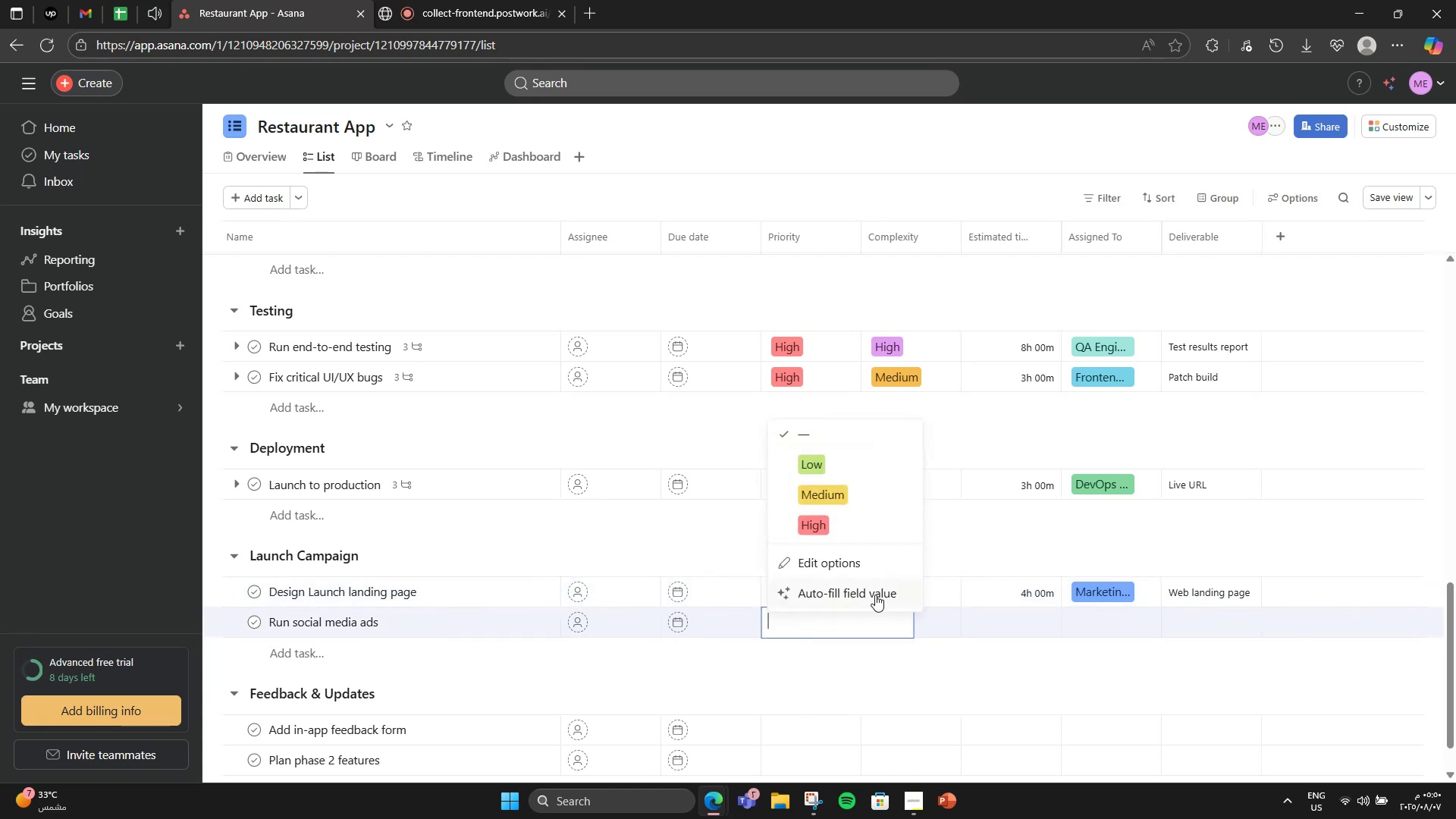 
left_click([874, 504])
 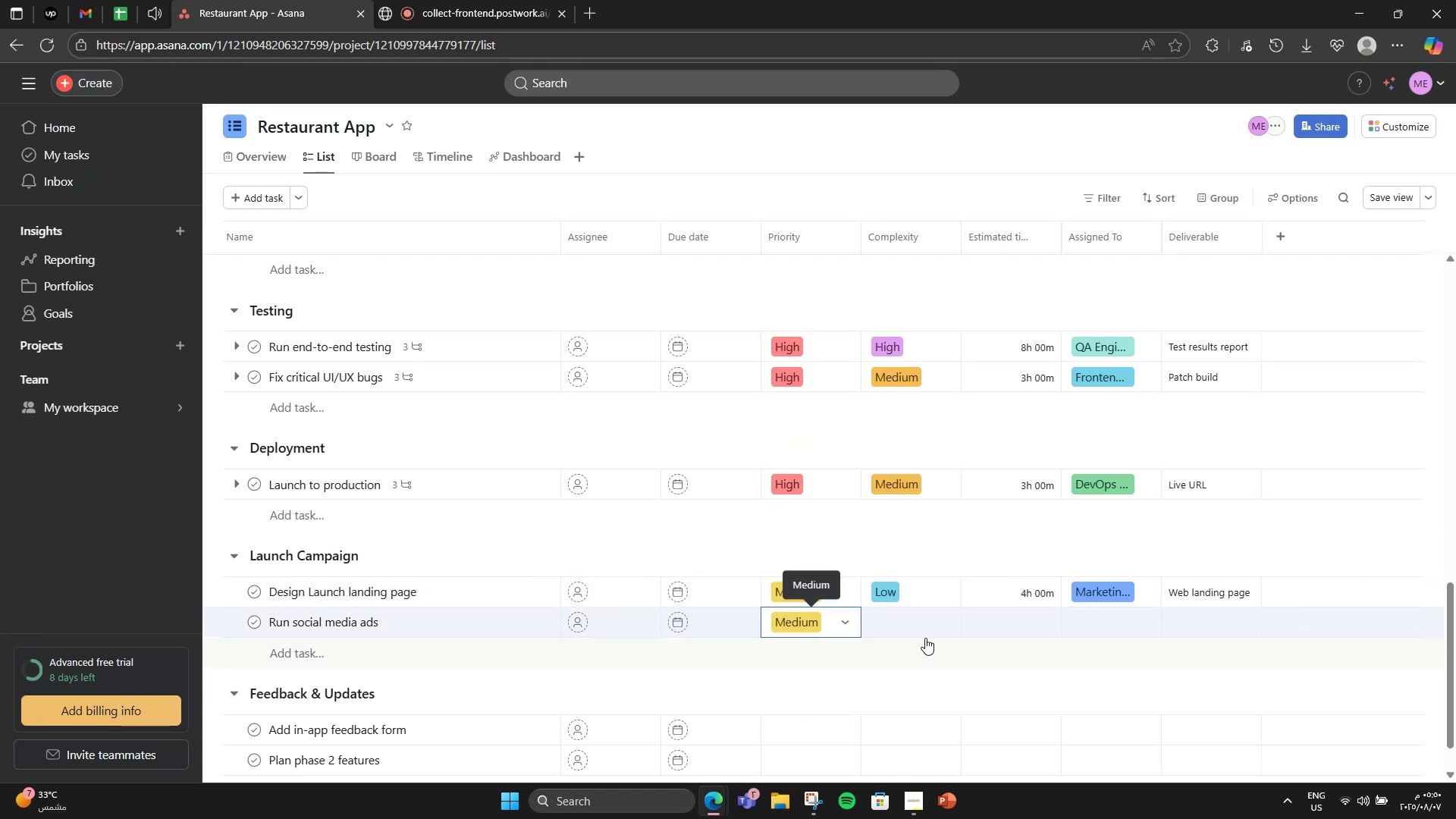 
left_click([925, 629])
 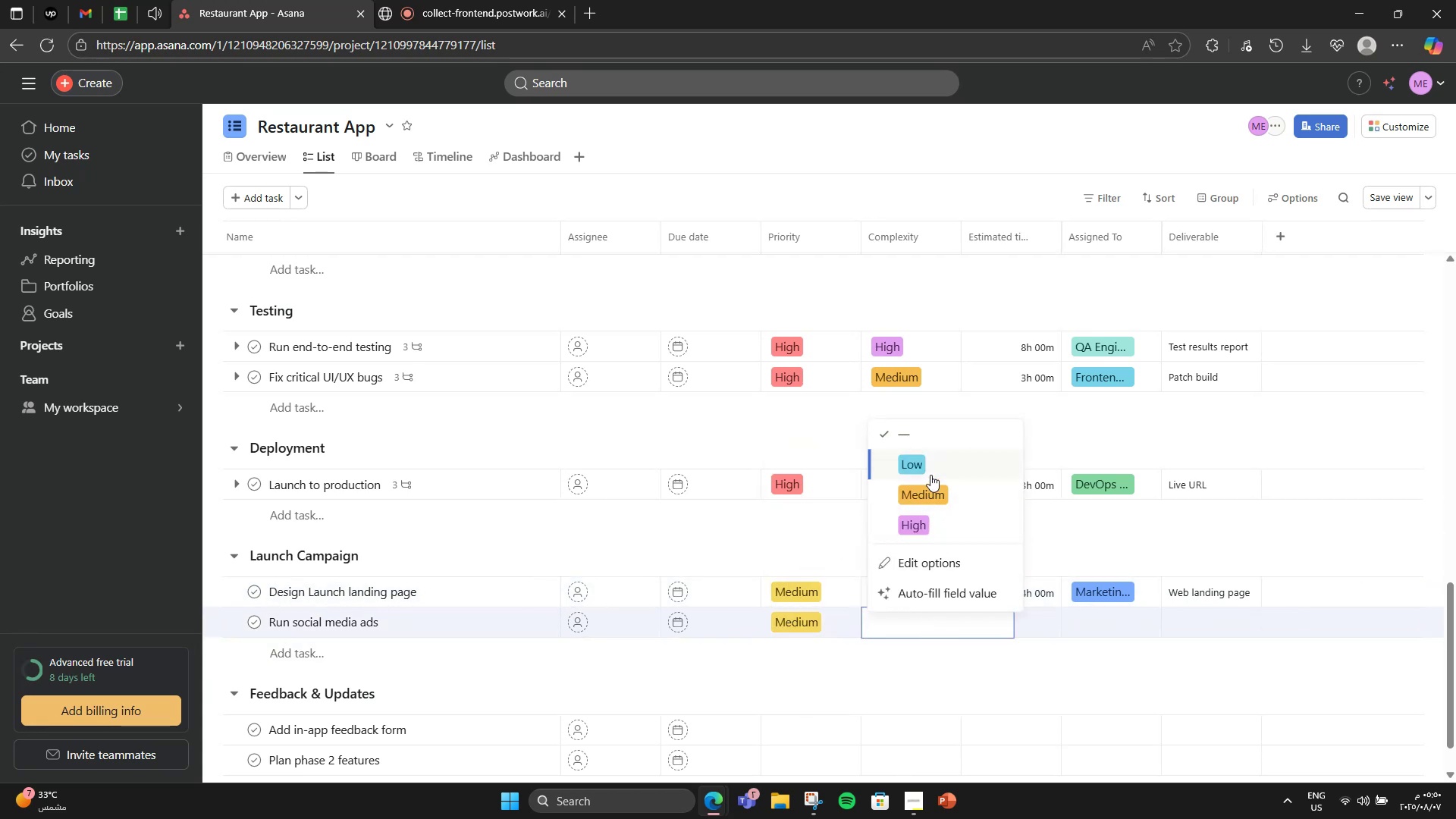 
left_click([930, 475])
 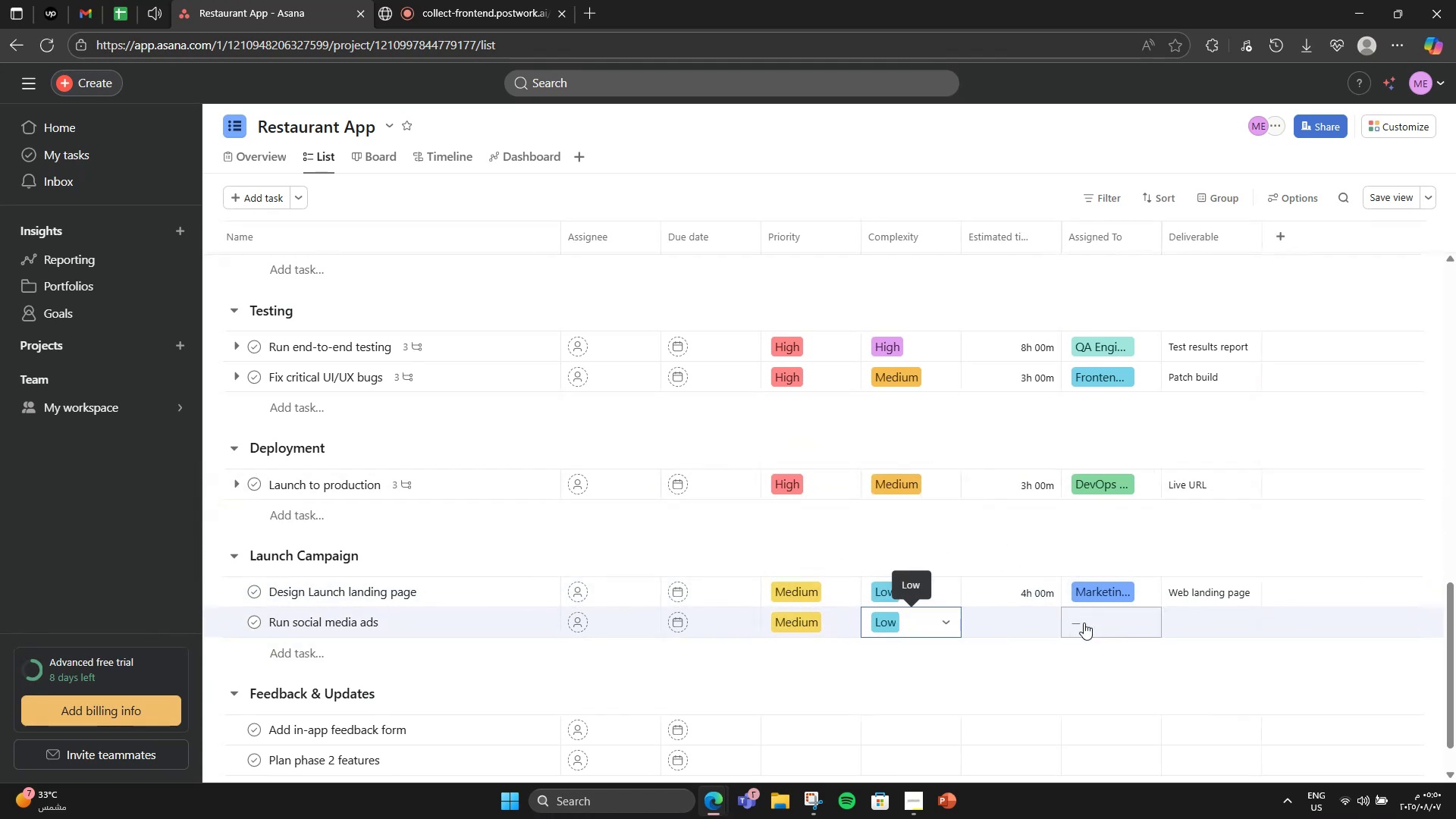 
left_click([1039, 618])
 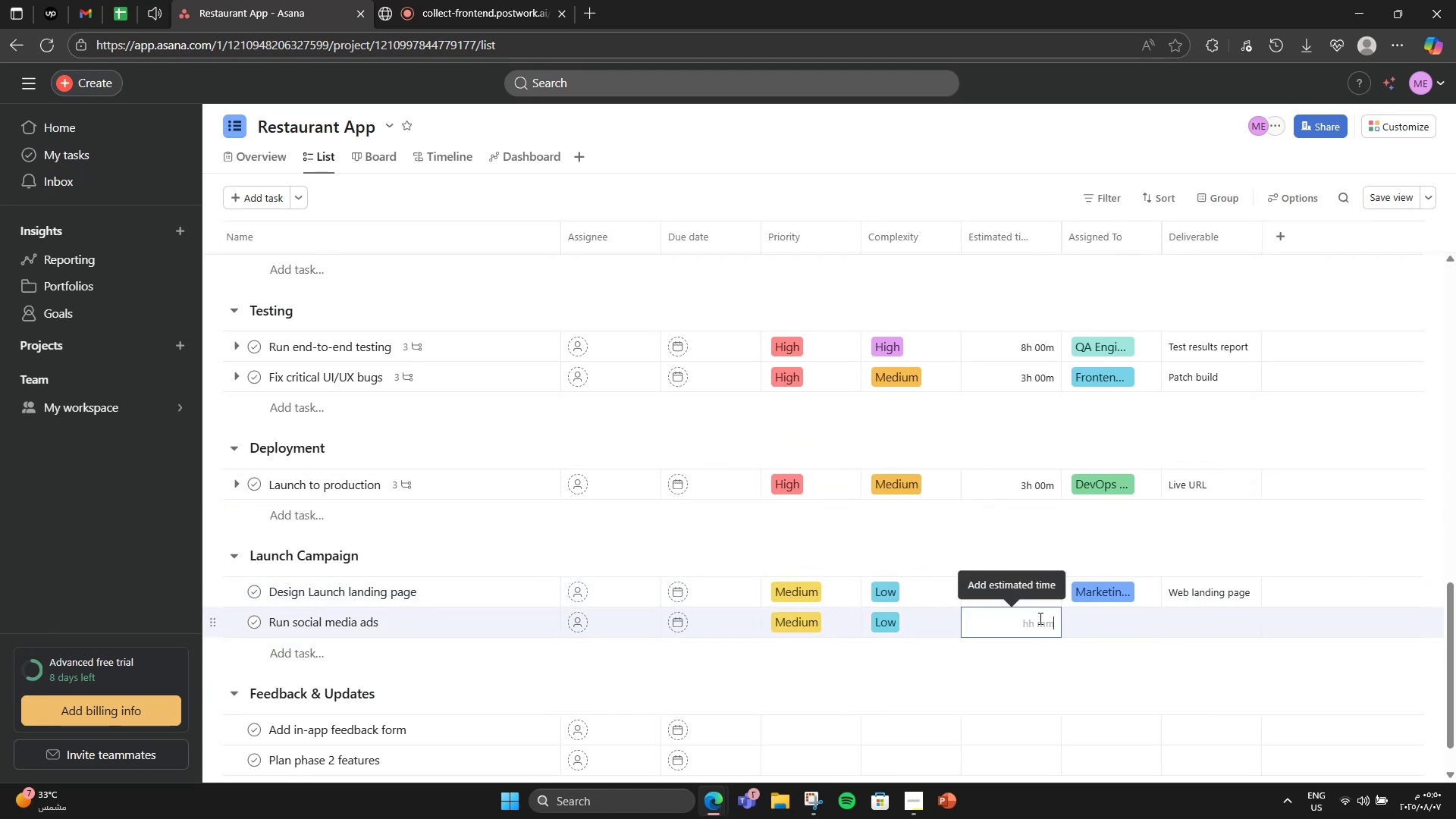 
key(Numpad3)
 